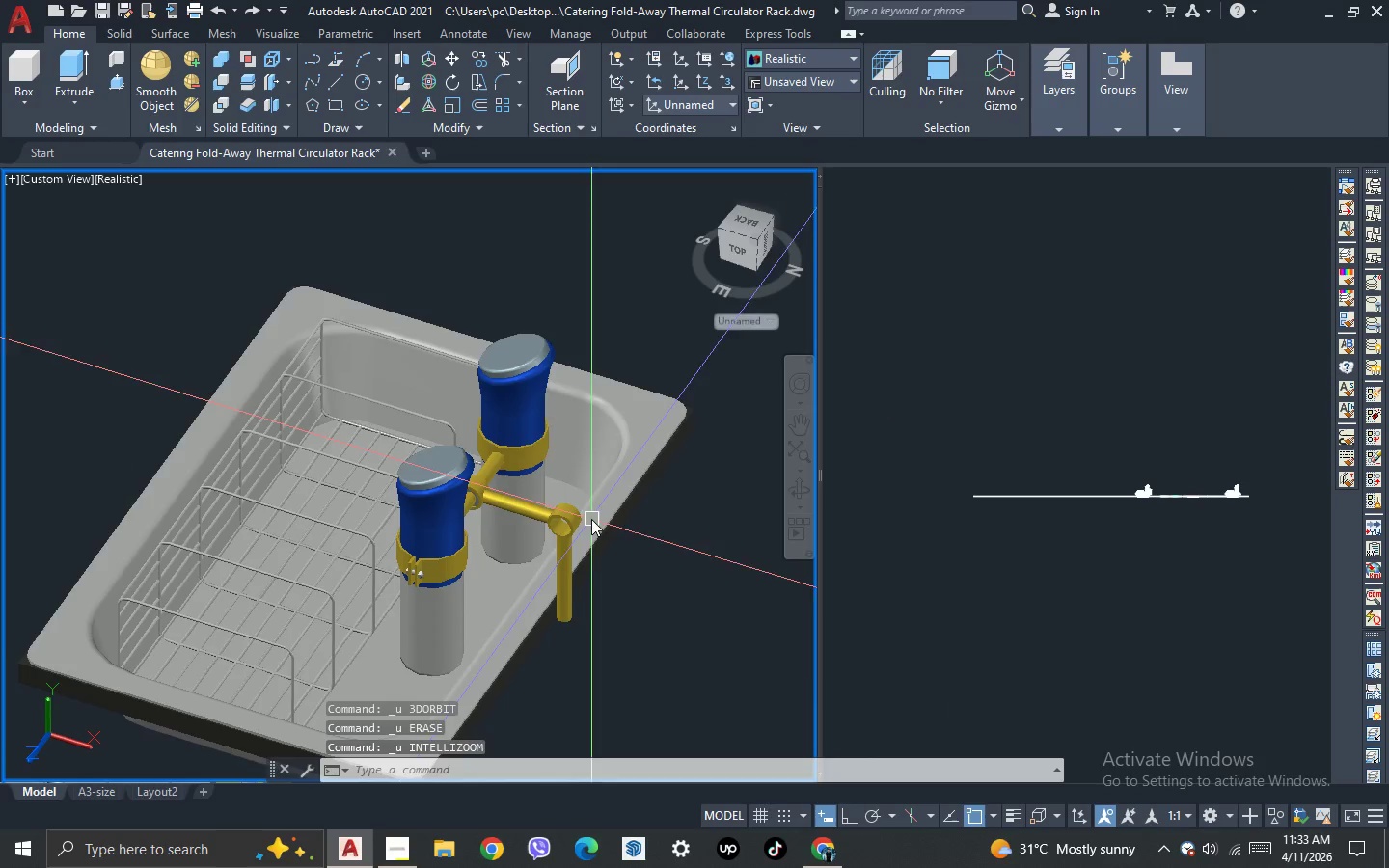 
key(Control+Z)
 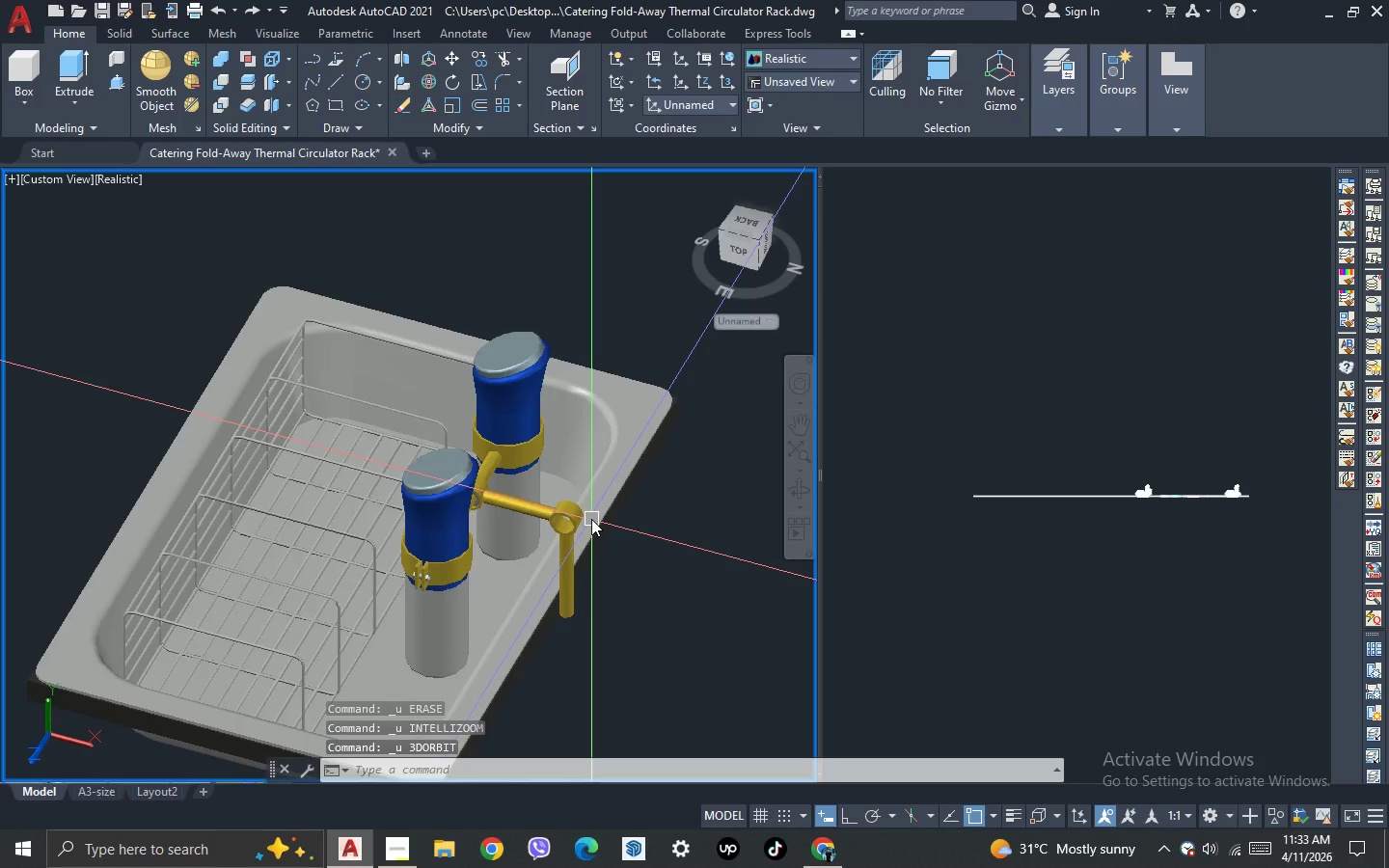 
key(Control+Z)
 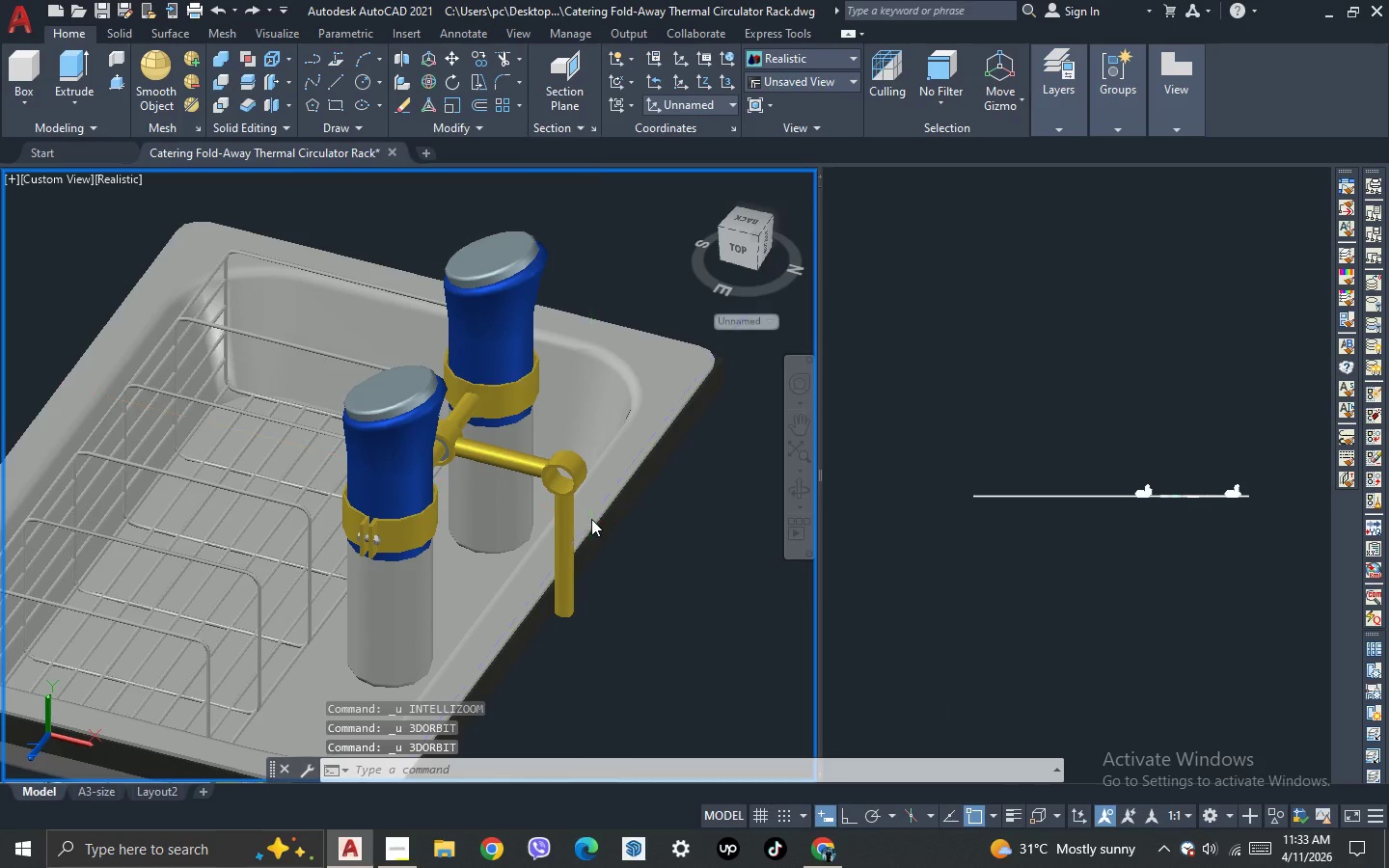 
key(Control+Z)
 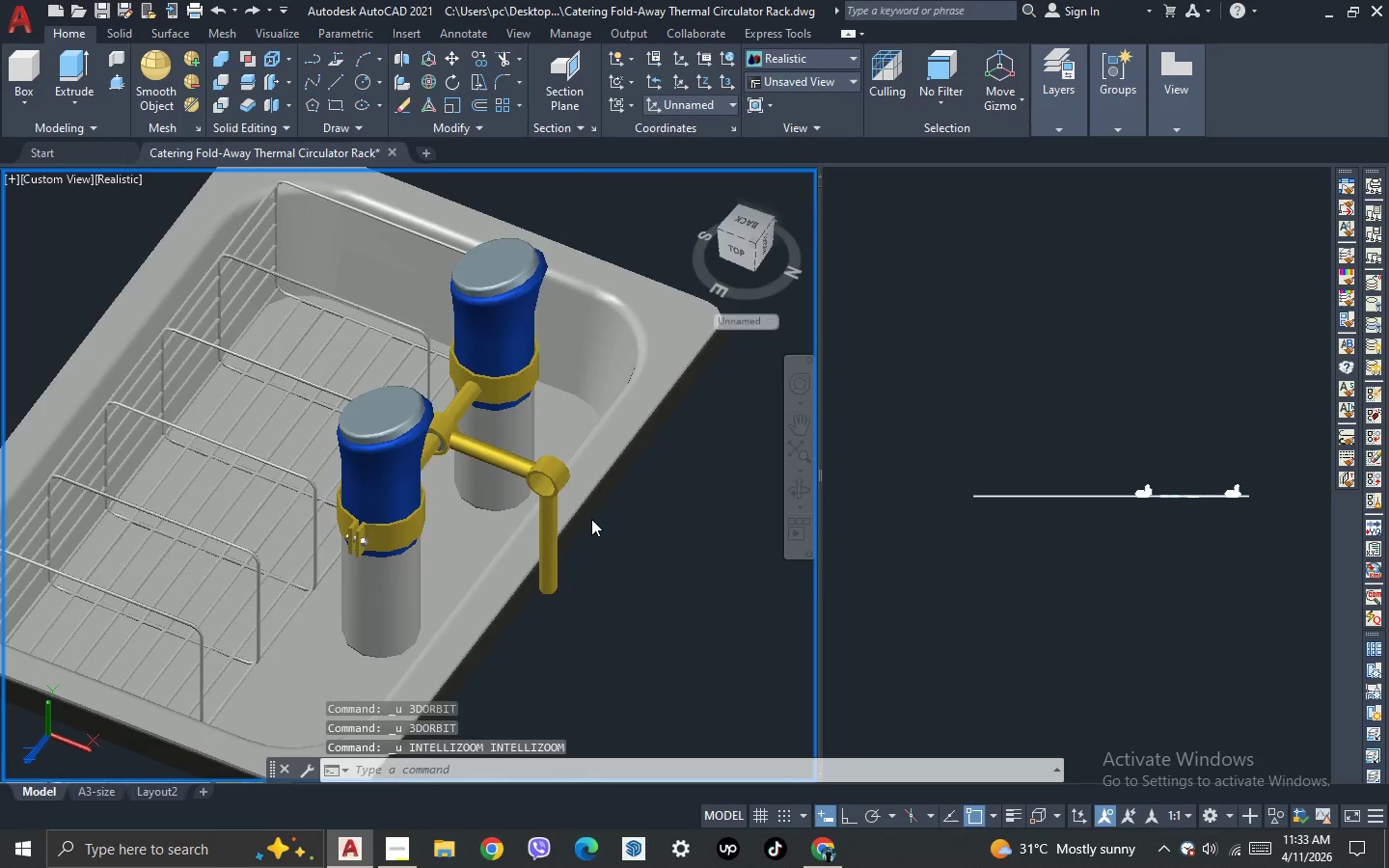 
key(Control+Z)
 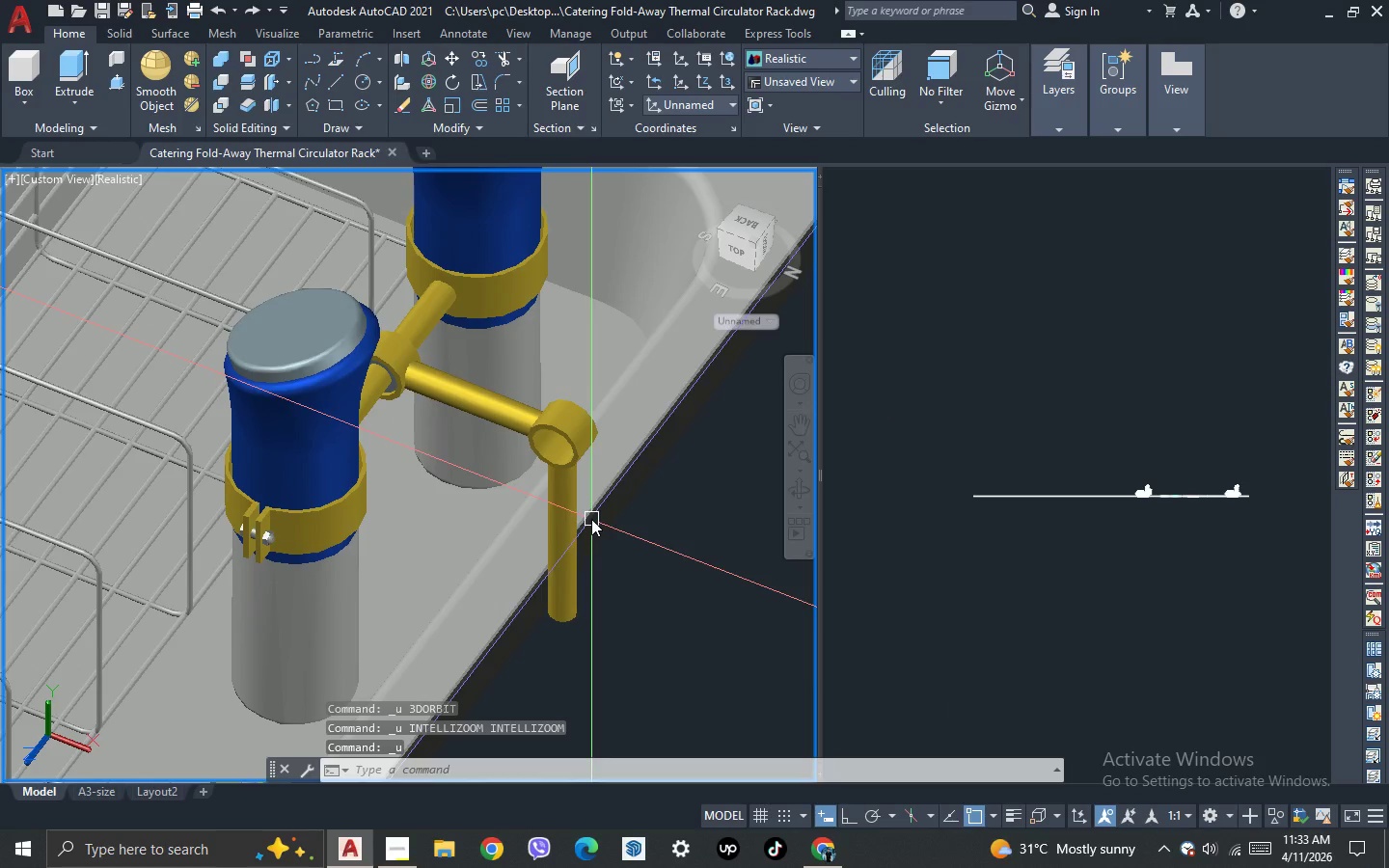 
key(Control+Z)
 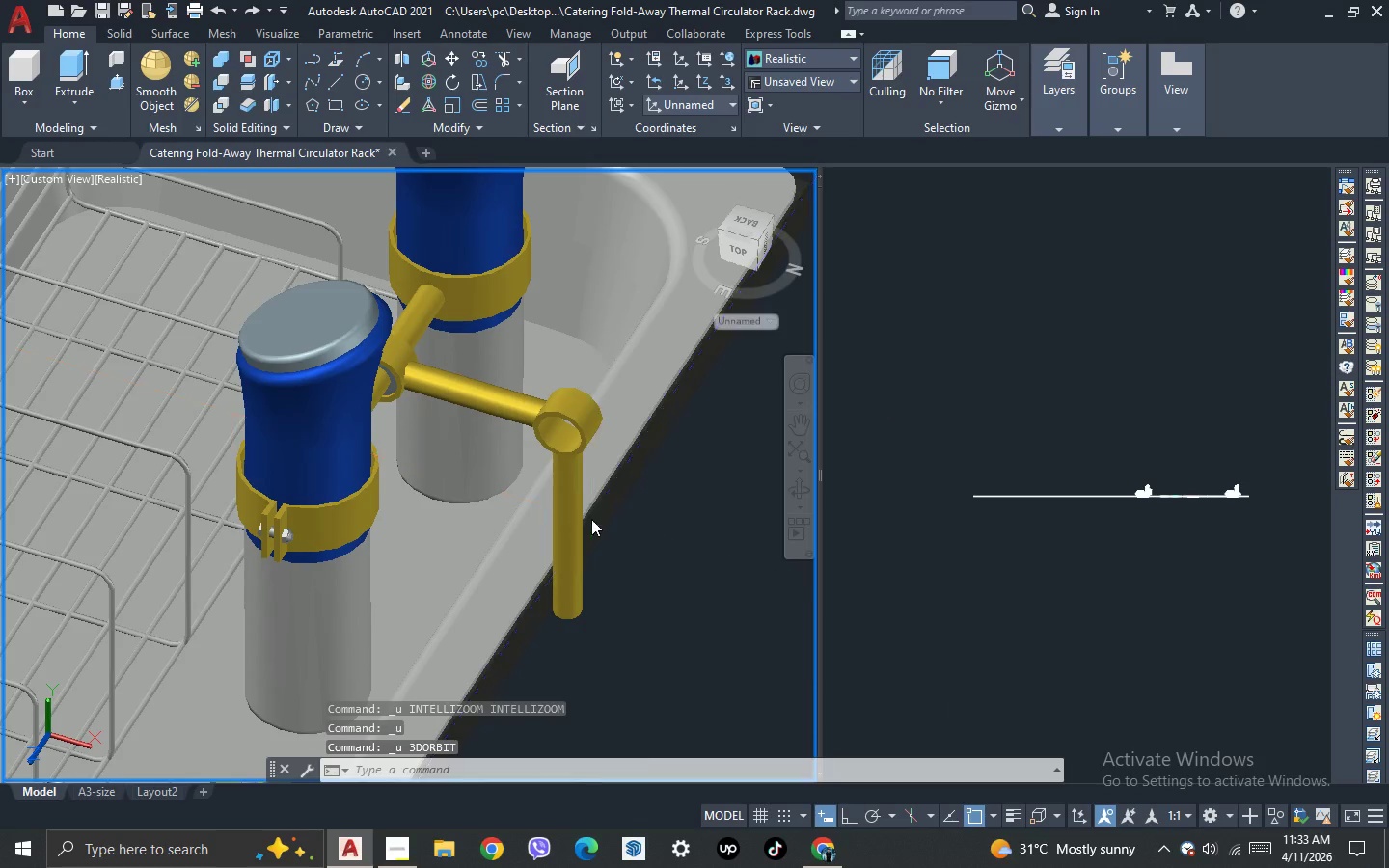 
key(Control+Z)
 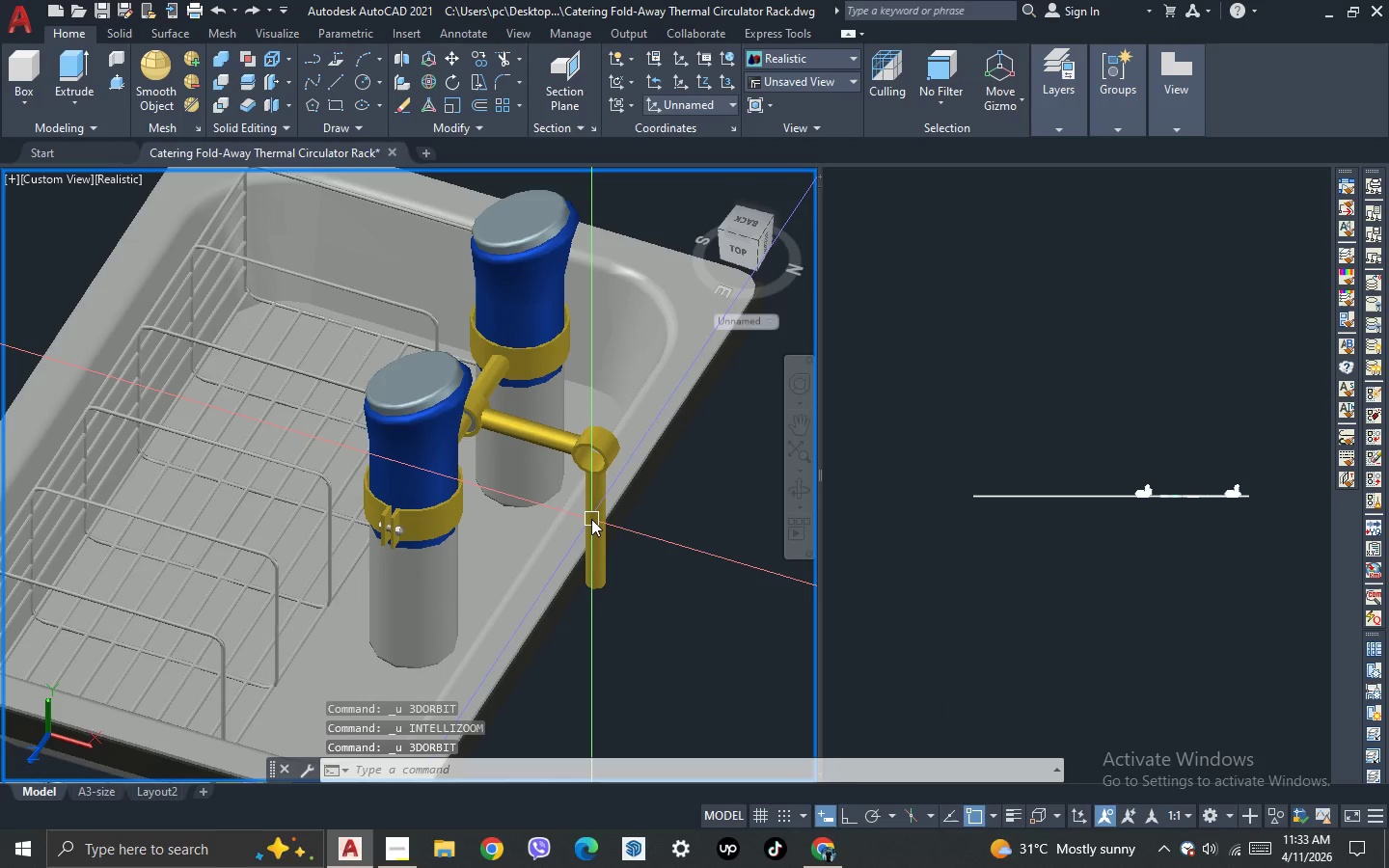 
key(Control+Z)
 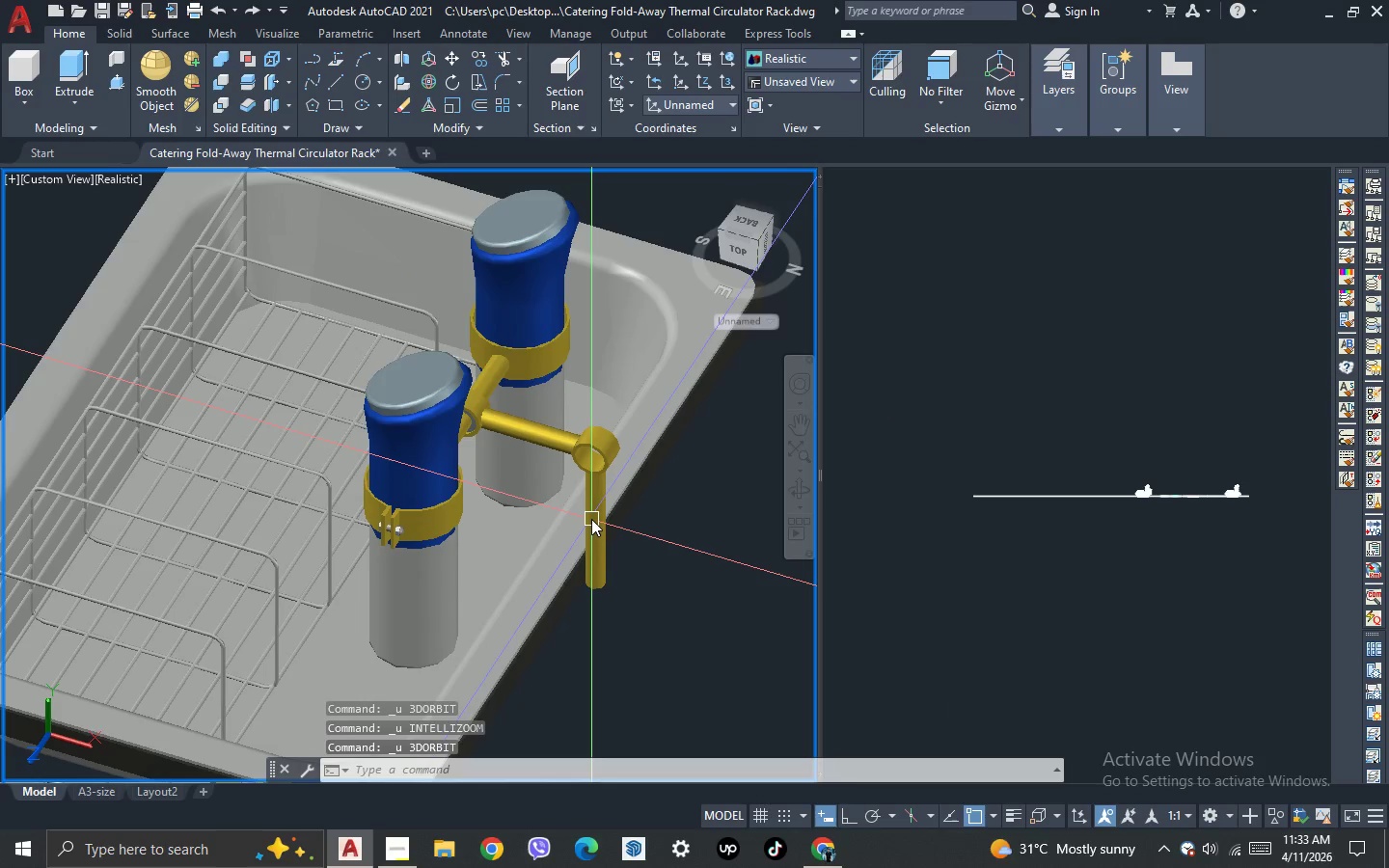 
key(Control+Z)
 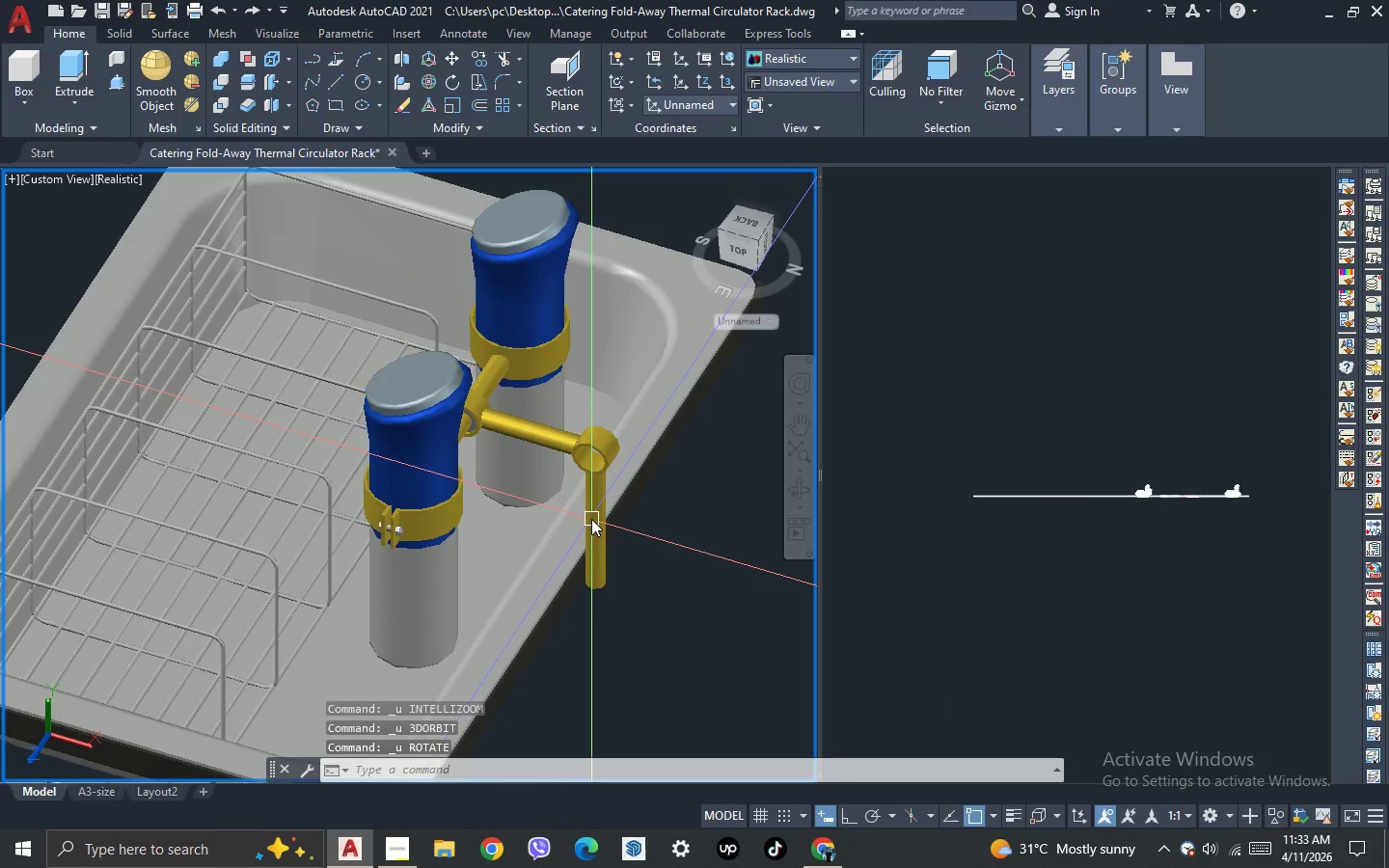 
key(Control+Z)
 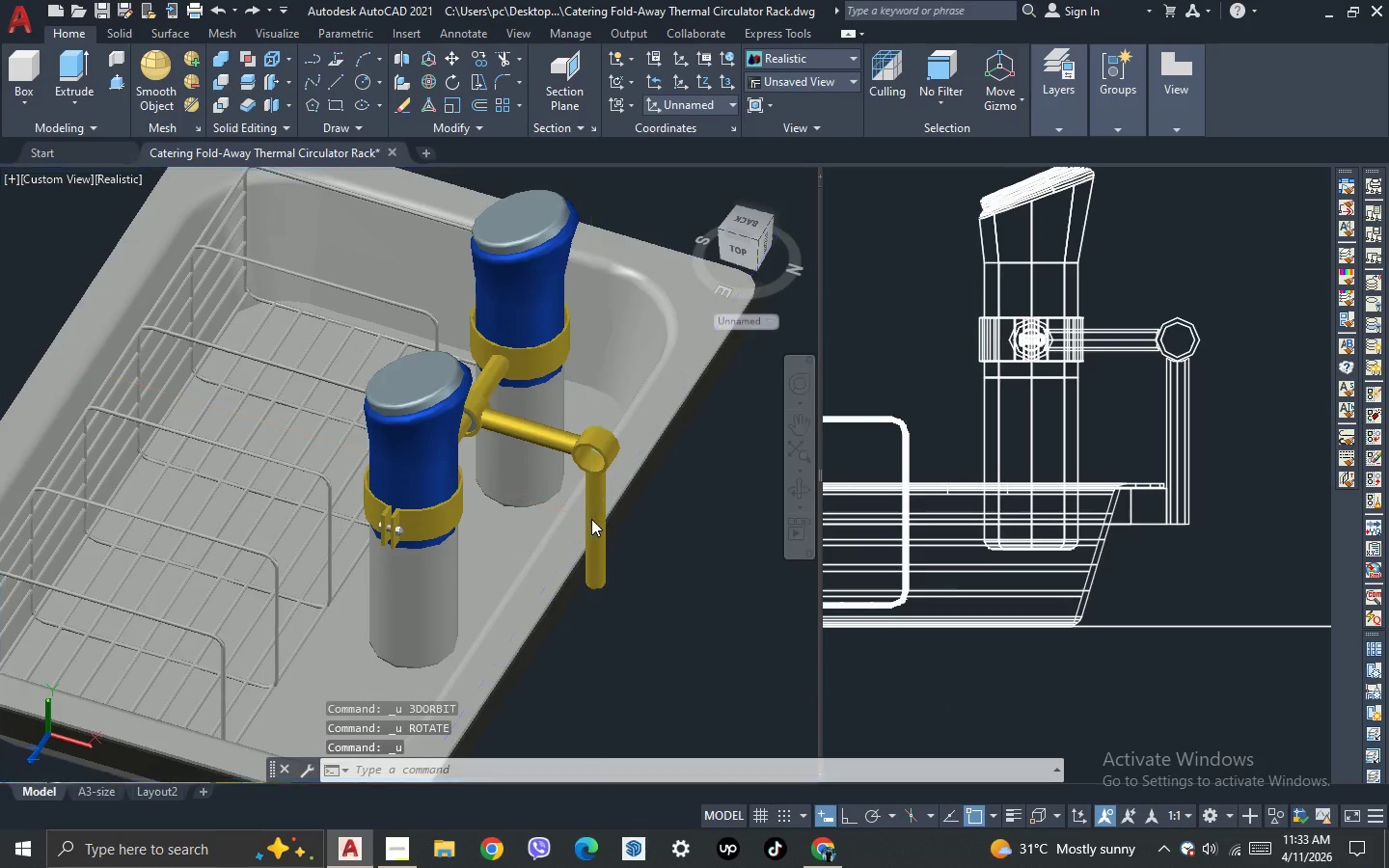 
key(Control+Z)
 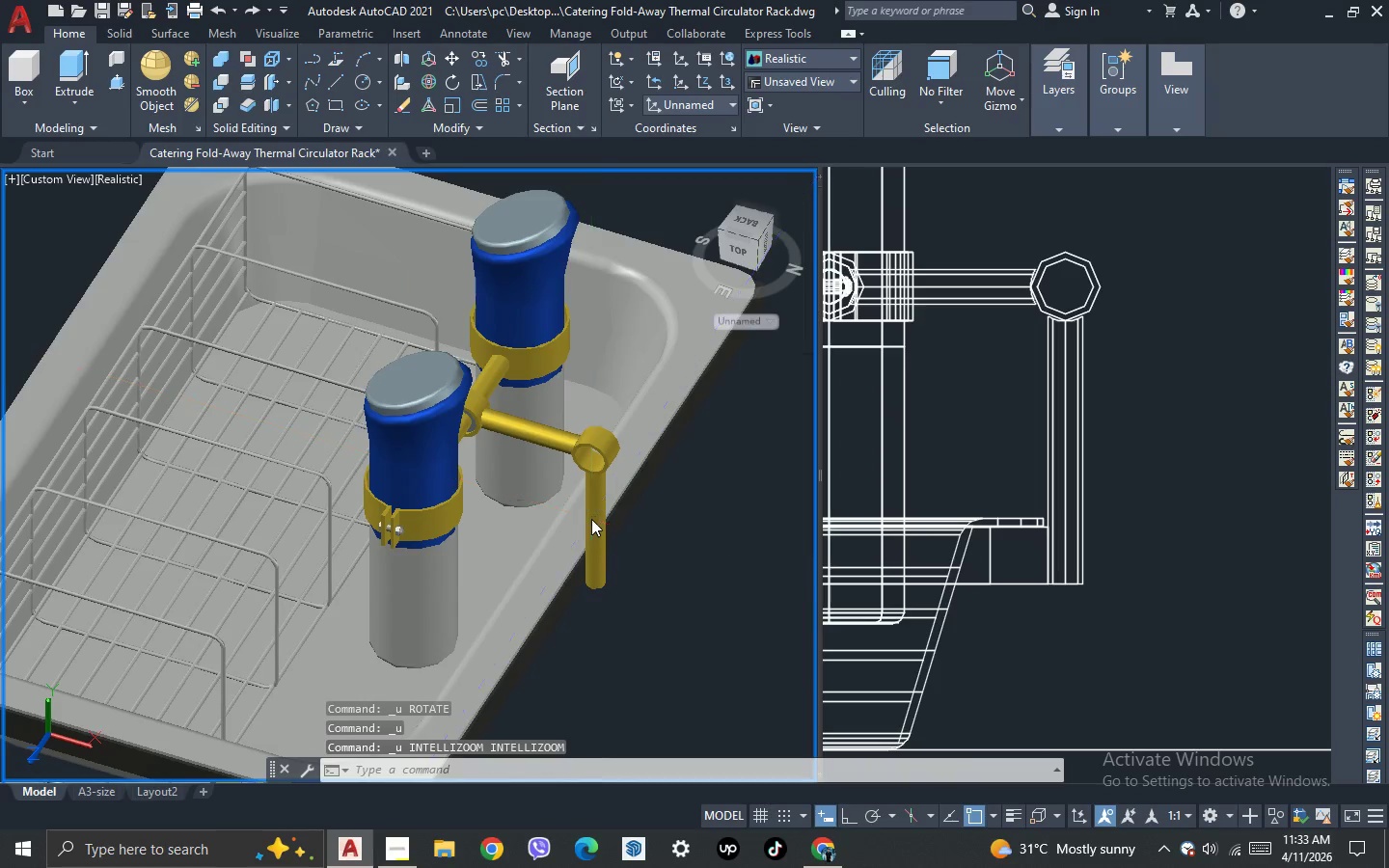 
key(Control+Z)
 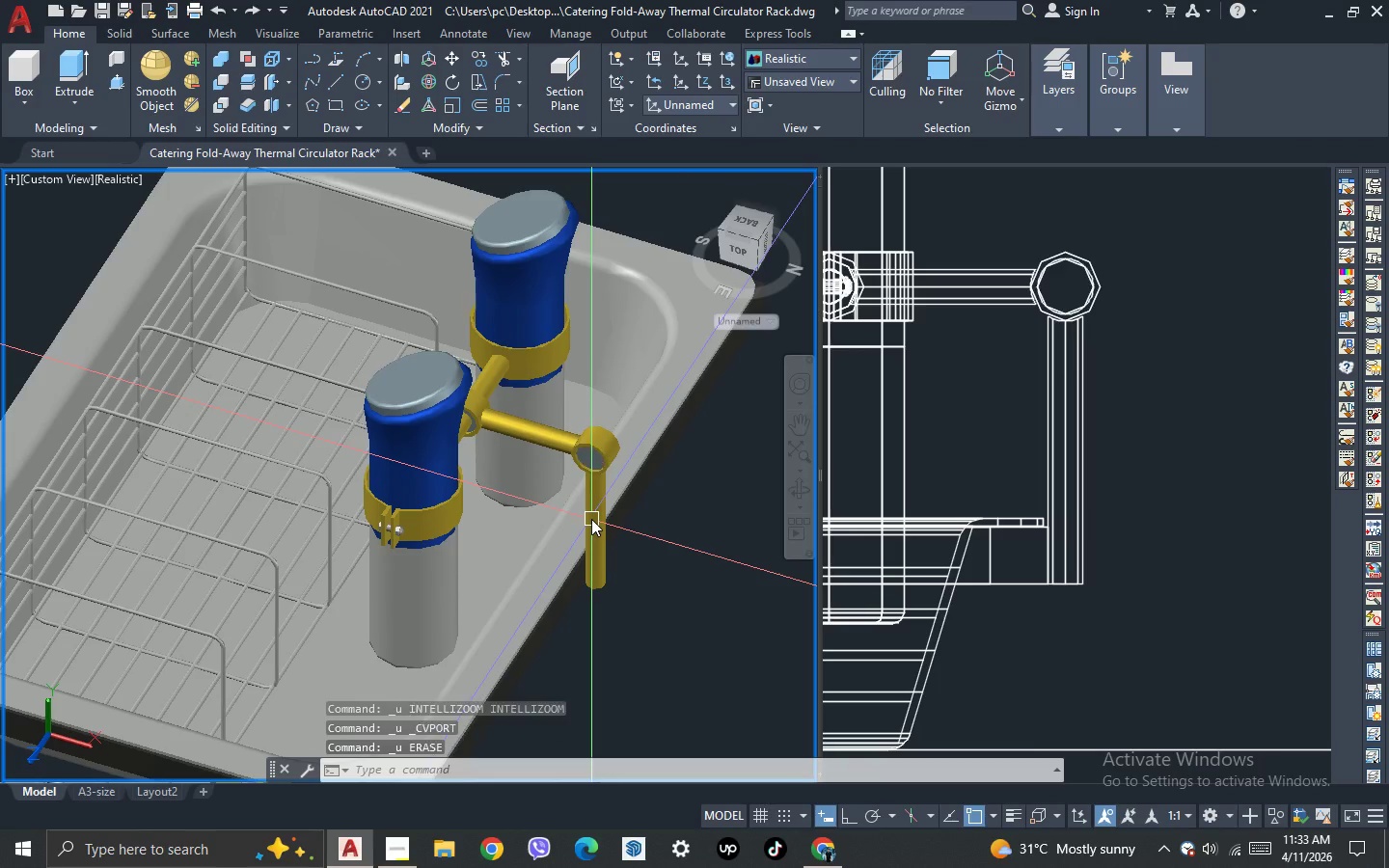 
key(Control+Z)
 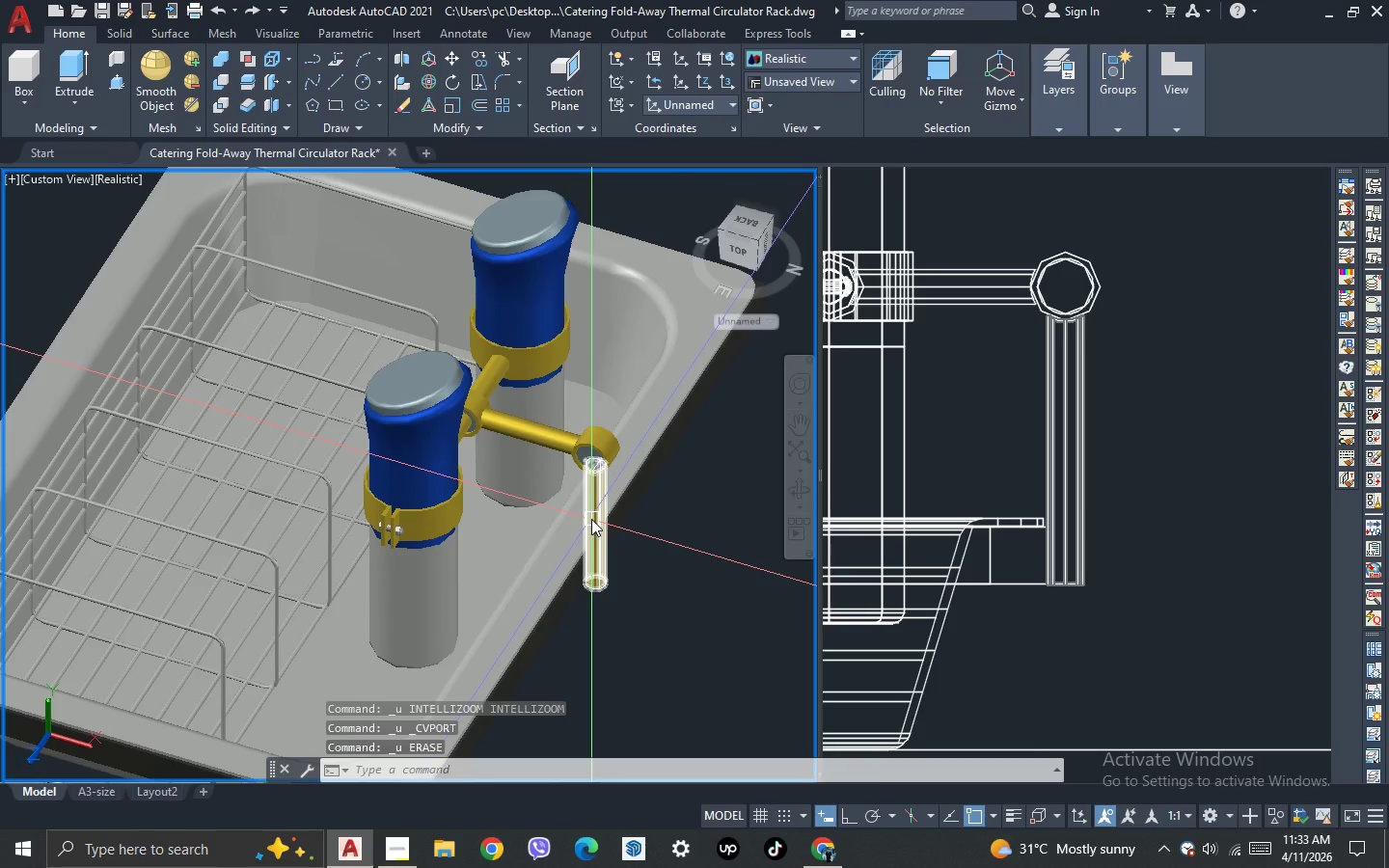 
scroll: coordinate [614, 552], scroll_direction: none, amount: 0.0
 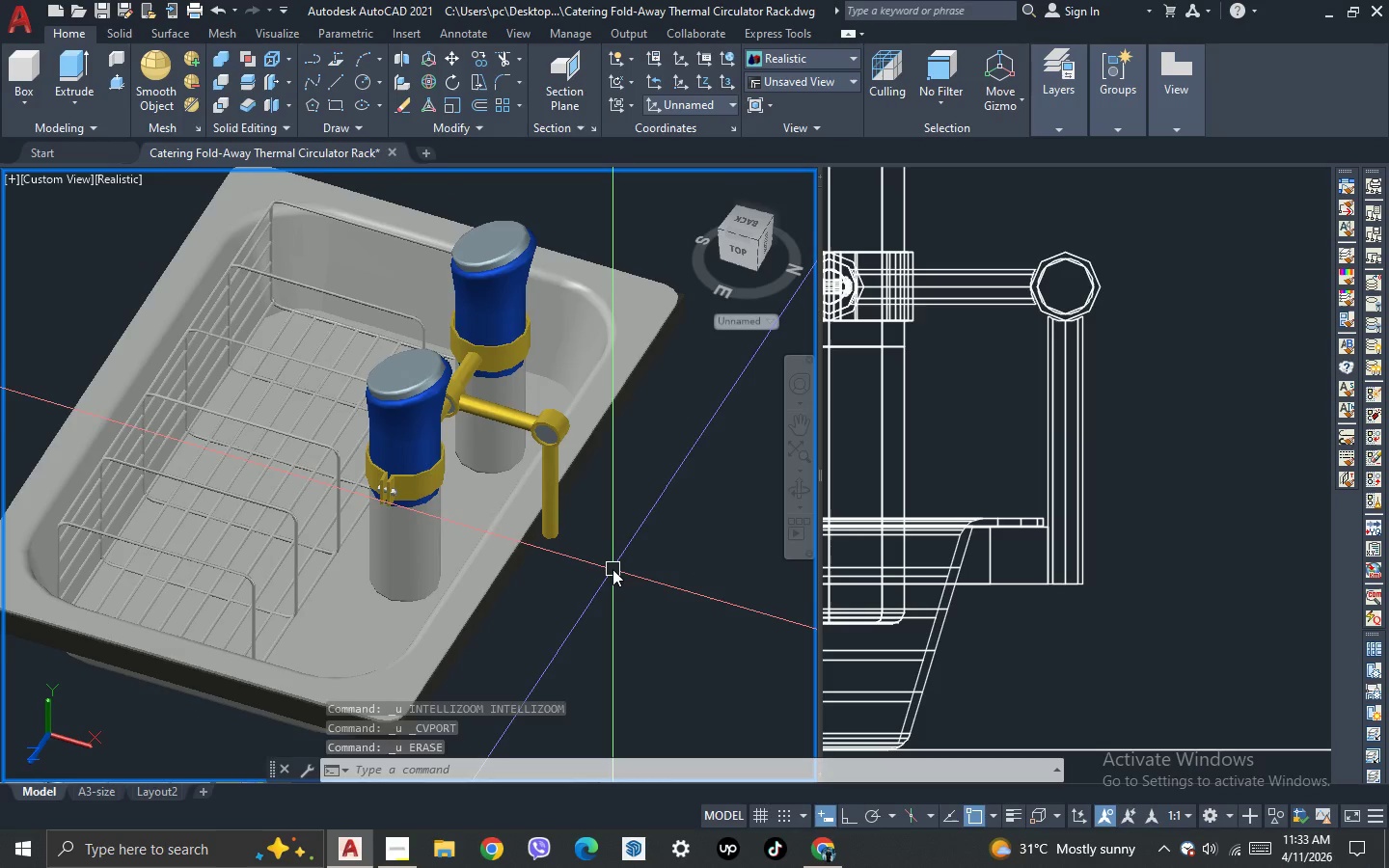 
key(Control+ControlLeft)
 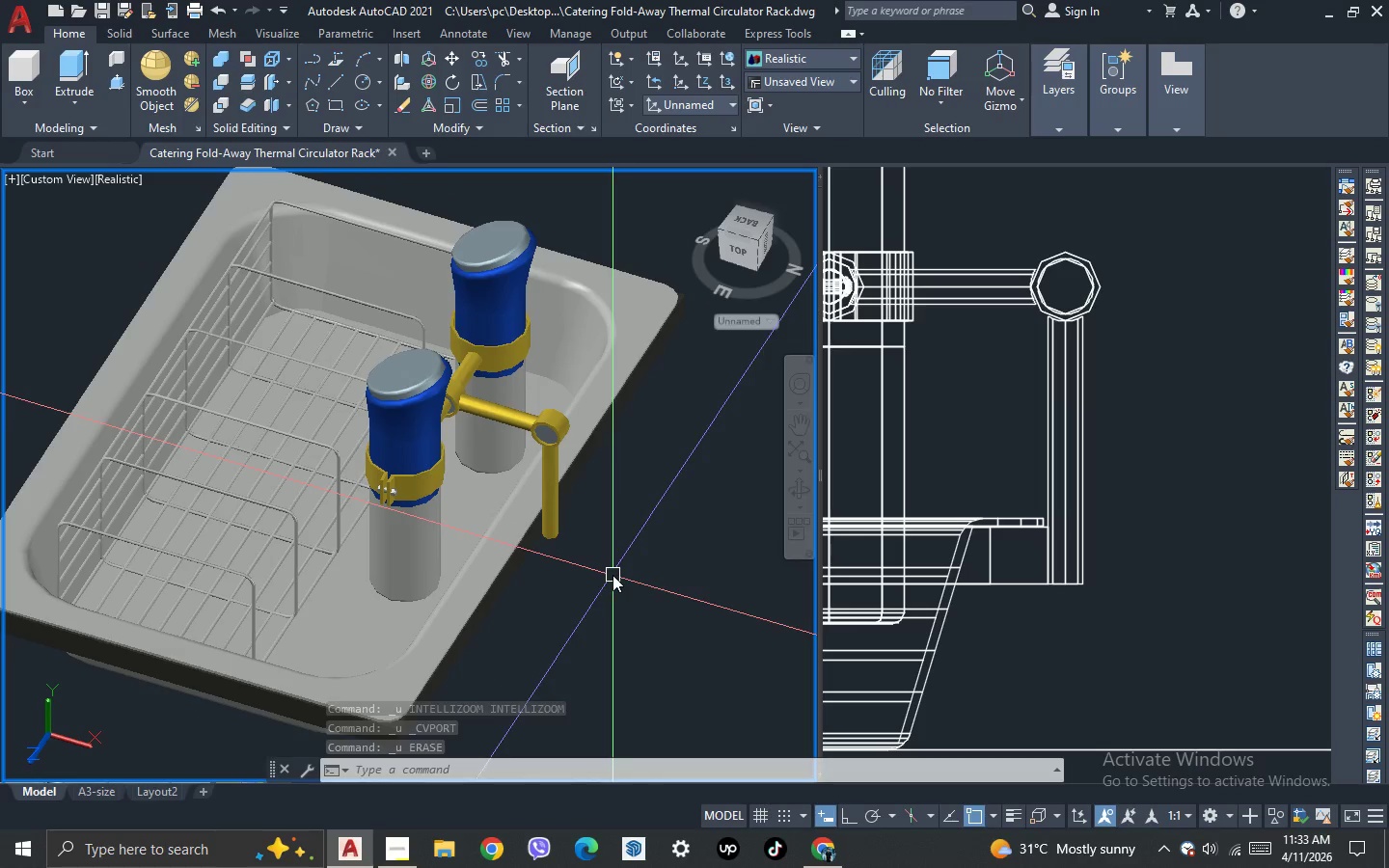 
key(Control+S)
 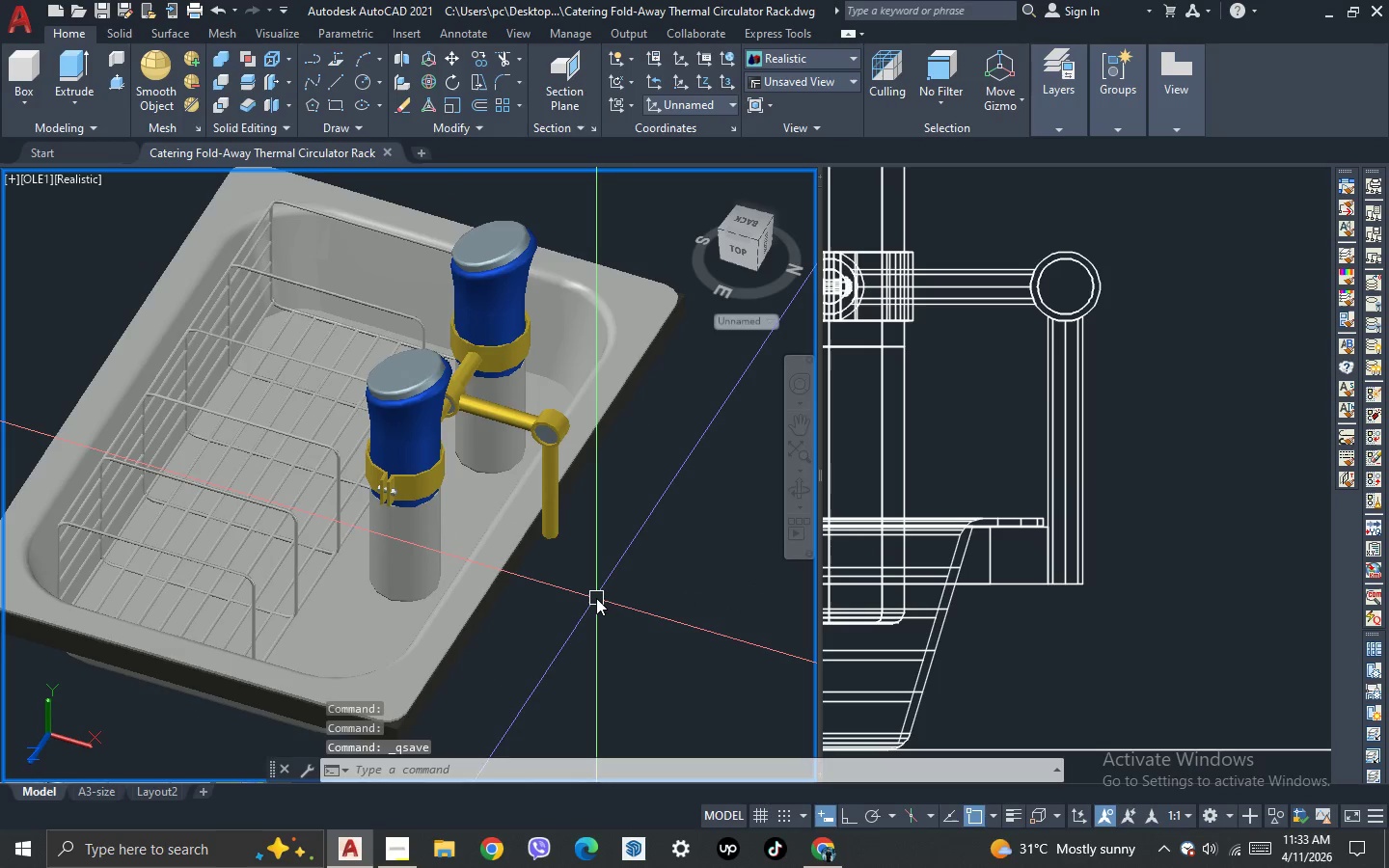 
key(3)
 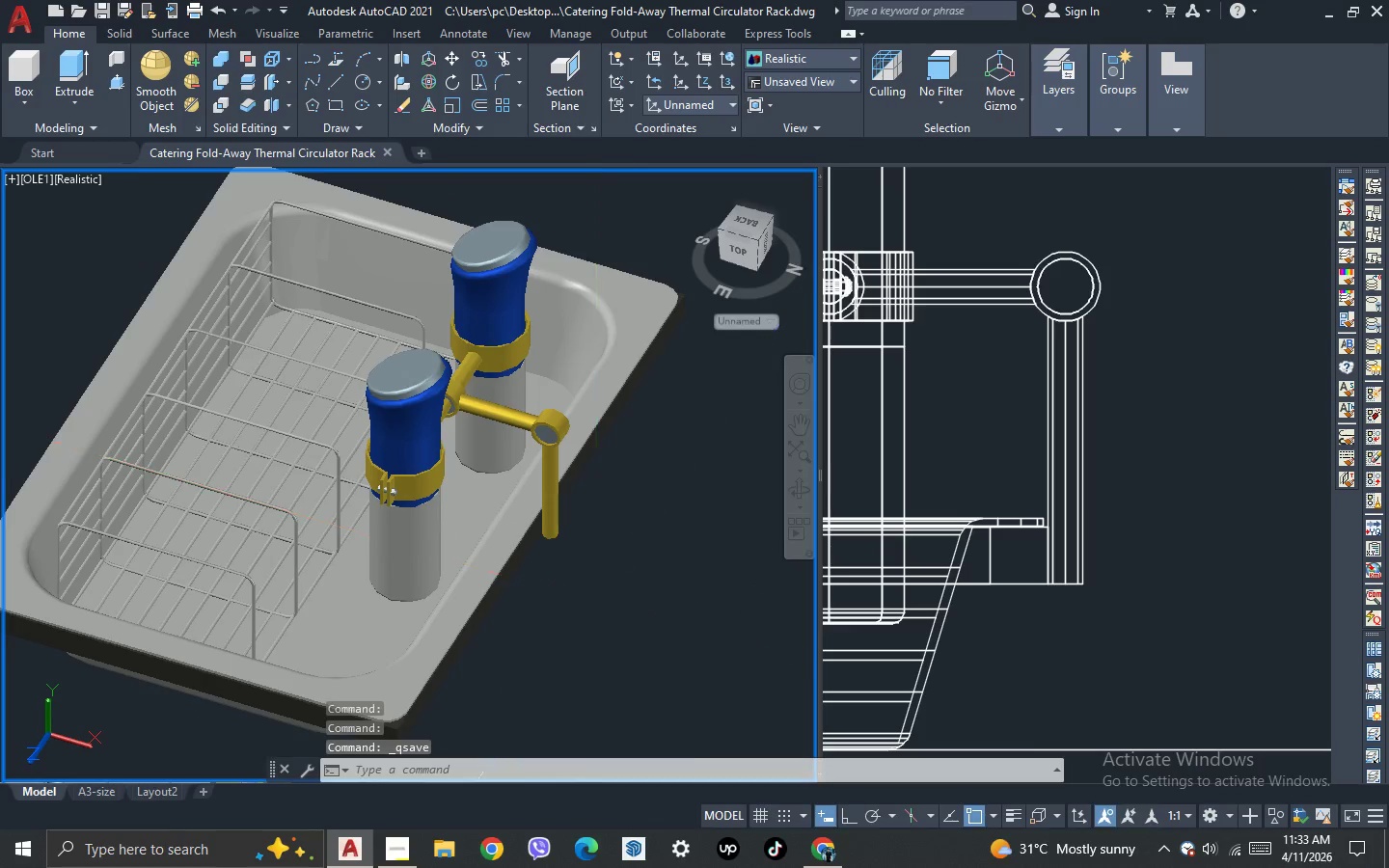 
key(Space)
 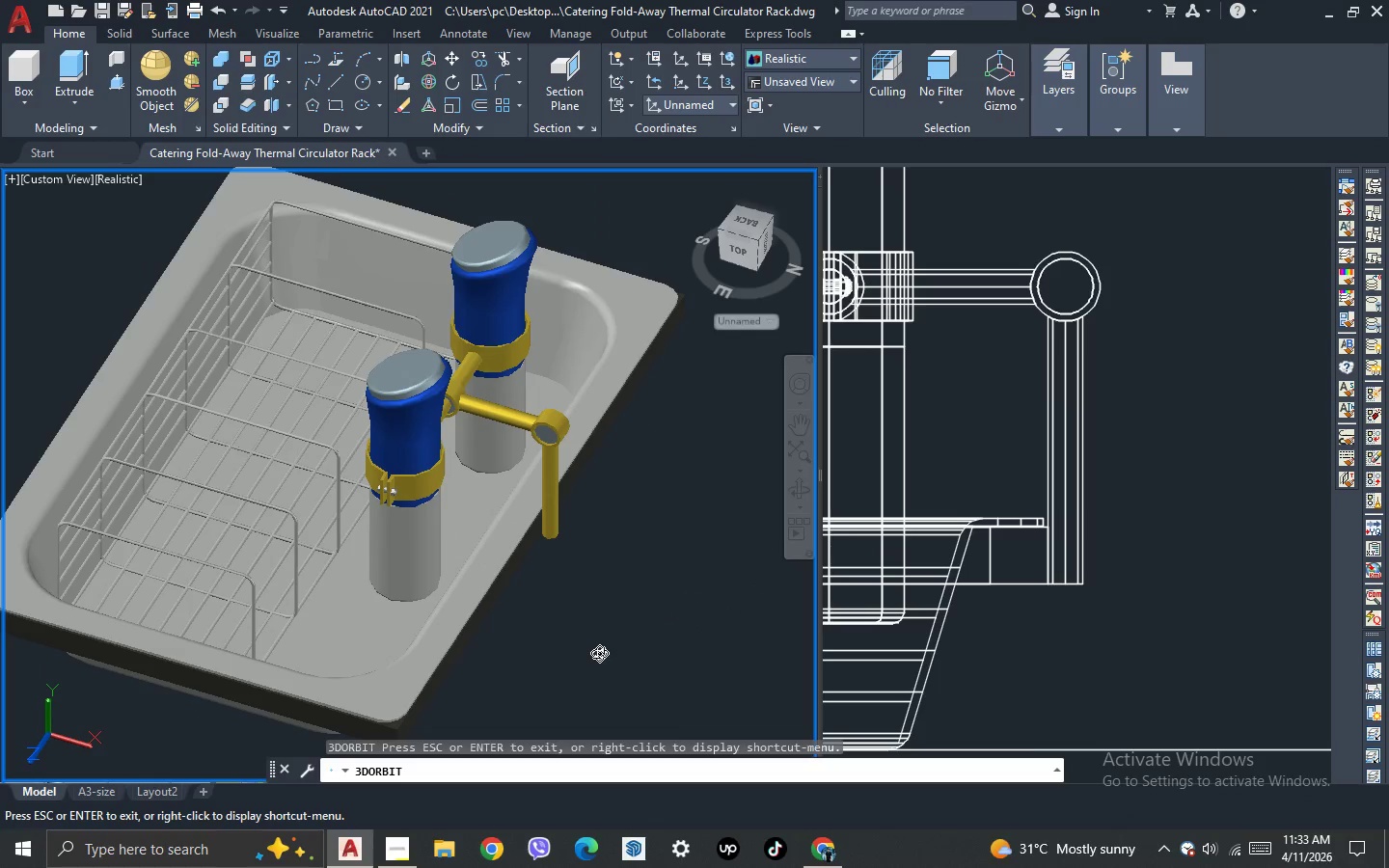 
left_click_drag(start_coordinate=[599, 653], to_coordinate=[570, 681])
 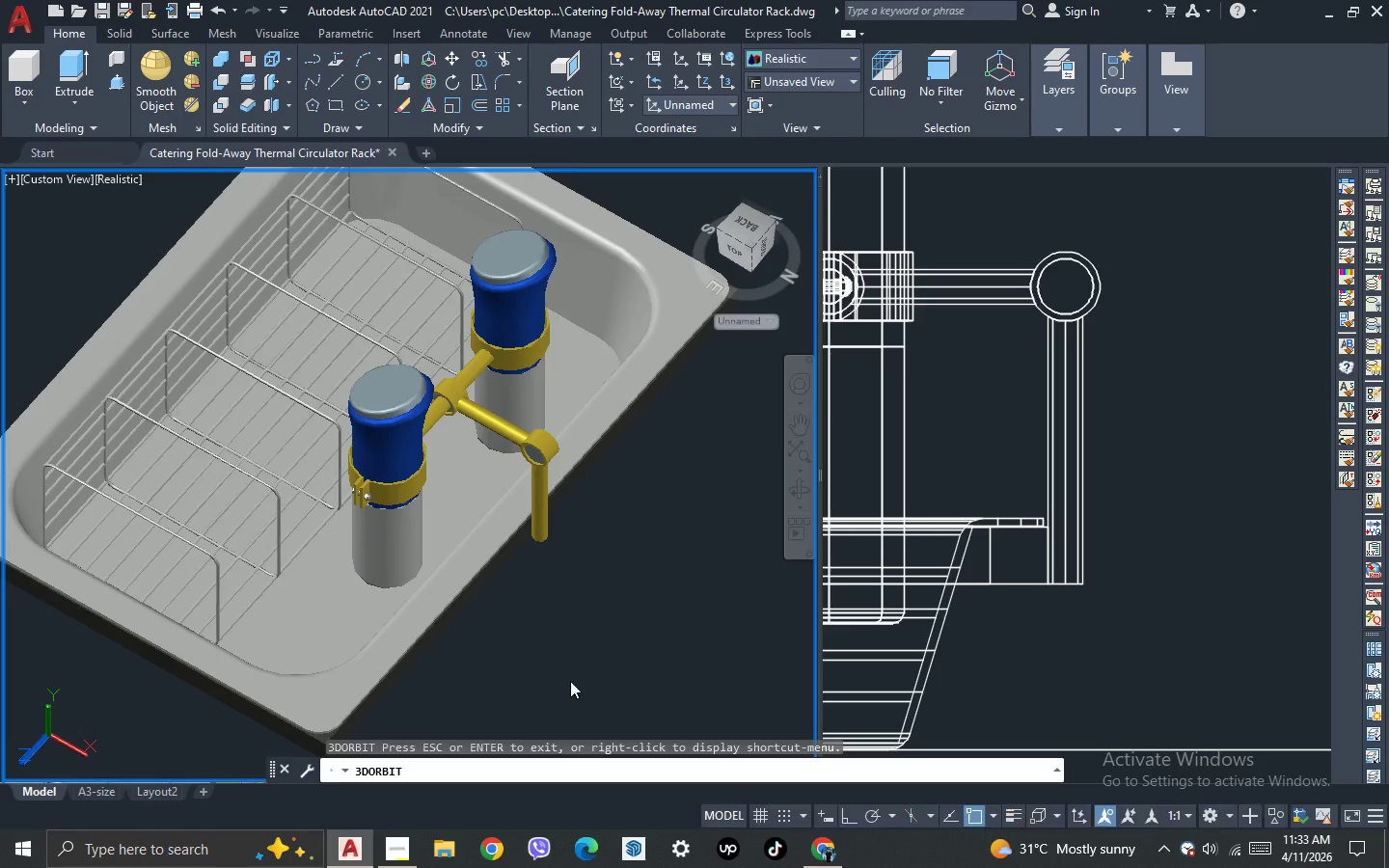 
key(Escape)
 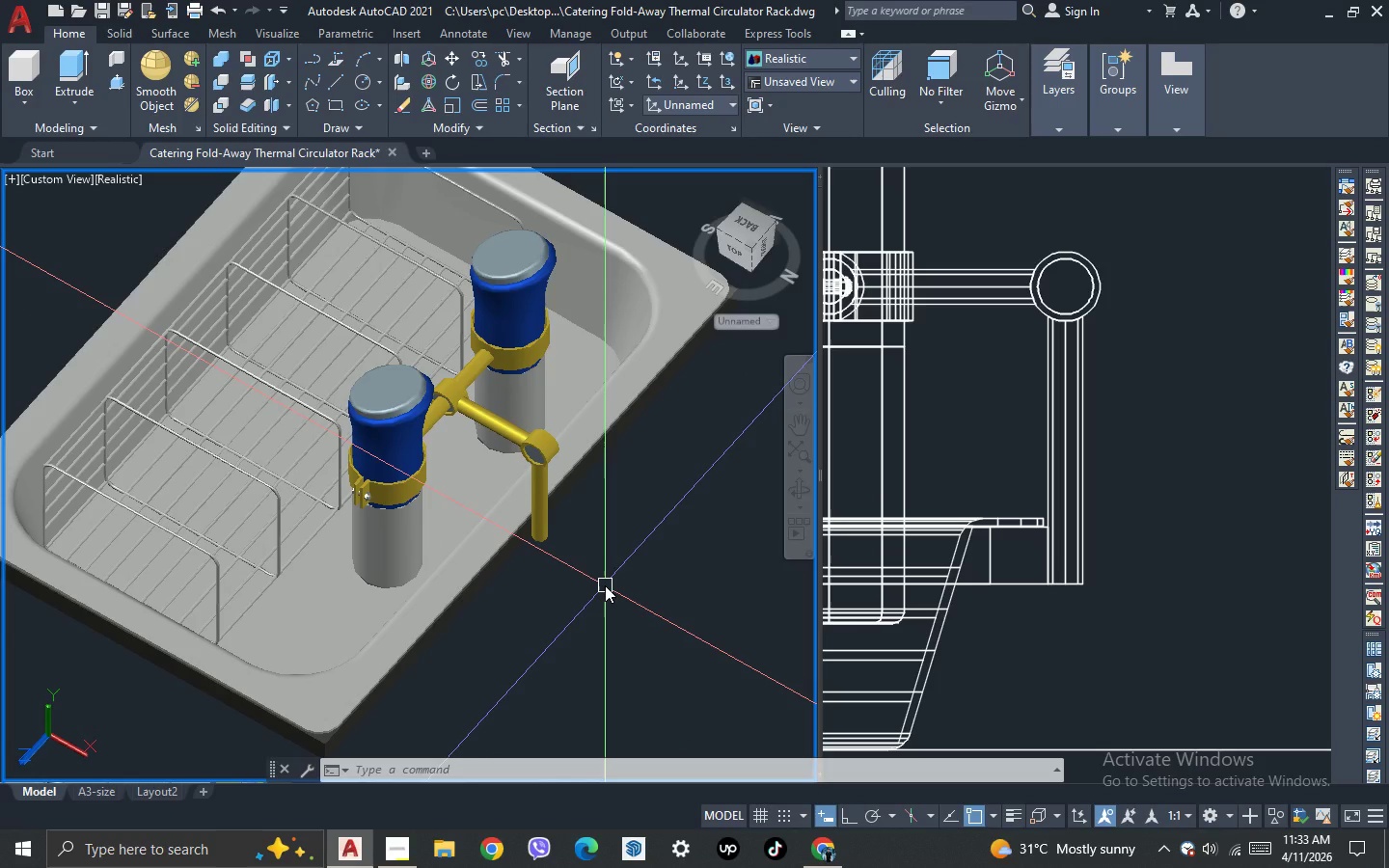 
wait(25.03)
 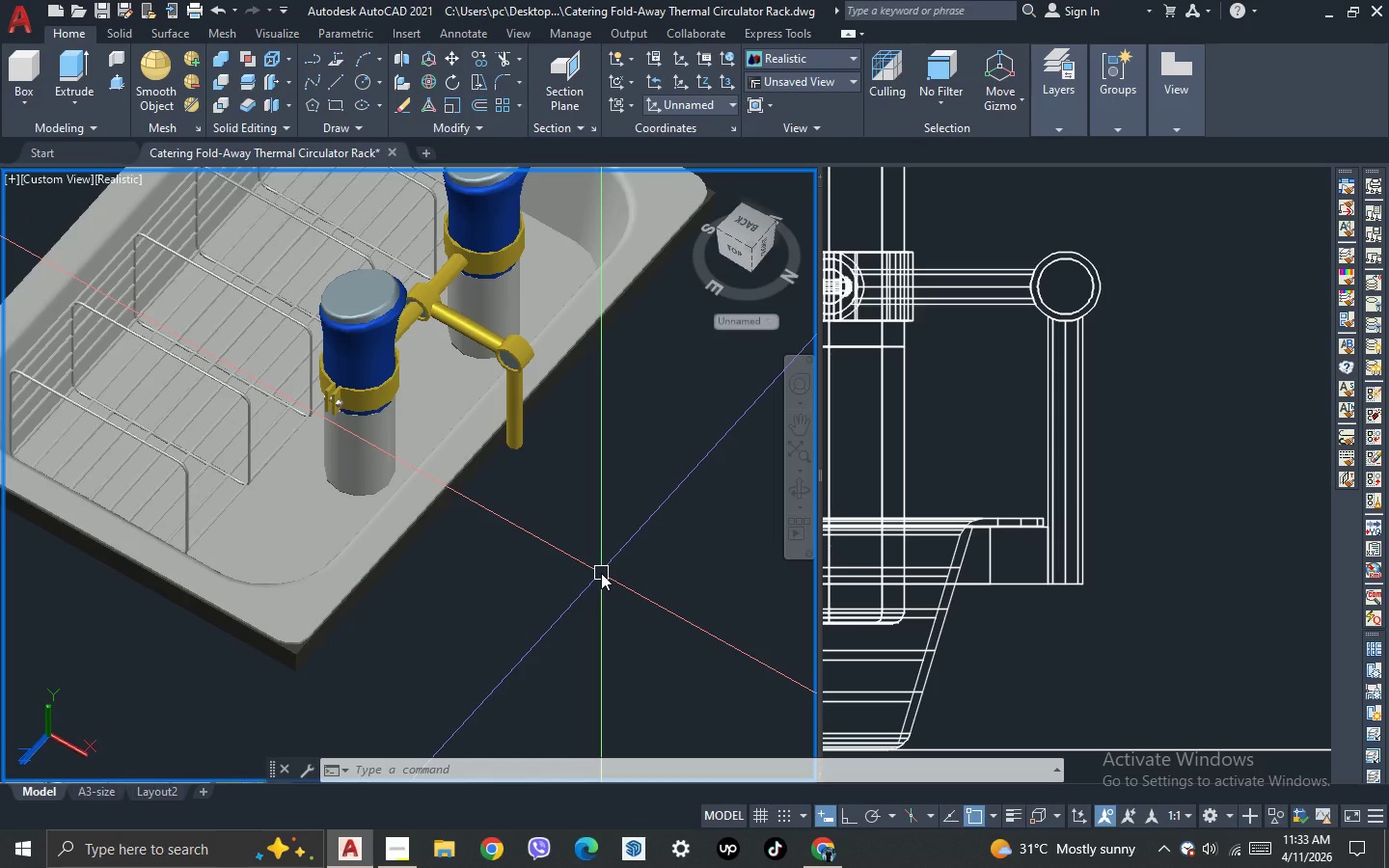 
key(Control+ControlLeft)
 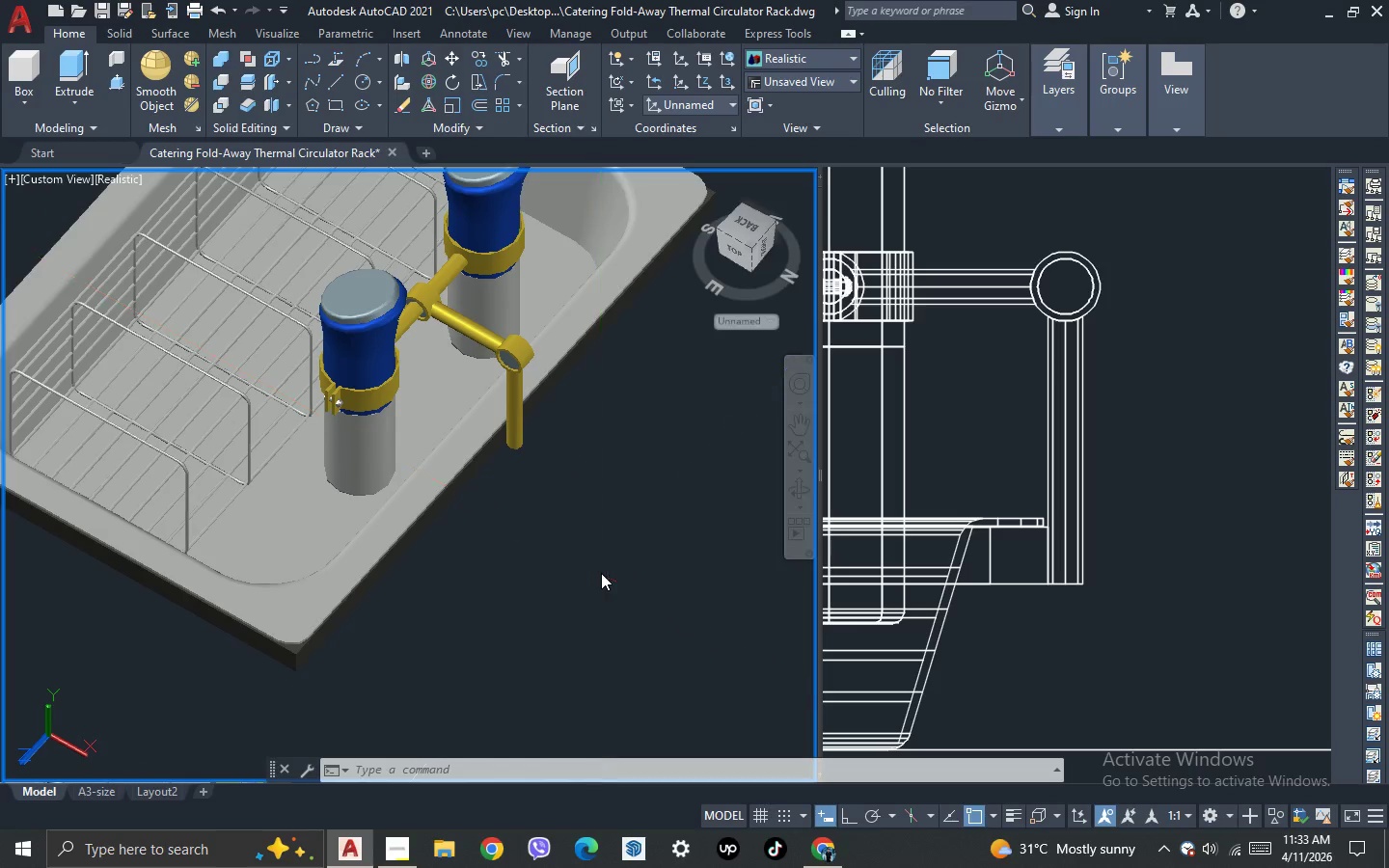 
scroll: coordinate [601, 573], scroll_direction: none, amount: 0.0
 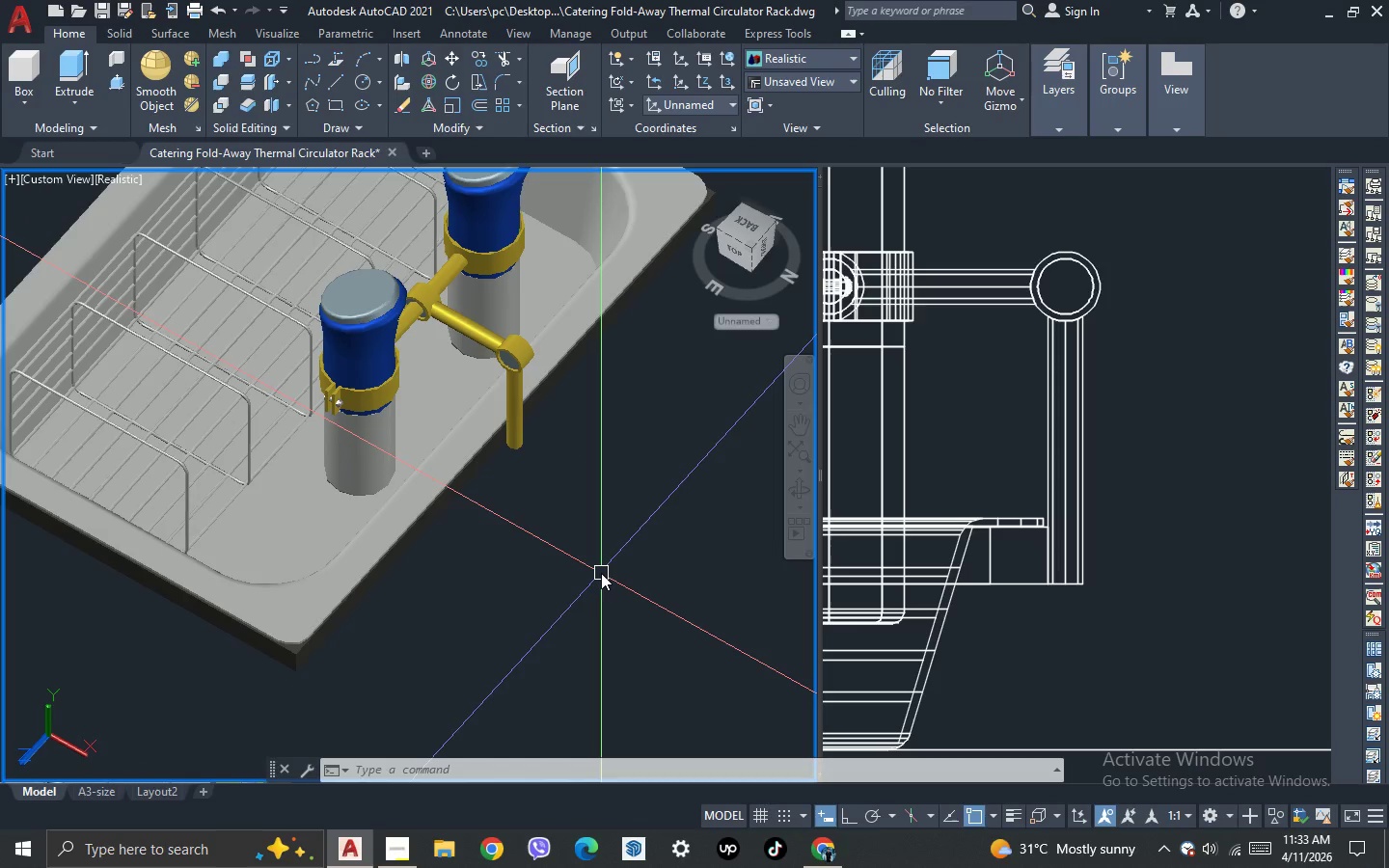 
key(Control+S)
 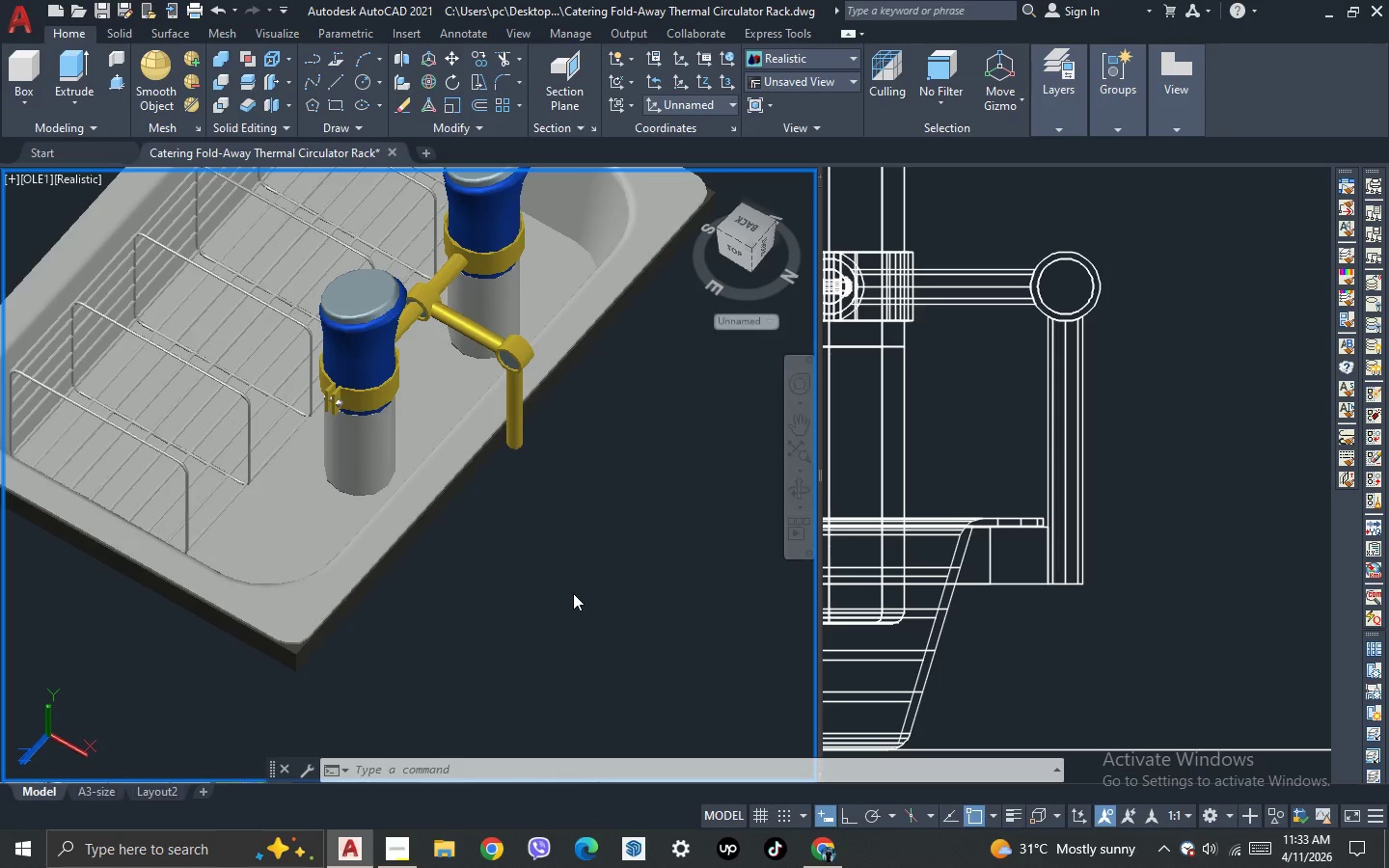 
scroll: coordinate [573, 593], scroll_direction: down, amount: 2.0
 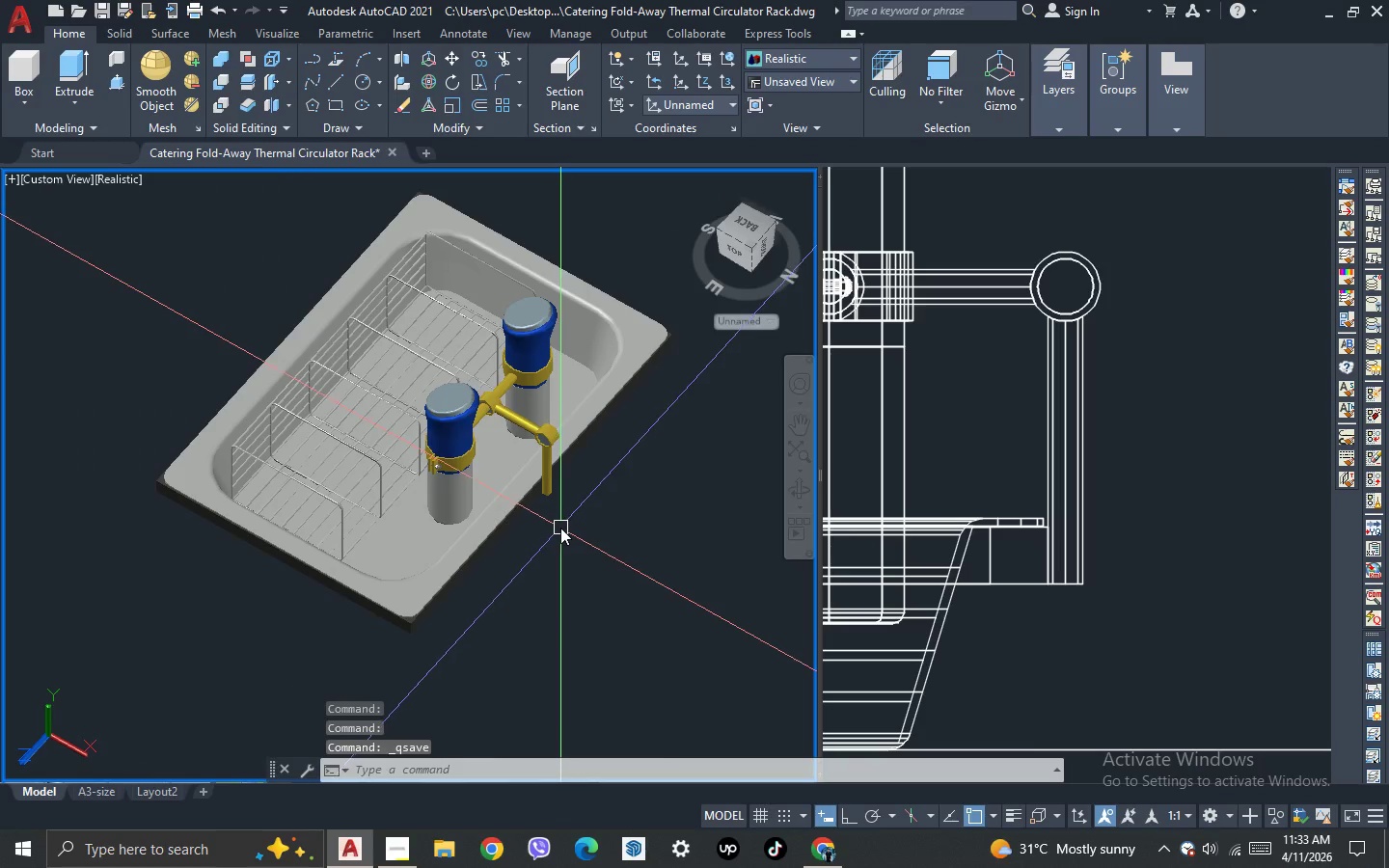 
key(Control+ControlLeft)
 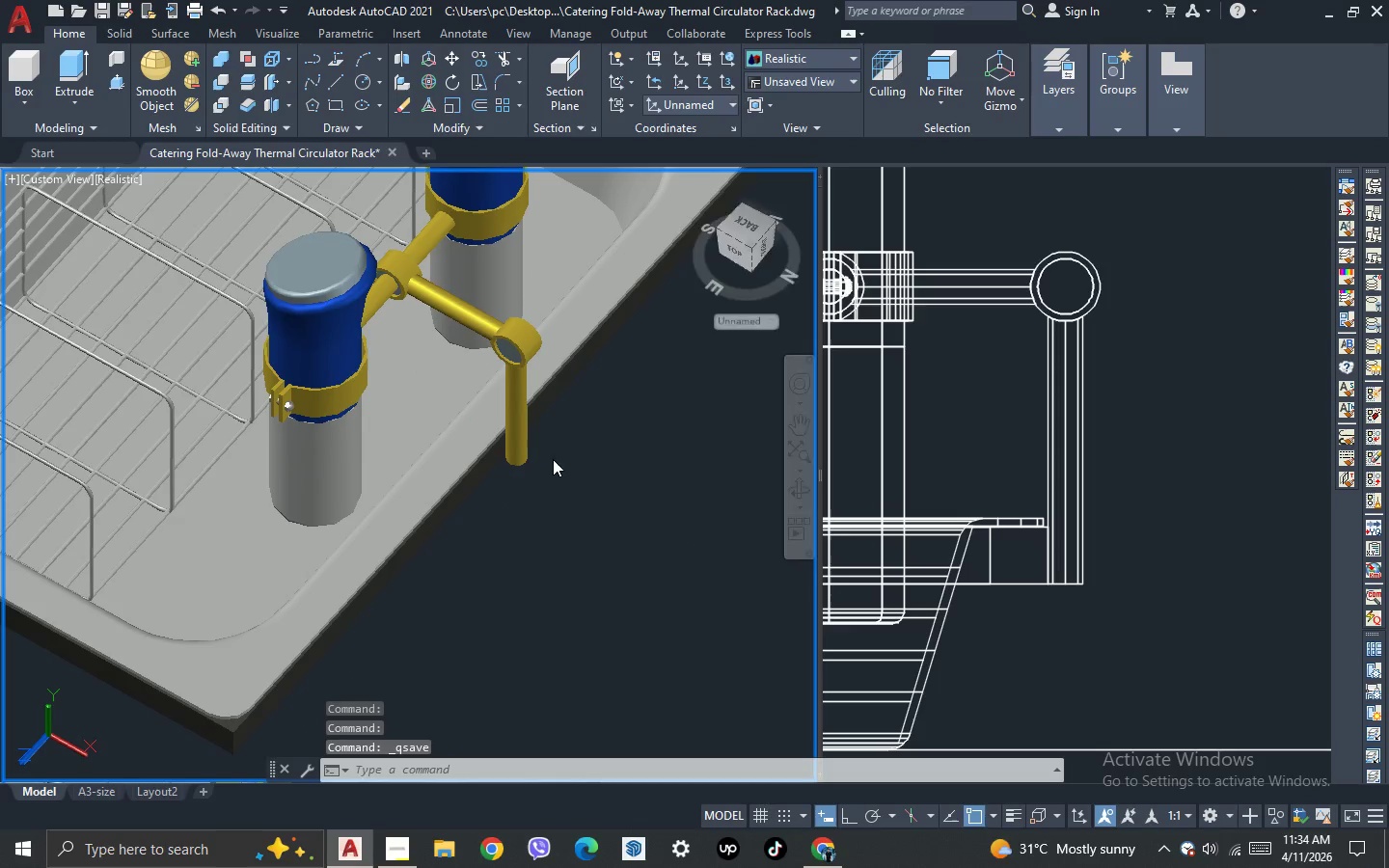 
scroll: coordinate [554, 460], scroll_direction: up, amount: 3.0
 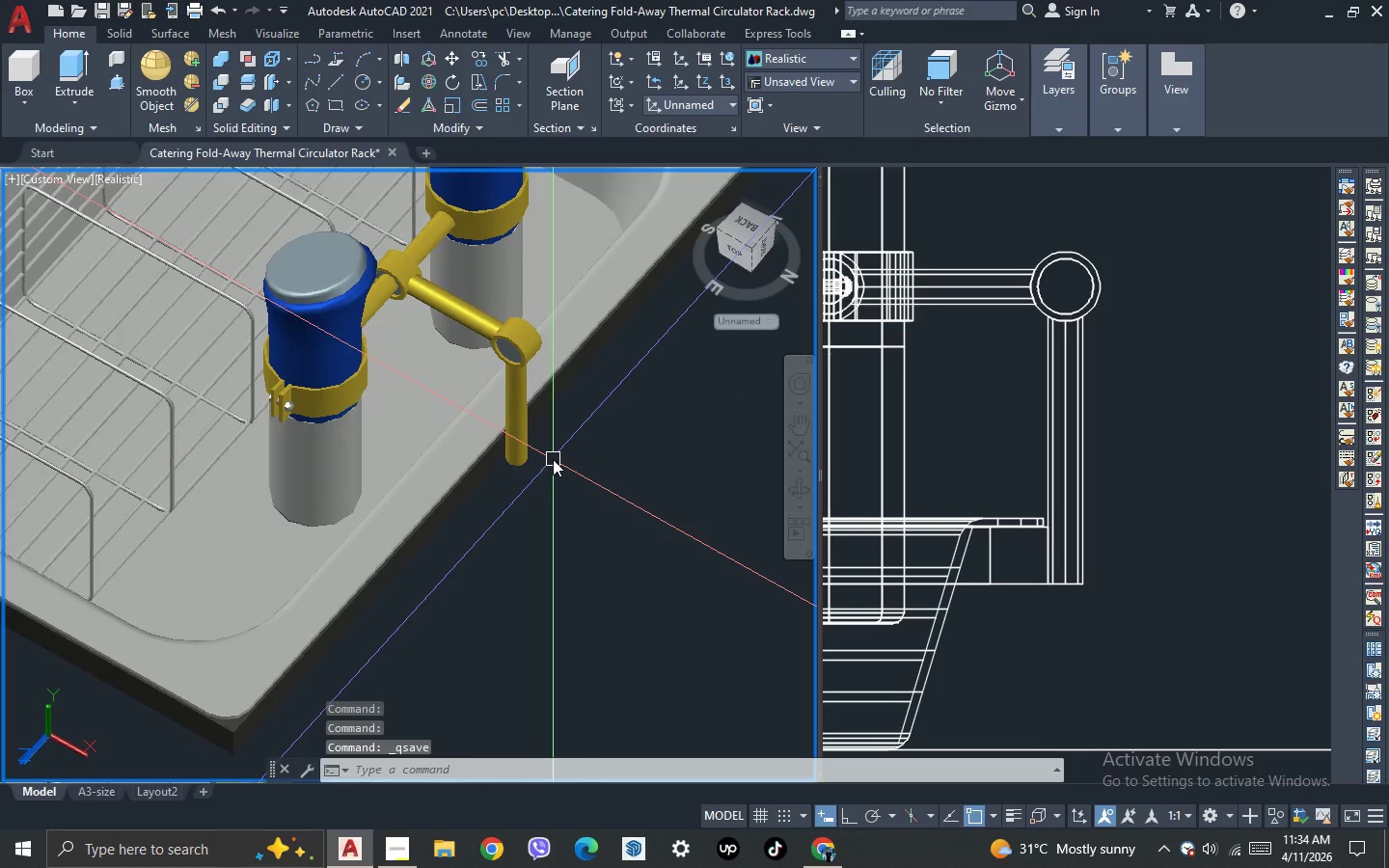 
key(Control+S)
 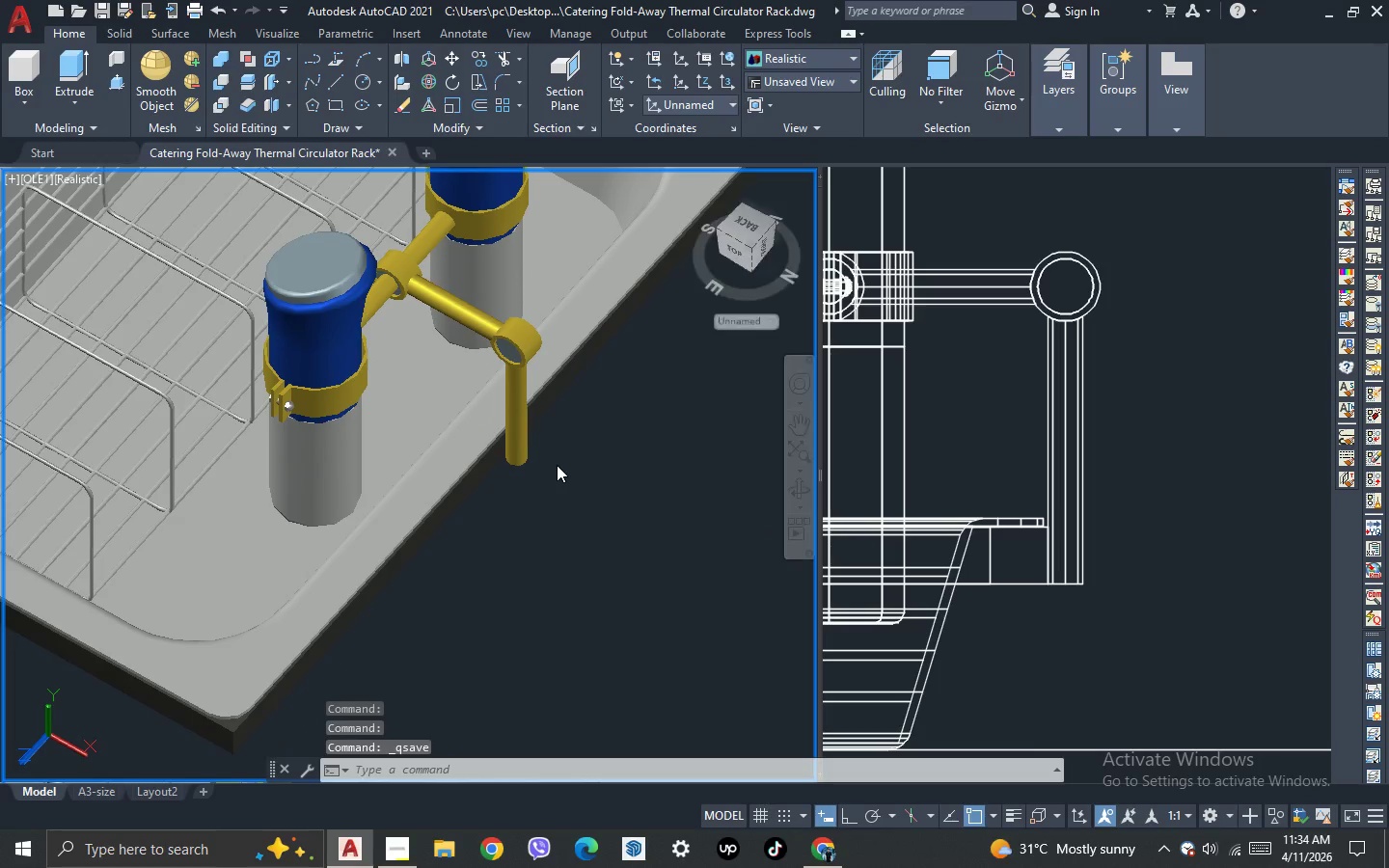 
scroll: coordinate [557, 465], scroll_direction: down, amount: 3.0
 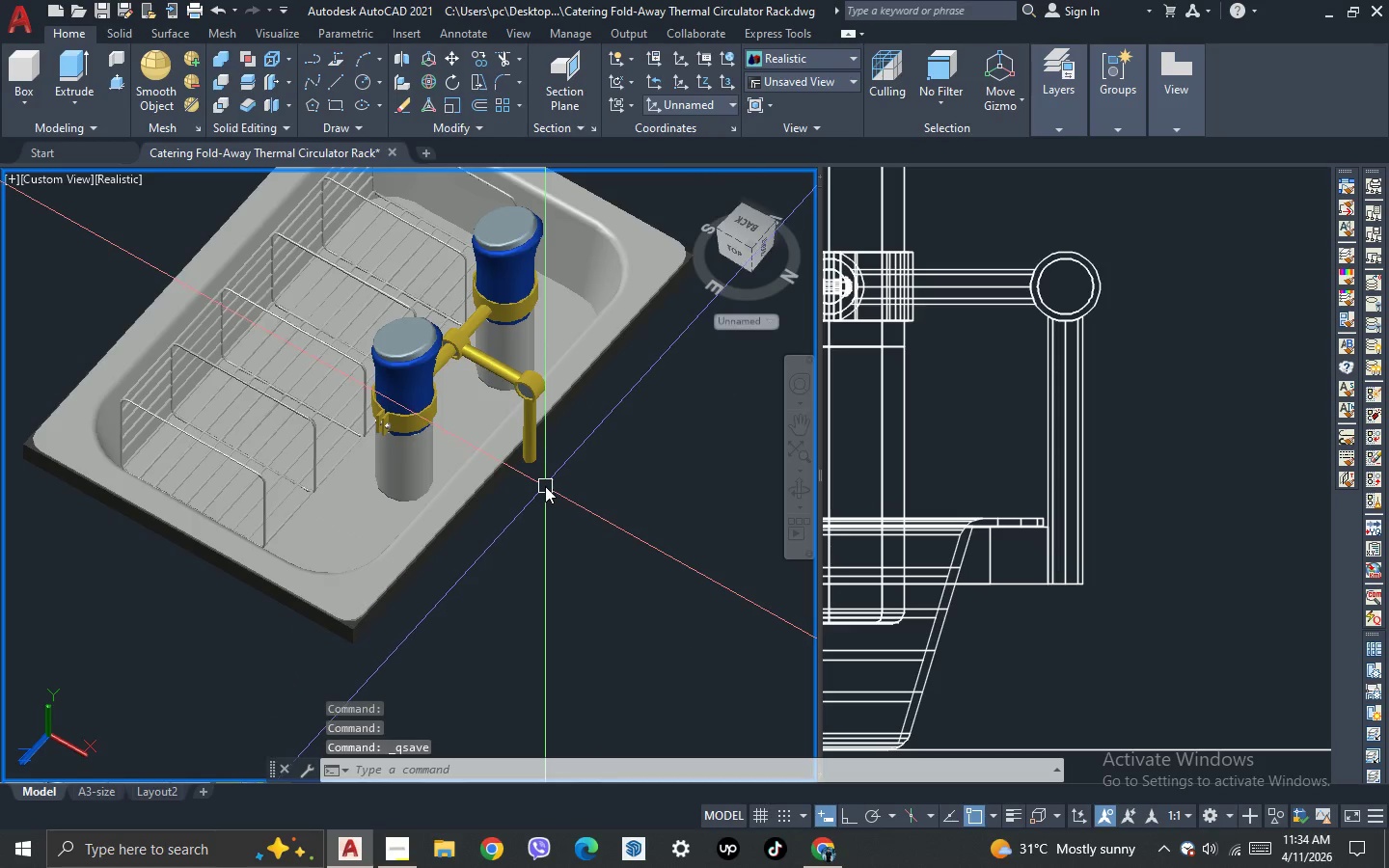 
key(3)
 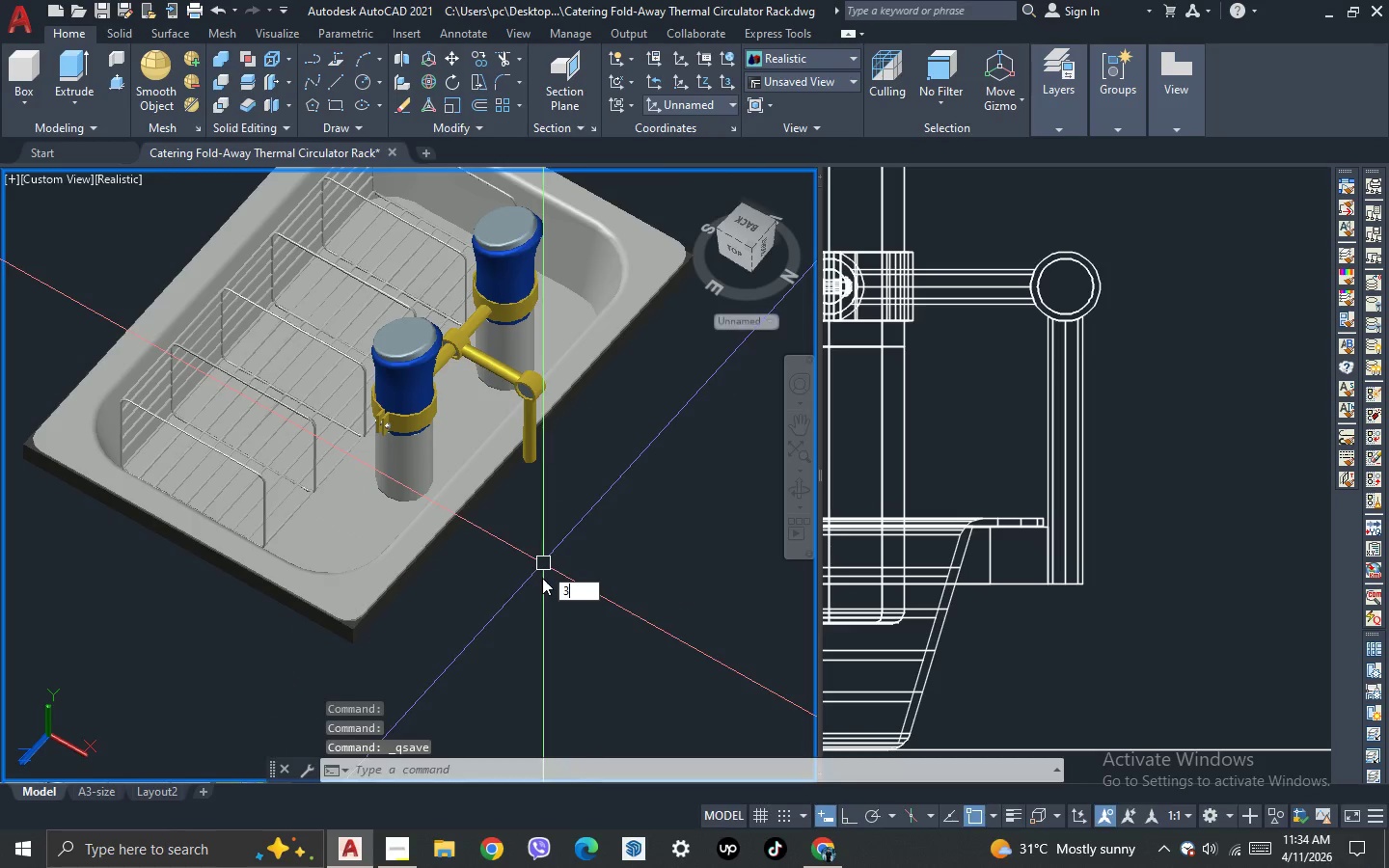 
key(Space)
 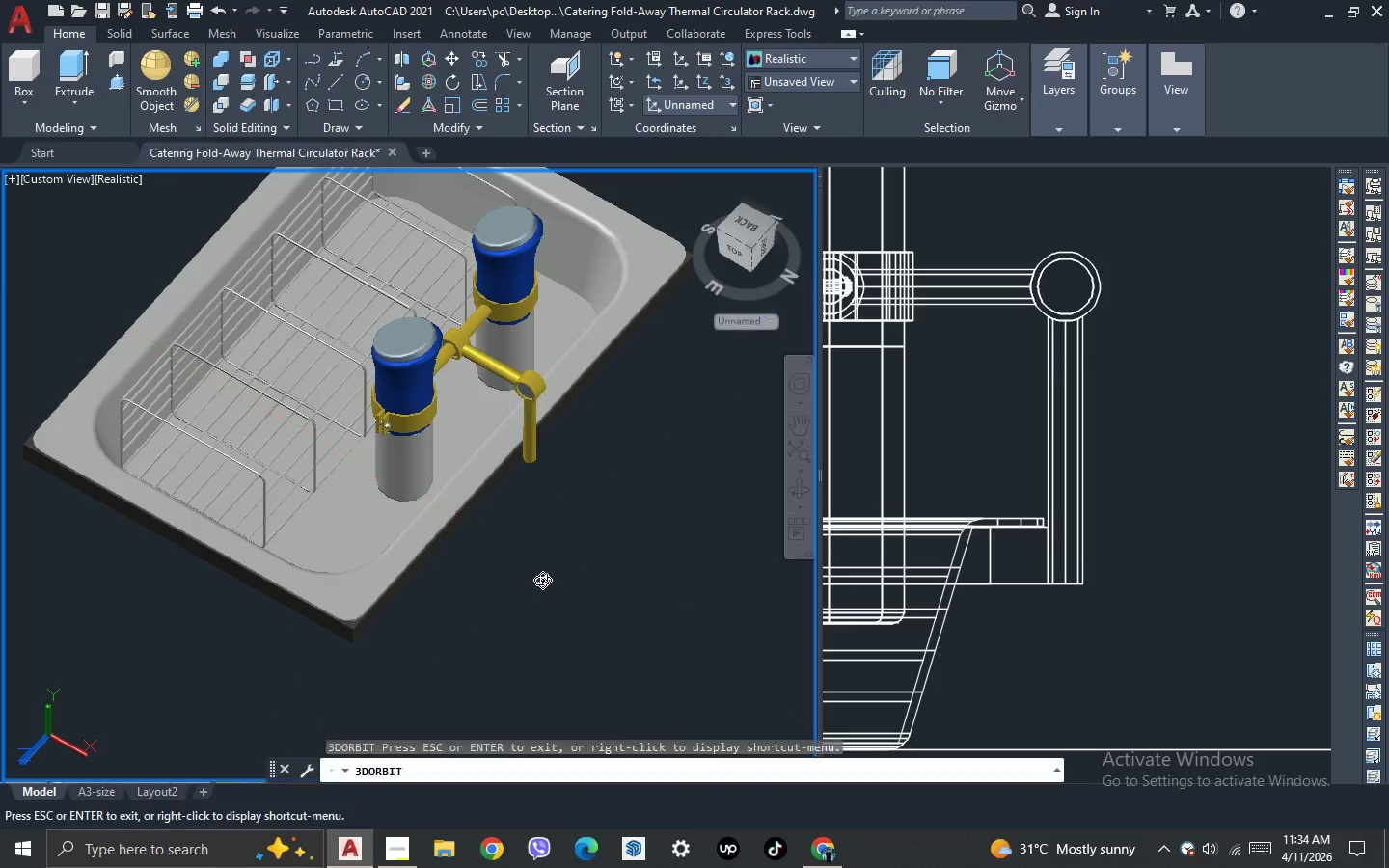 
left_click_drag(start_coordinate=[542, 579], to_coordinate=[602, 600])
 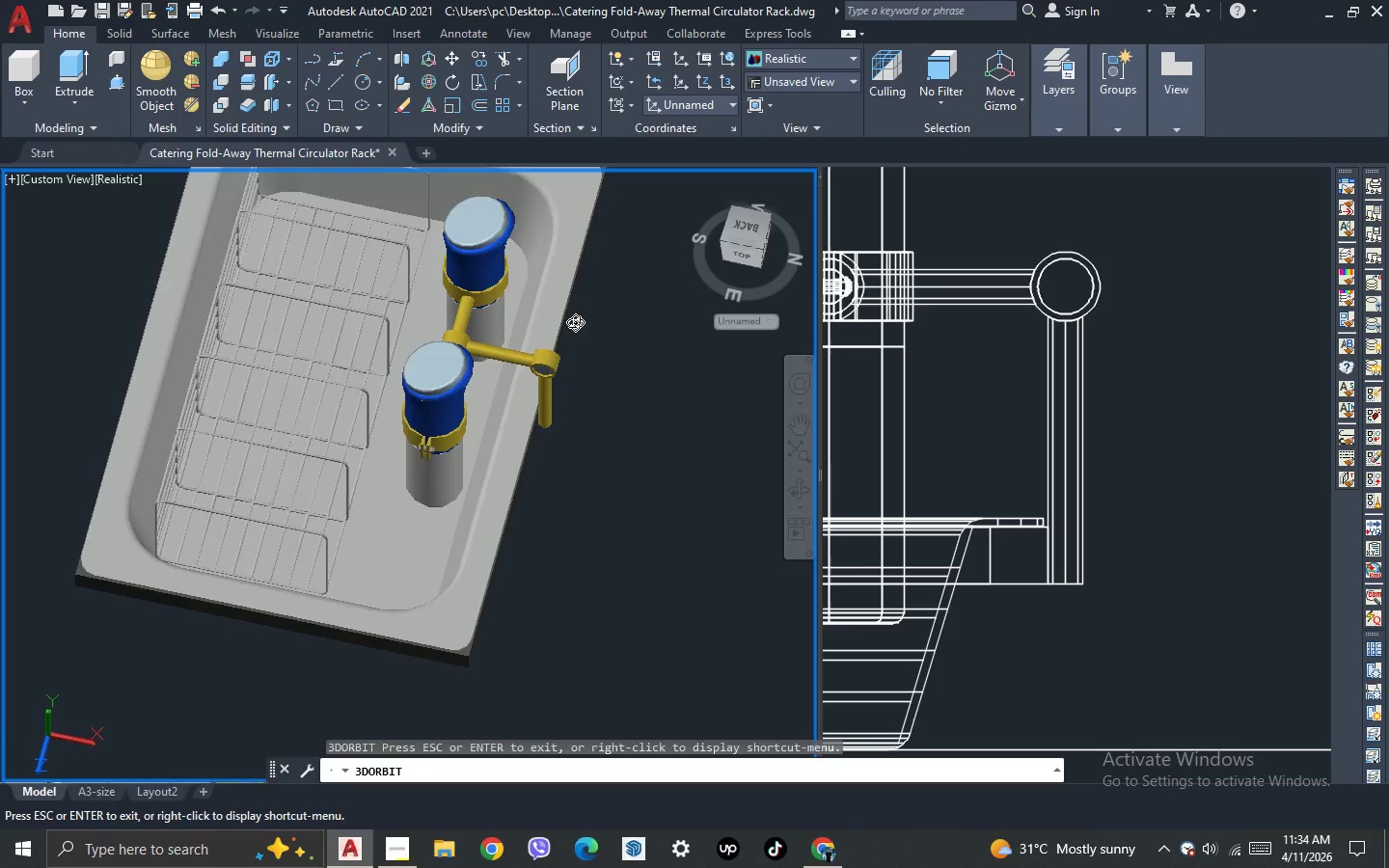 
left_click_drag(start_coordinate=[676, 476], to_coordinate=[704, 375])
 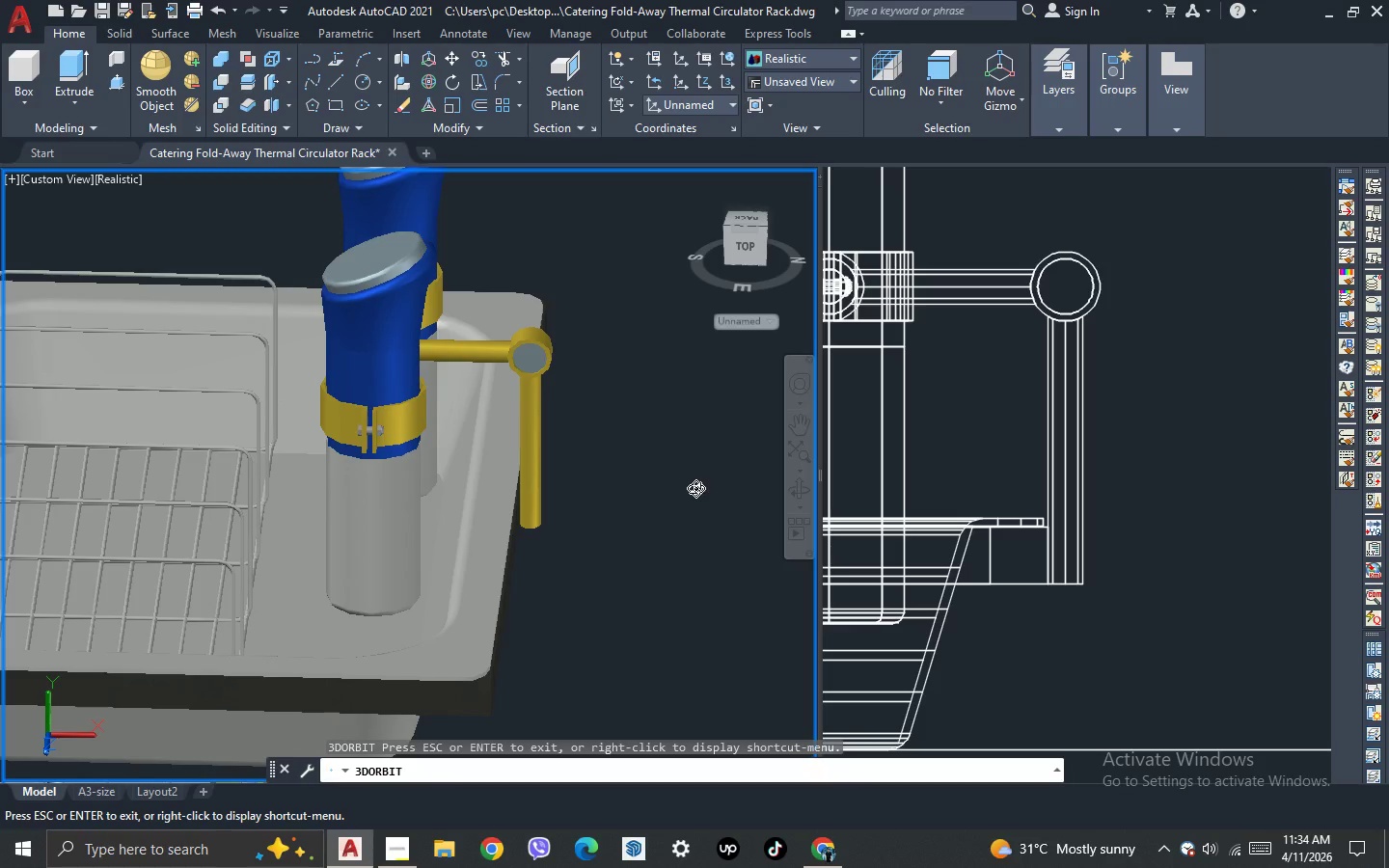 
scroll: coordinate [575, 321], scroll_direction: up, amount: 5.0
 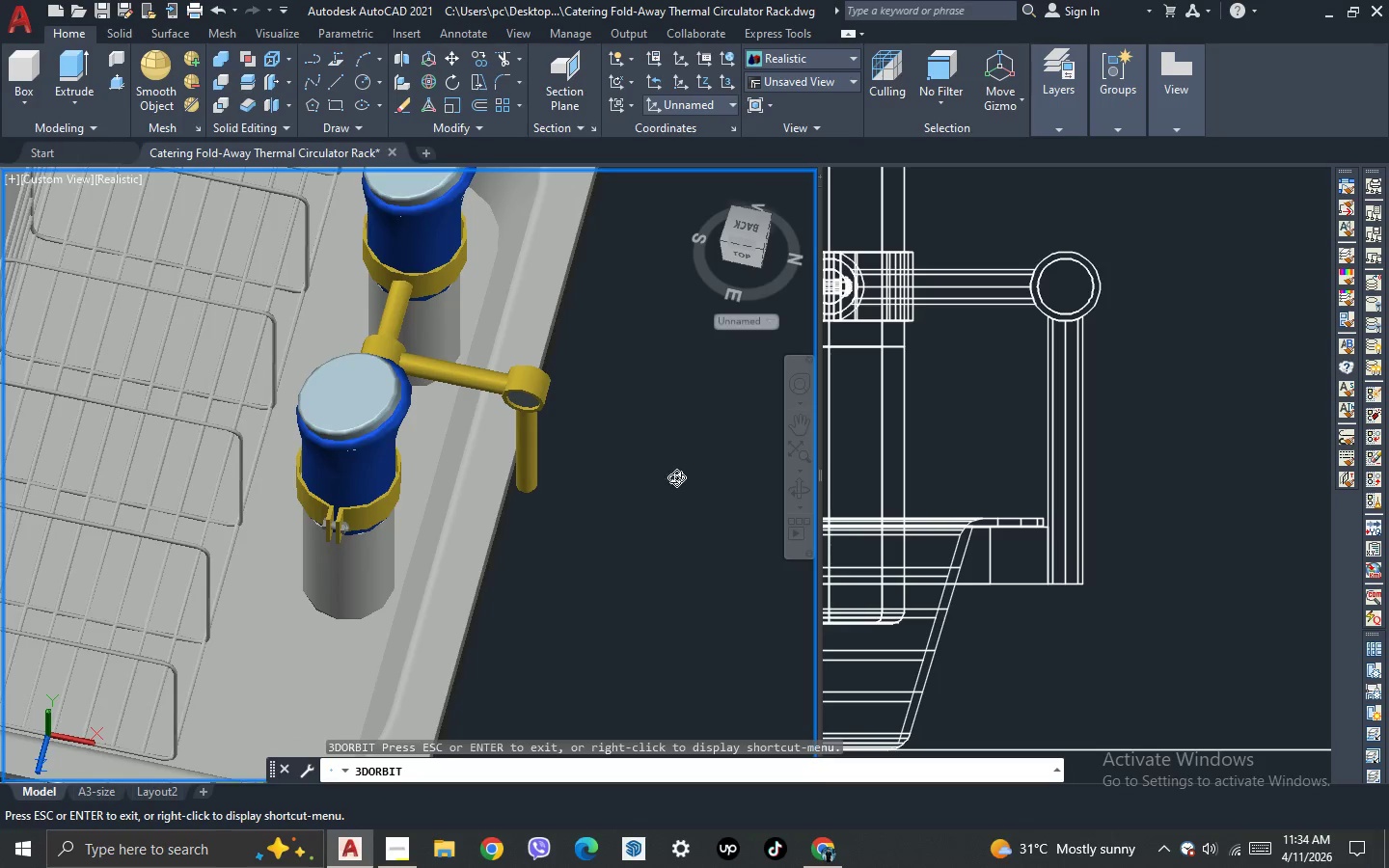 
left_click_drag(start_coordinate=[684, 502], to_coordinate=[640, 553])
 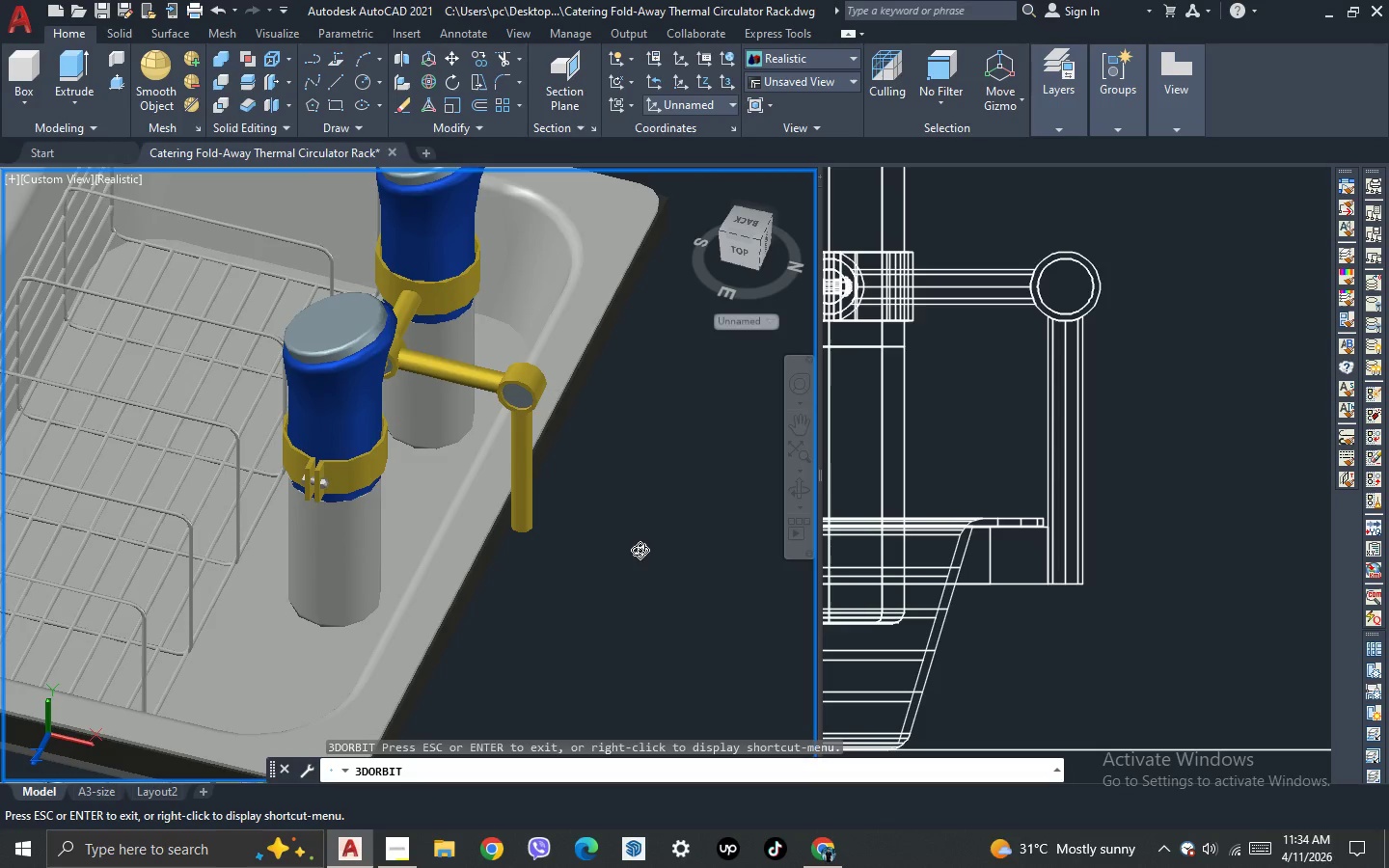 
wait(5.52)
 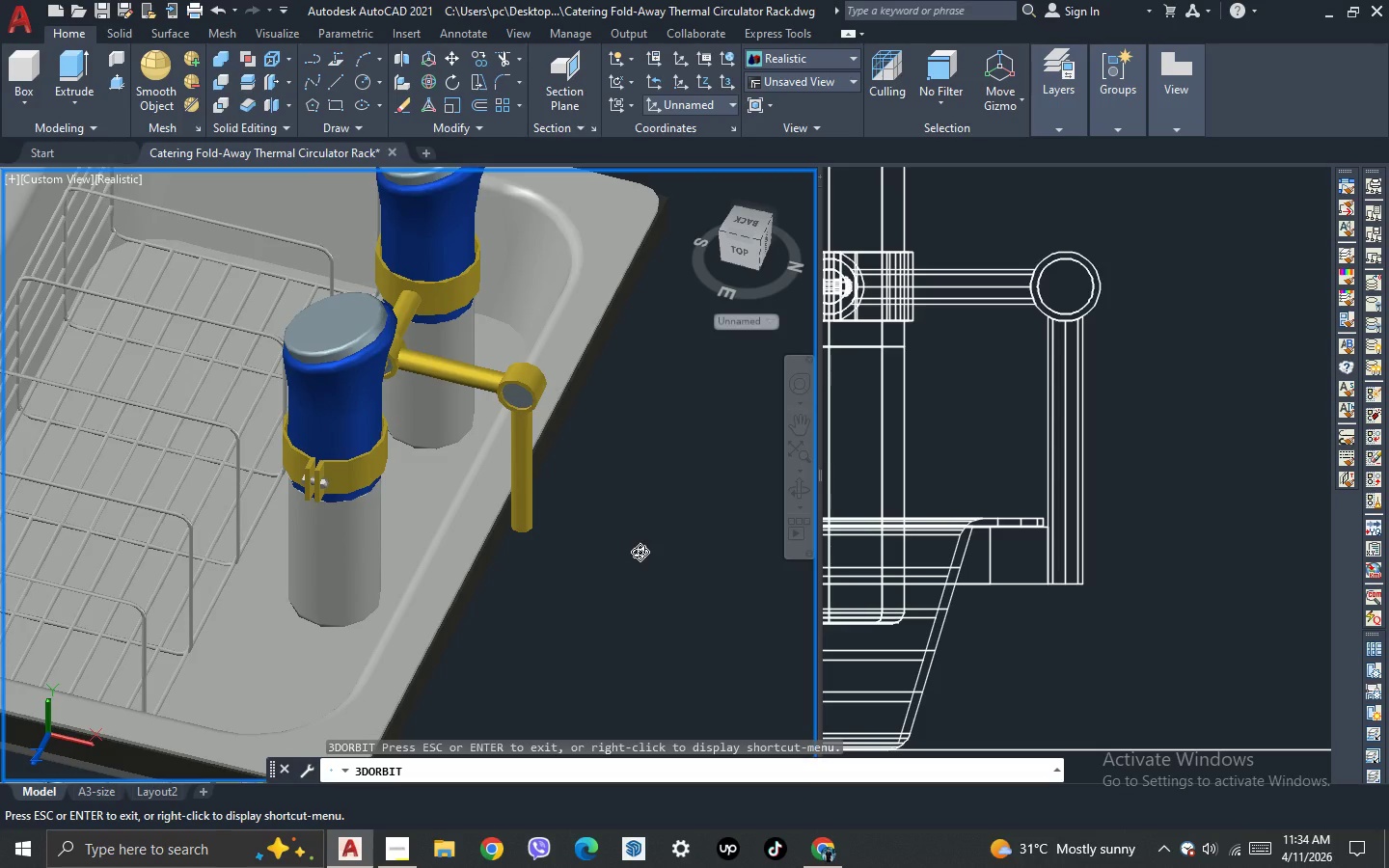 
left_click_drag(start_coordinate=[640, 549], to_coordinate=[629, 543])
 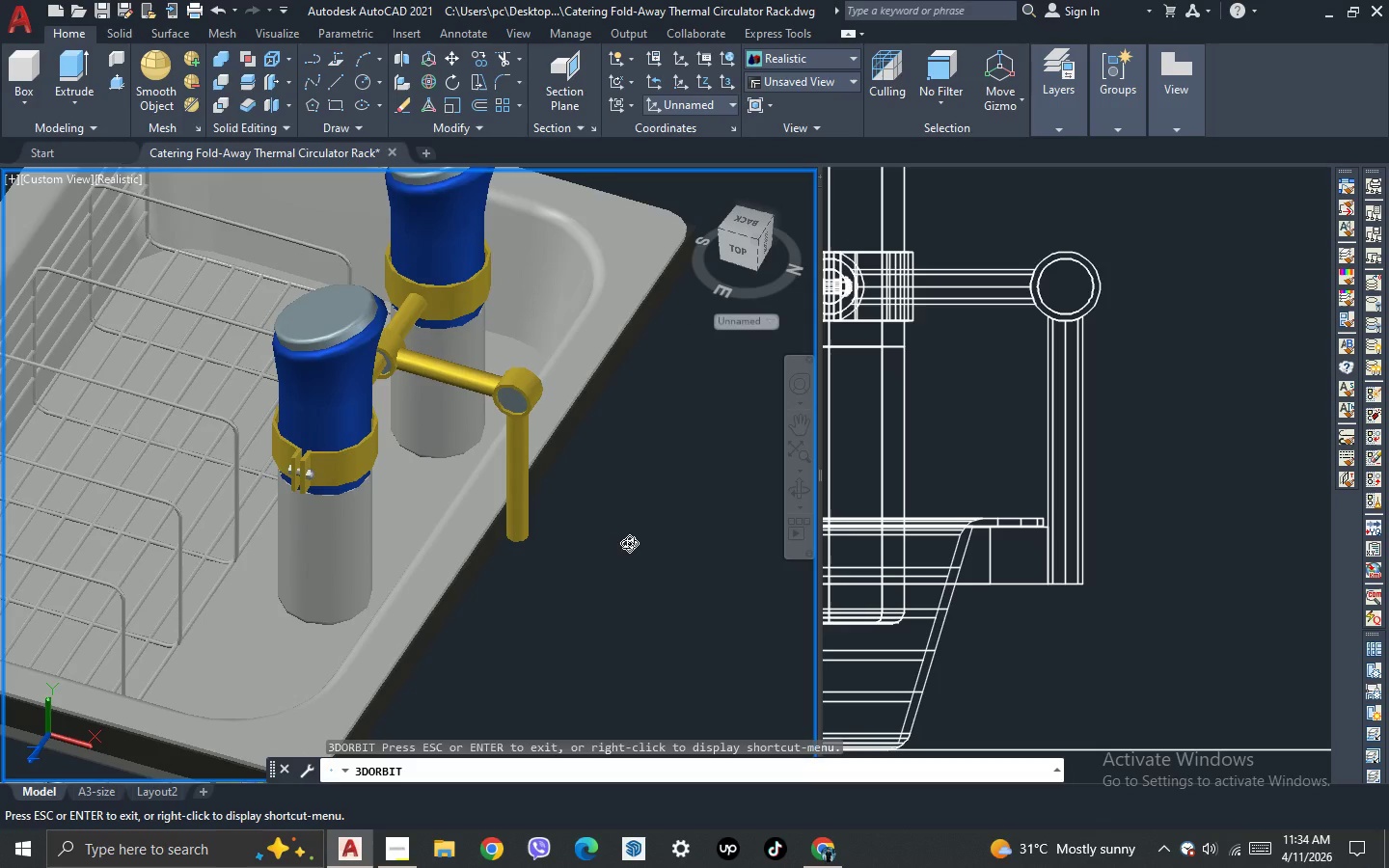 
wait(10.5)
 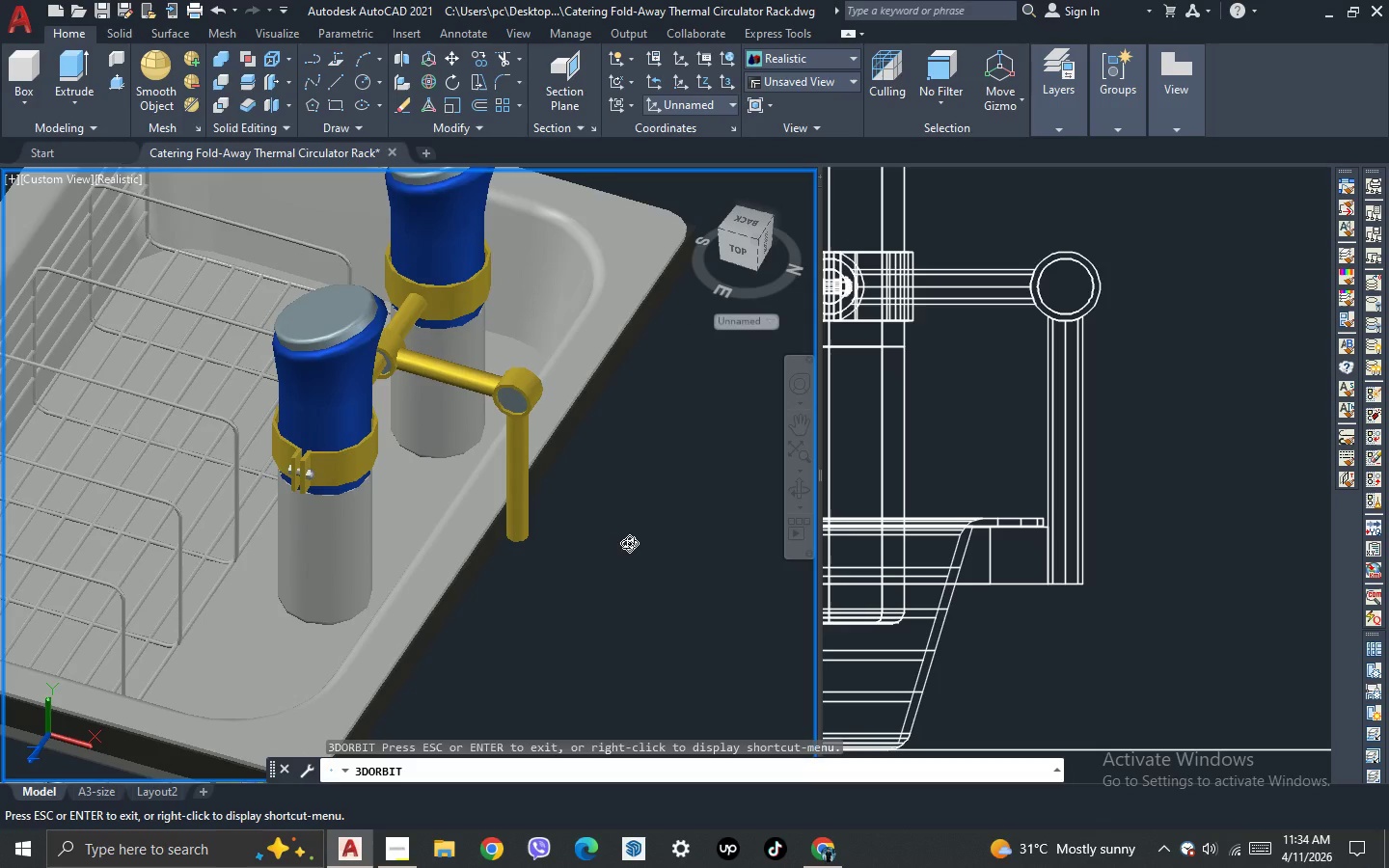 
key(Escape)
 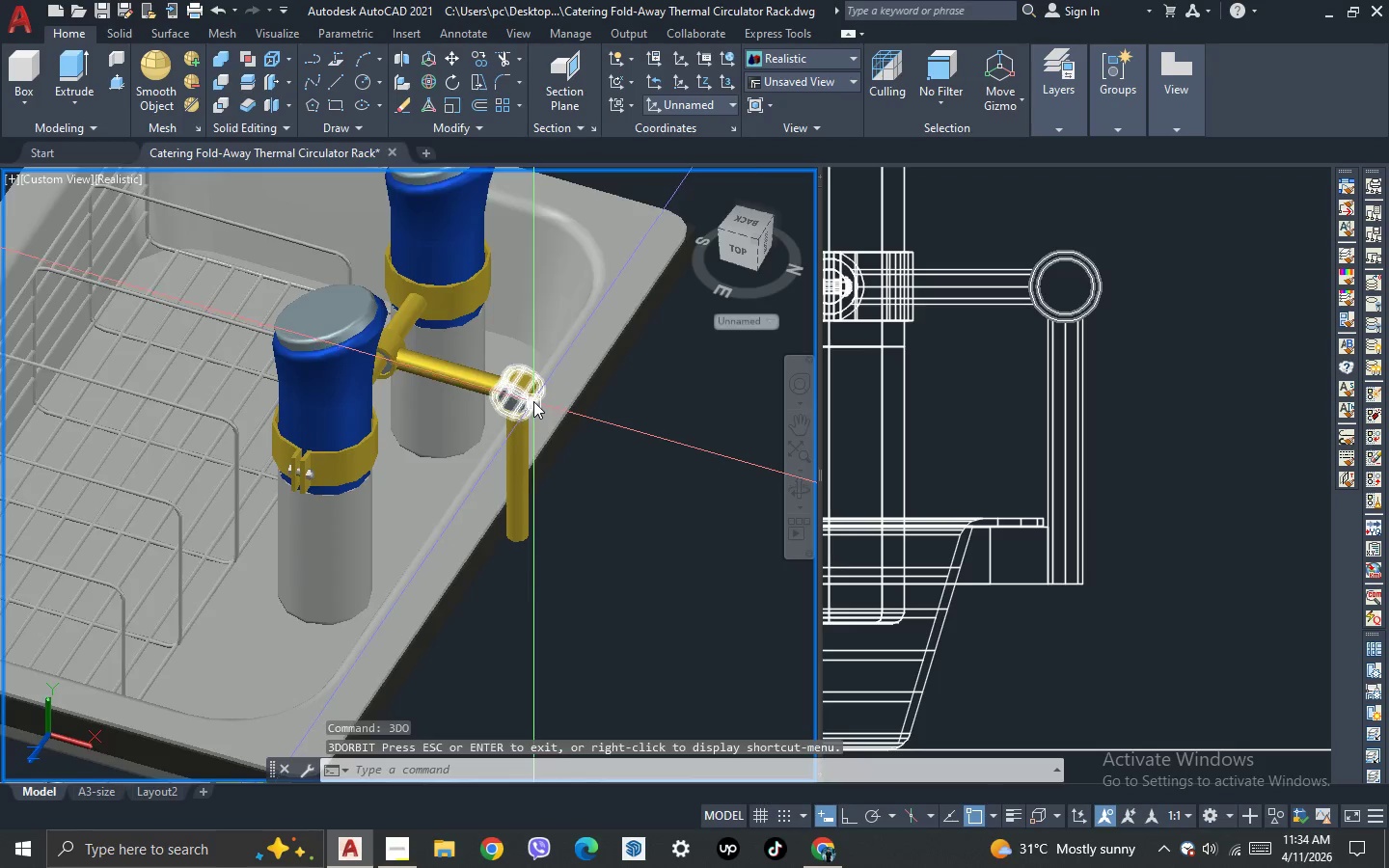 
left_click([531, 381])
 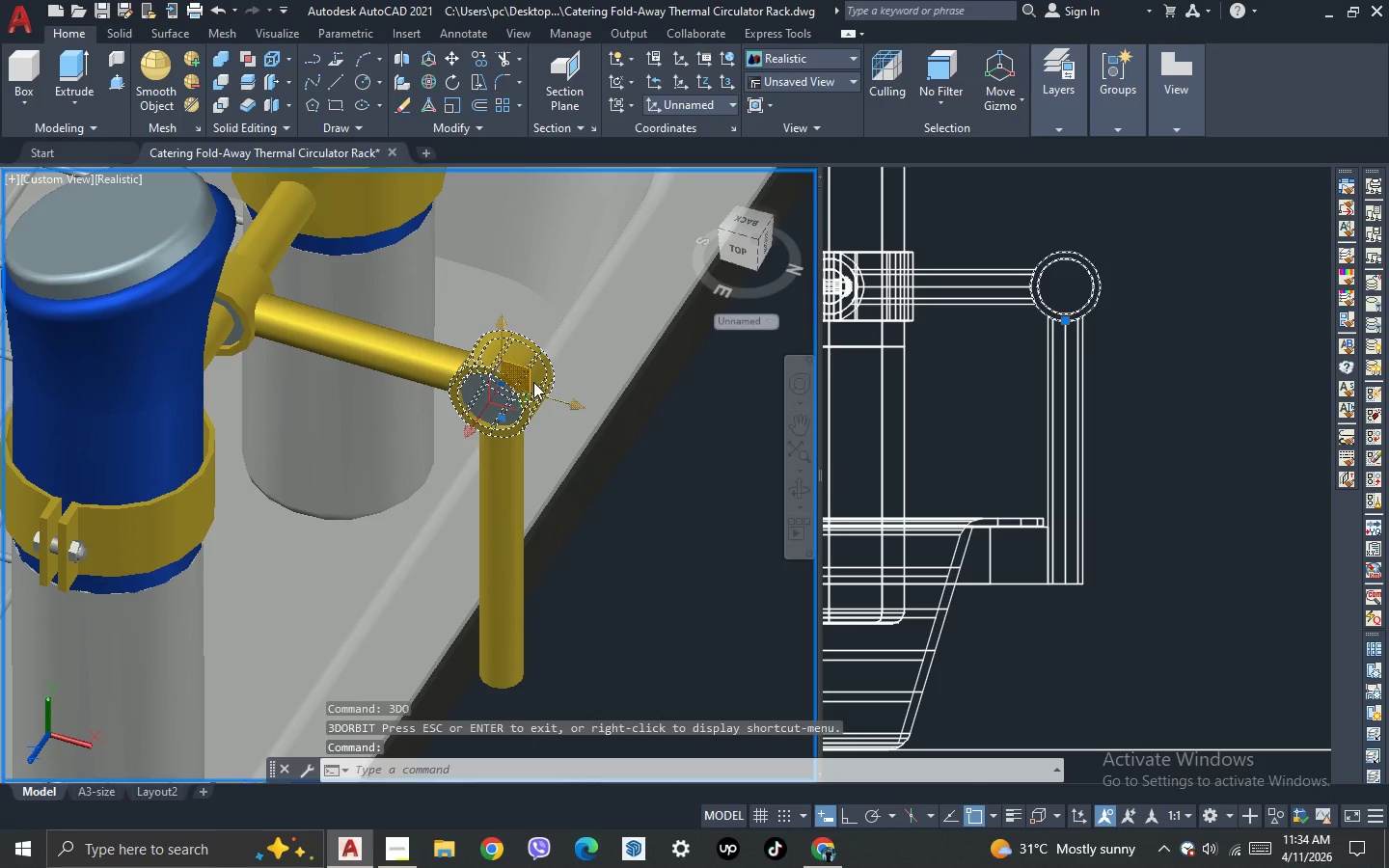 
scroll: coordinate [533, 401], scroll_direction: up, amount: 2.0
 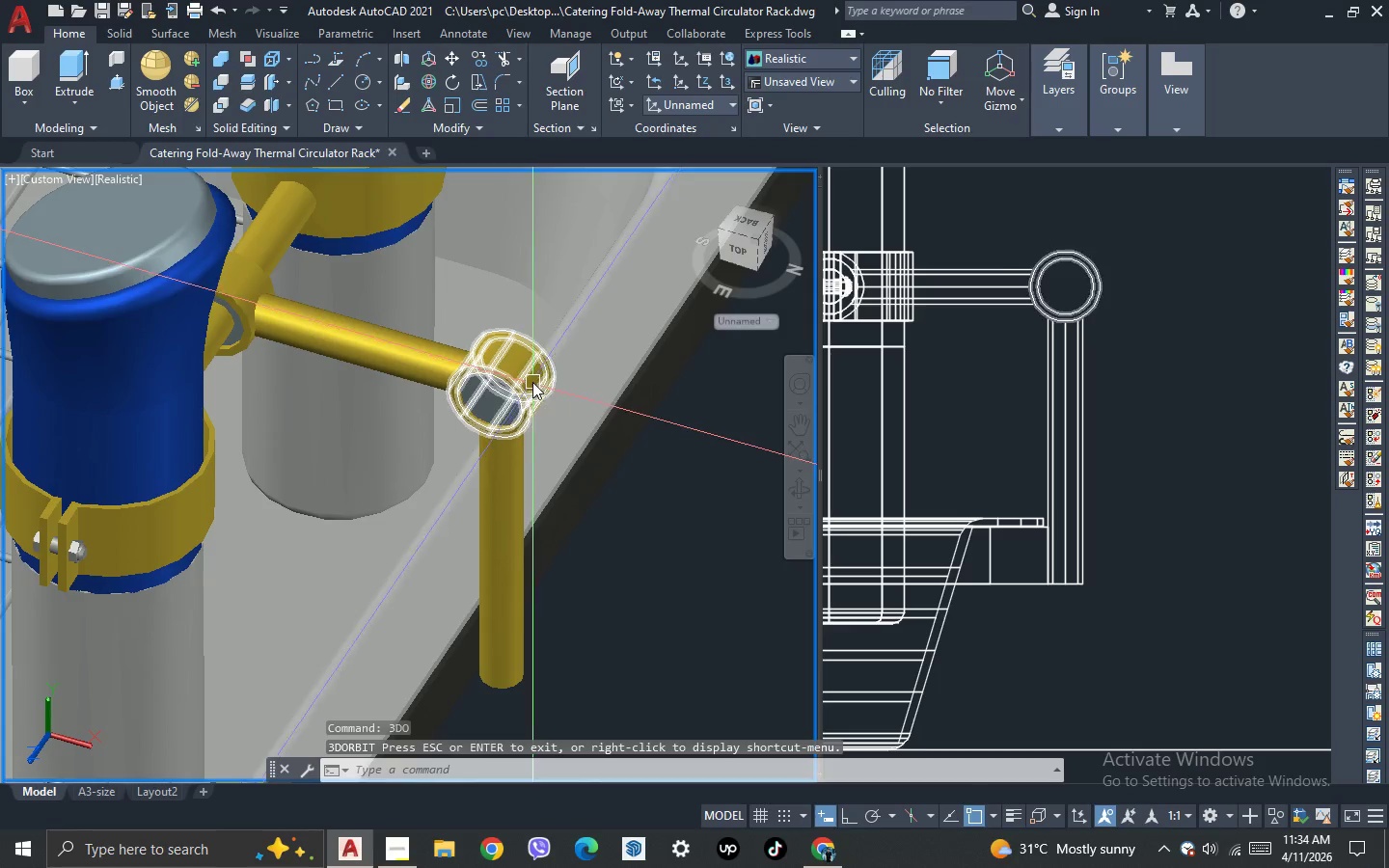 
key(Delete)
 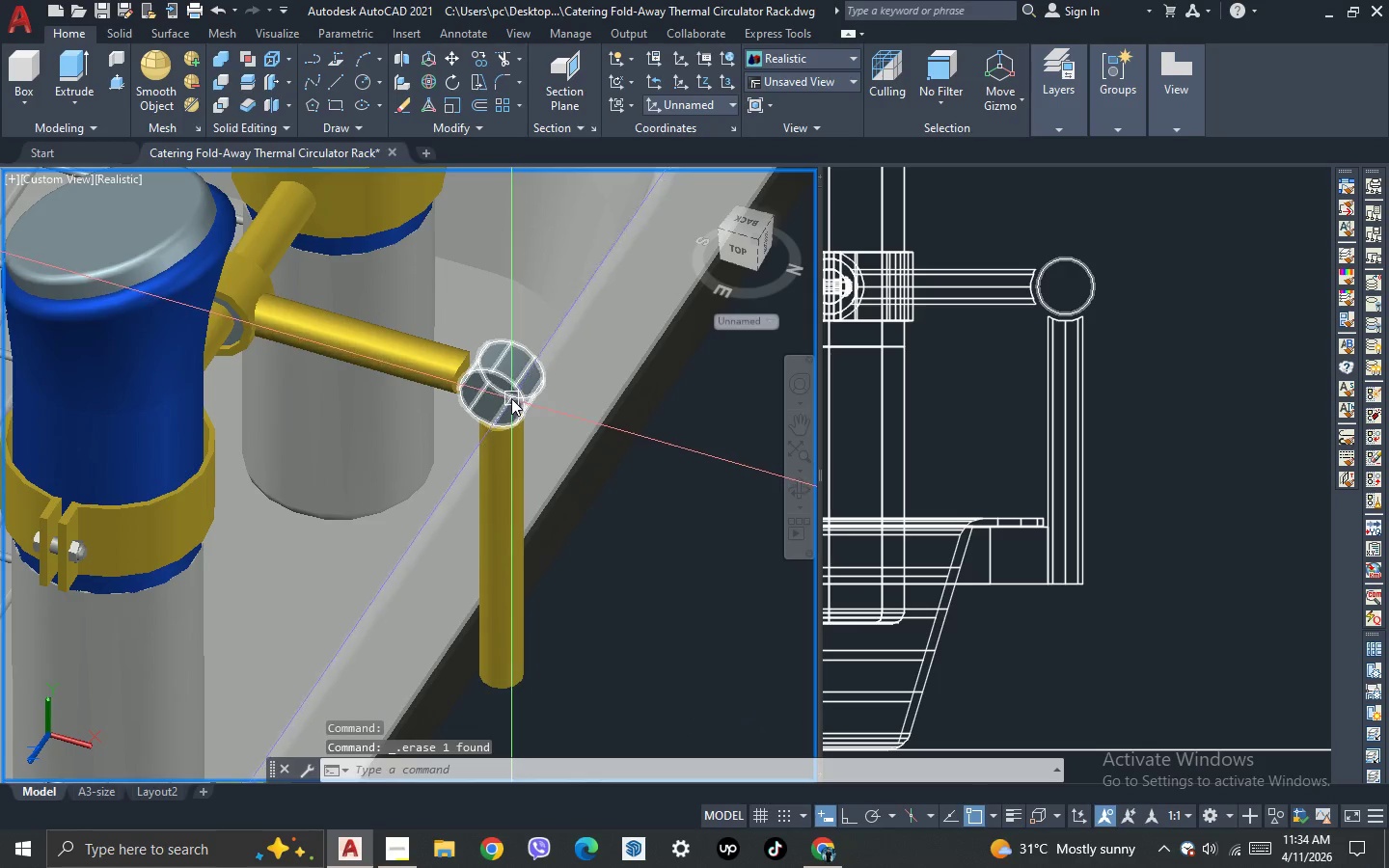 
left_click([511, 398])
 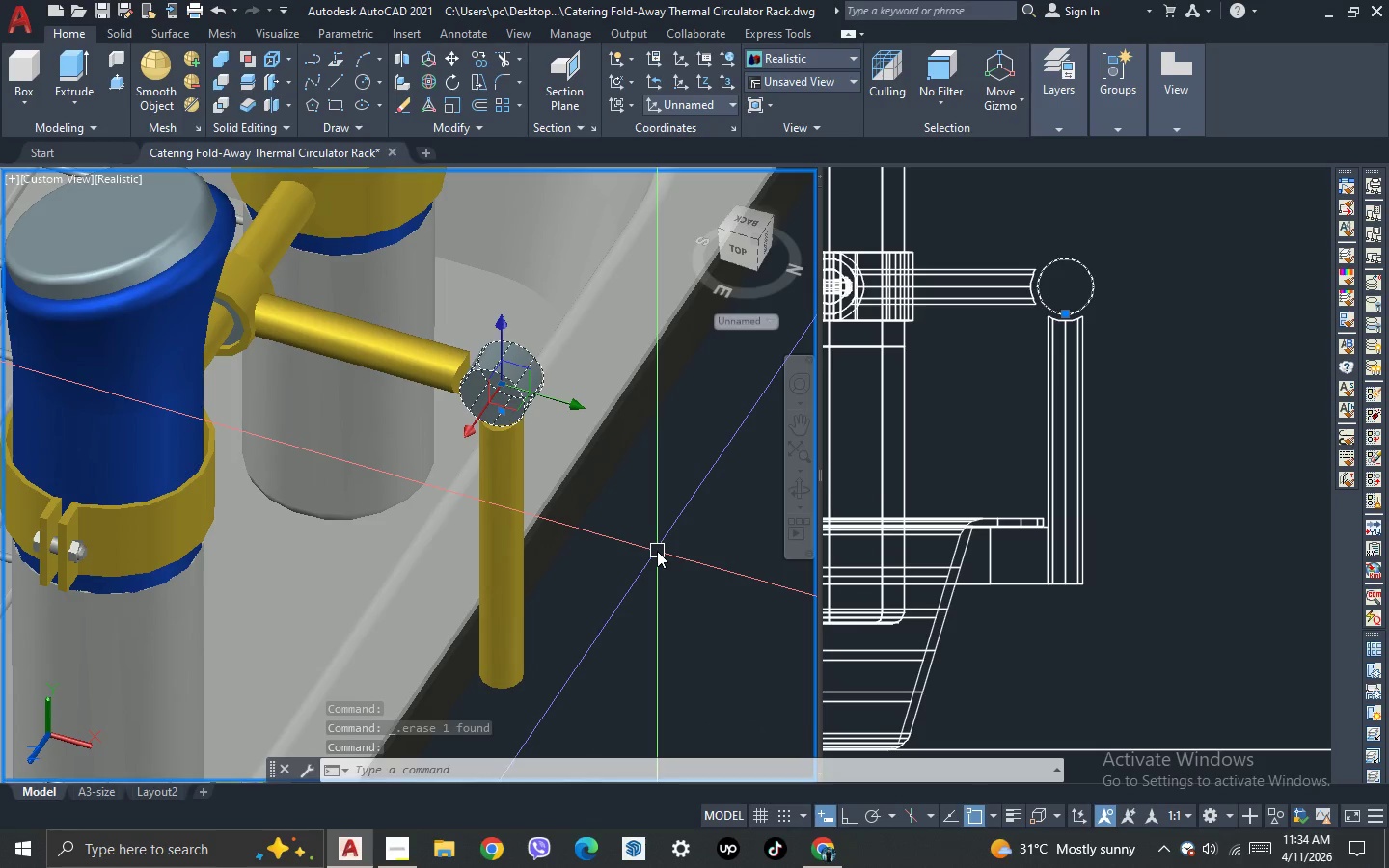 
wait(5.67)
 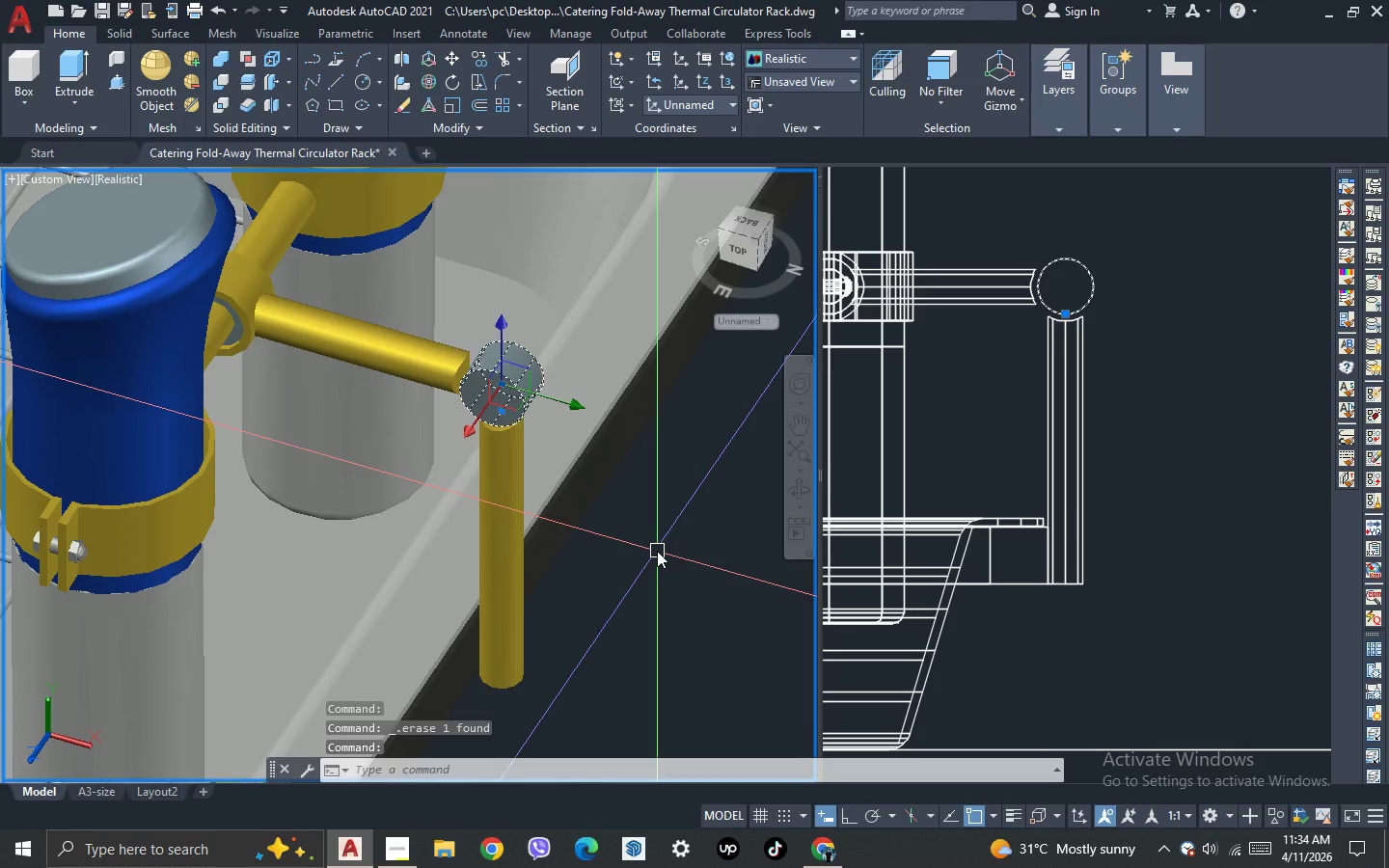 
key(3)
 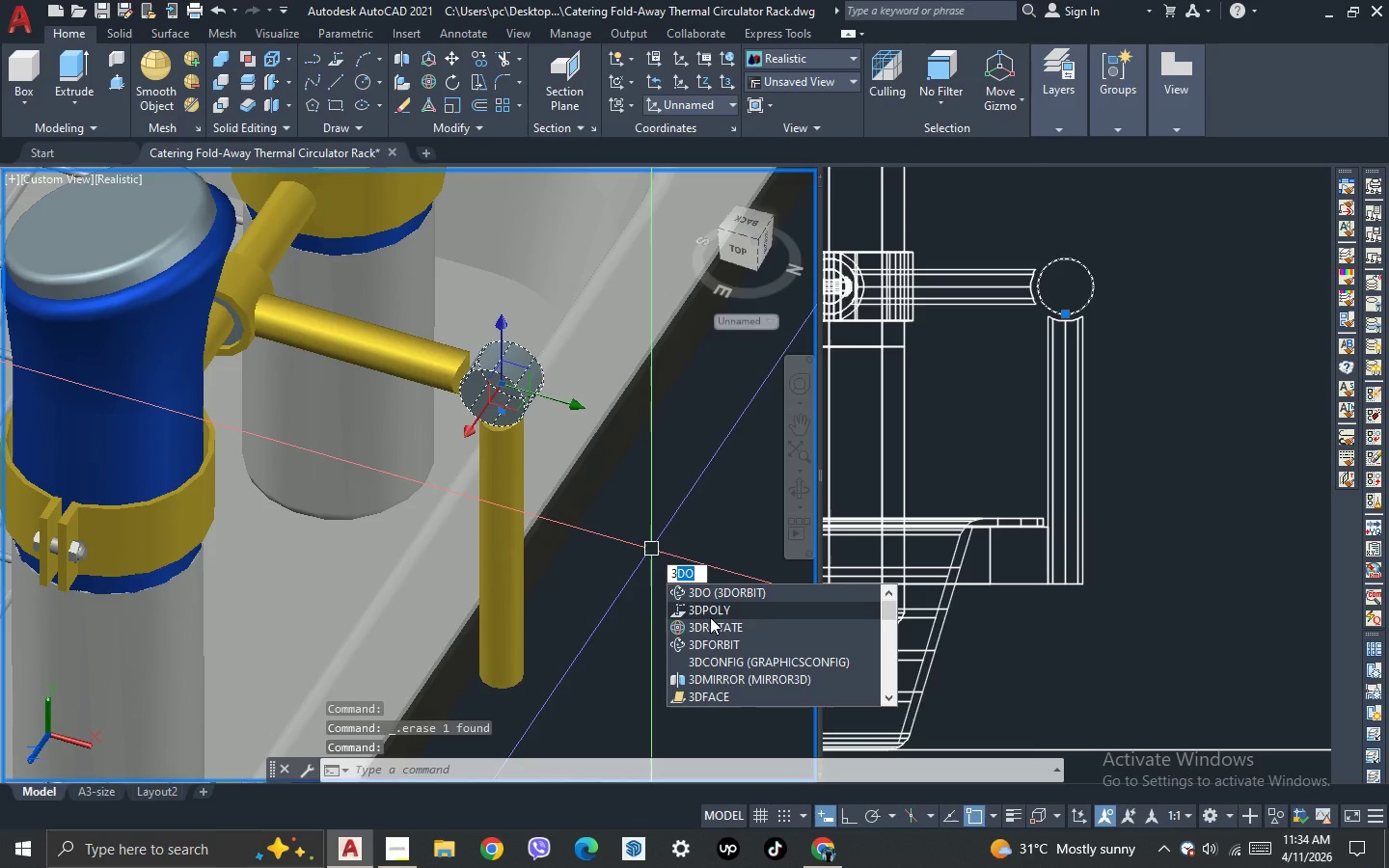 
left_click_drag(start_coordinate=[710, 628], to_coordinate=[706, 618])
 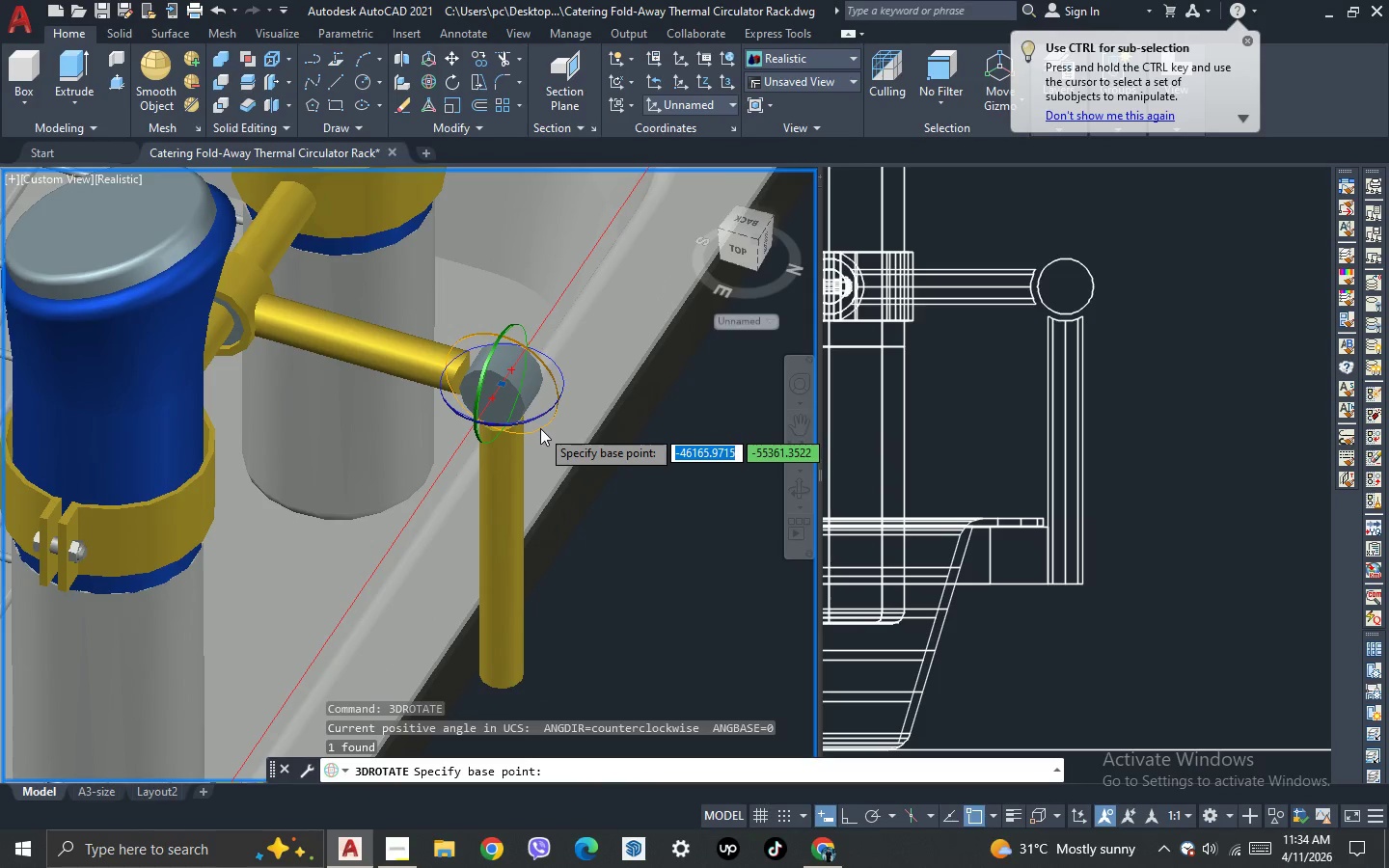 
wait(5.03)
 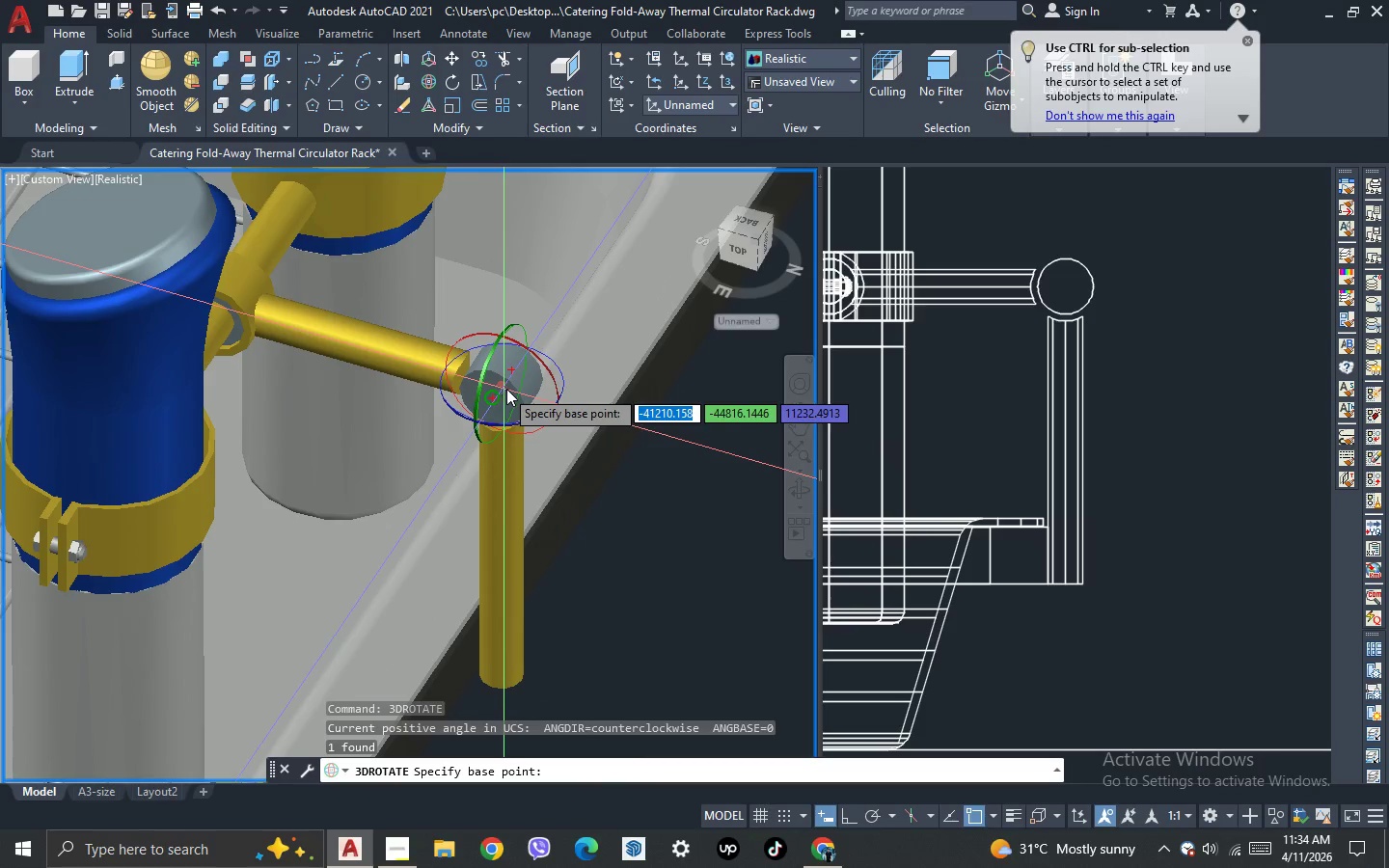 
scroll: coordinate [560, 381], scroll_direction: up, amount: 2.0
 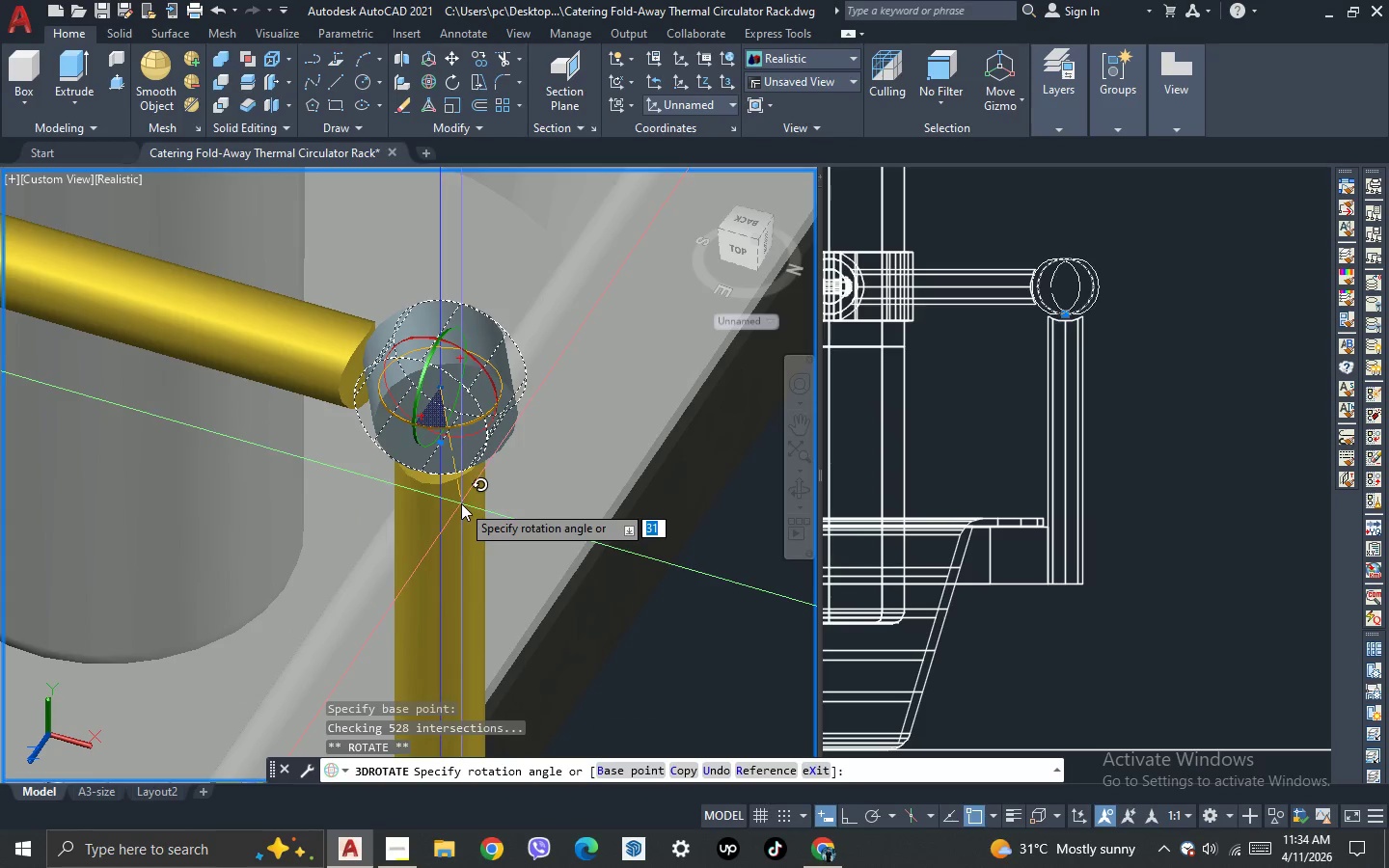 
key(F8)
 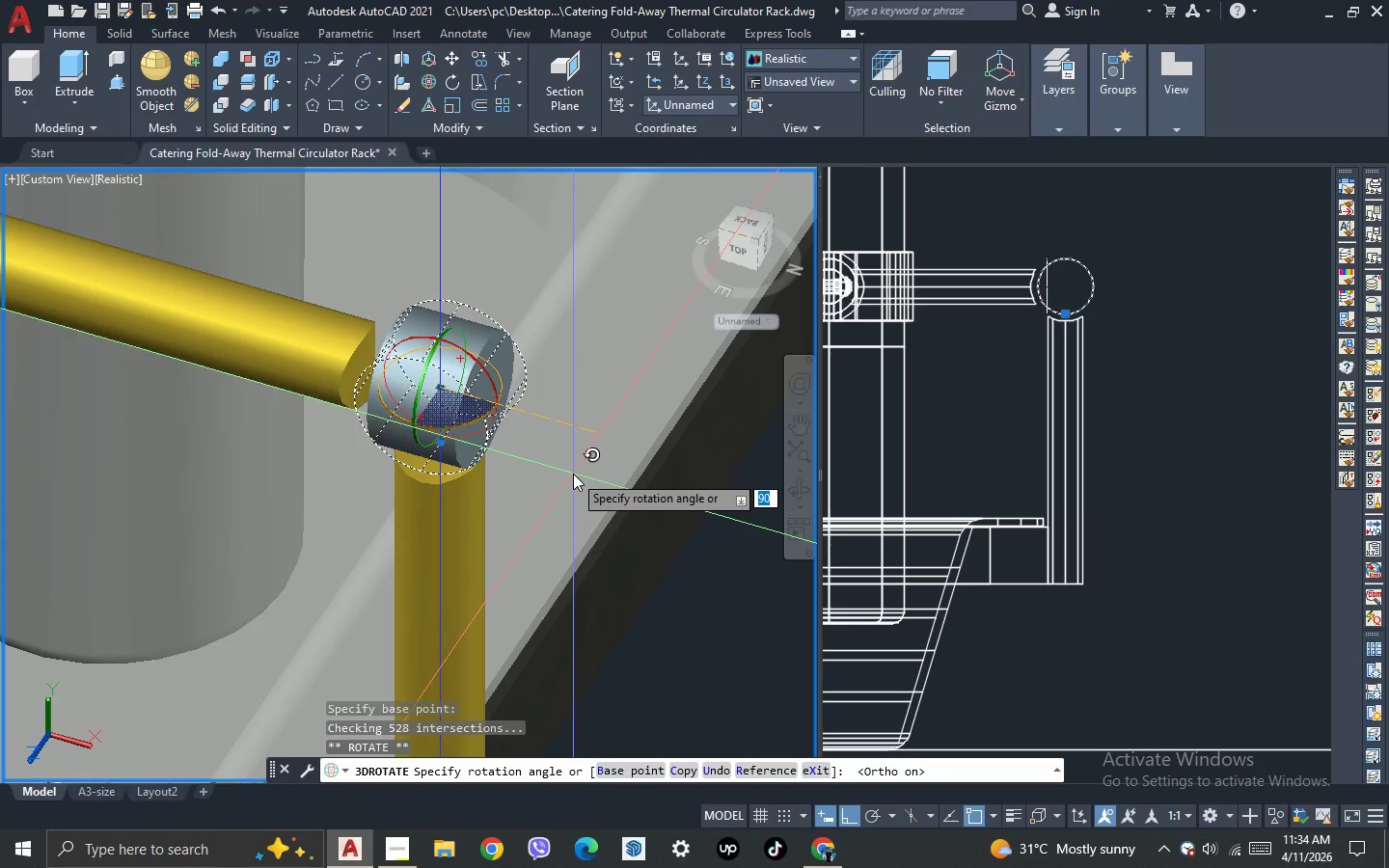 
left_click([573, 474])
 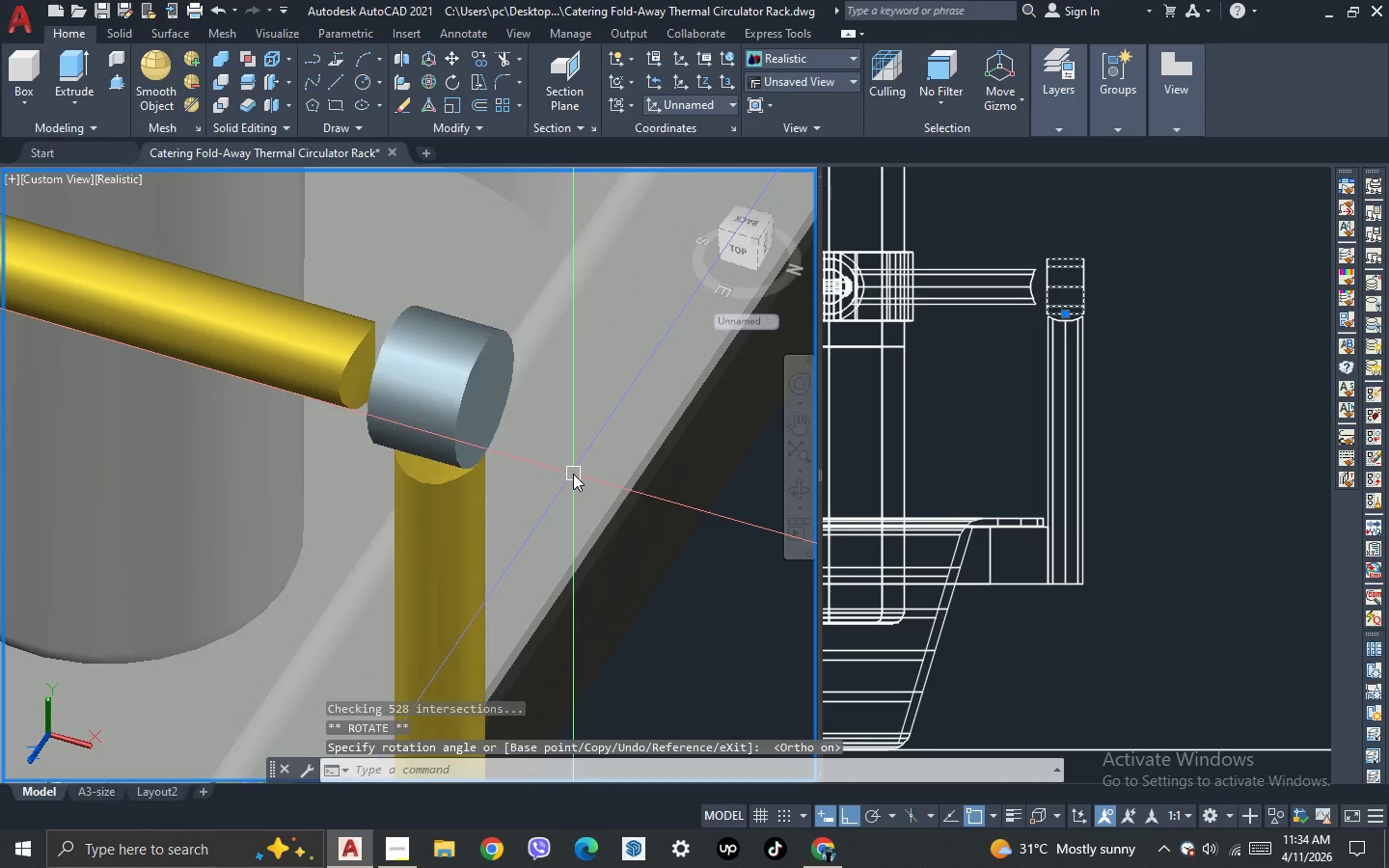 
key(Escape)
 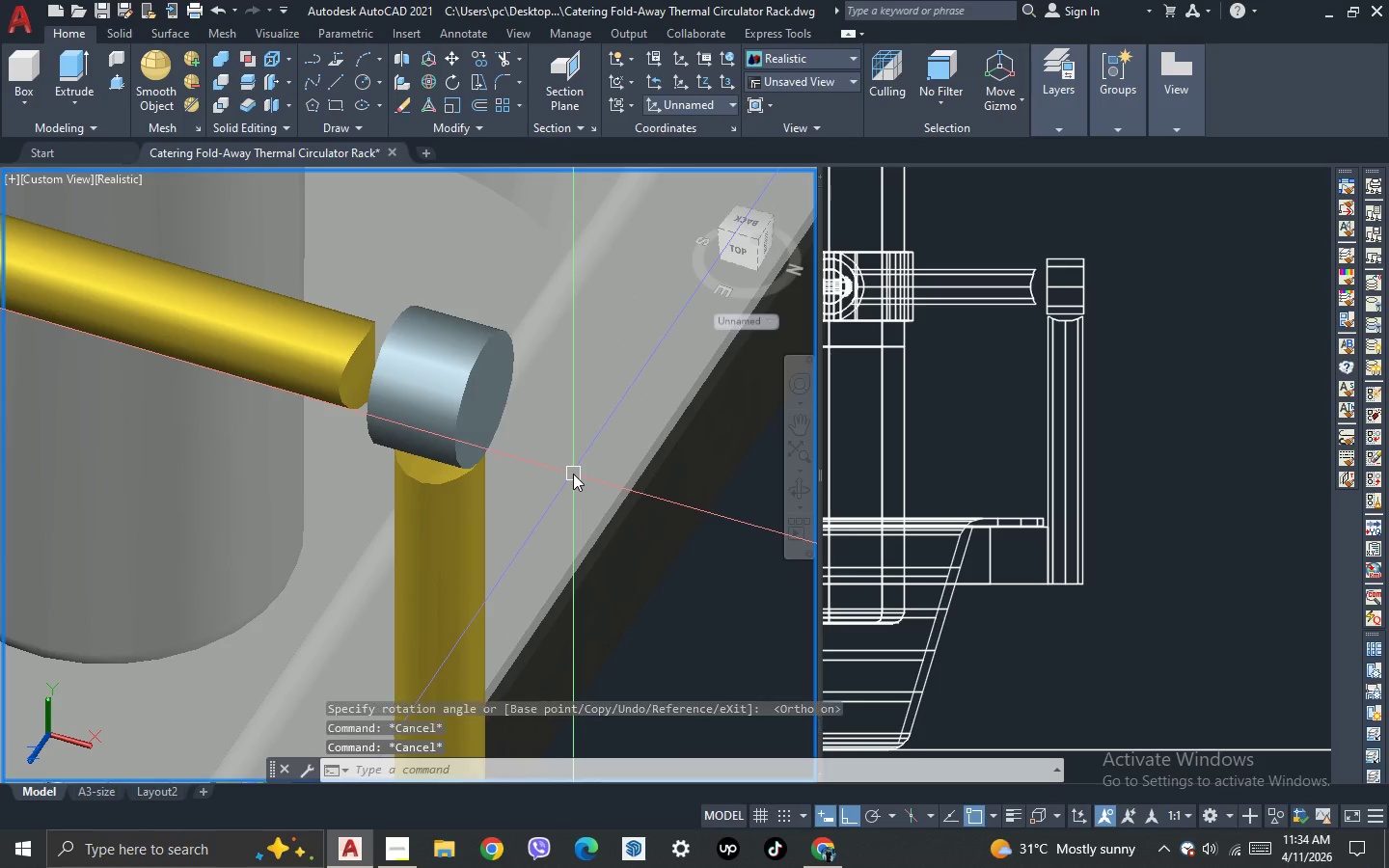 
key(Escape)
 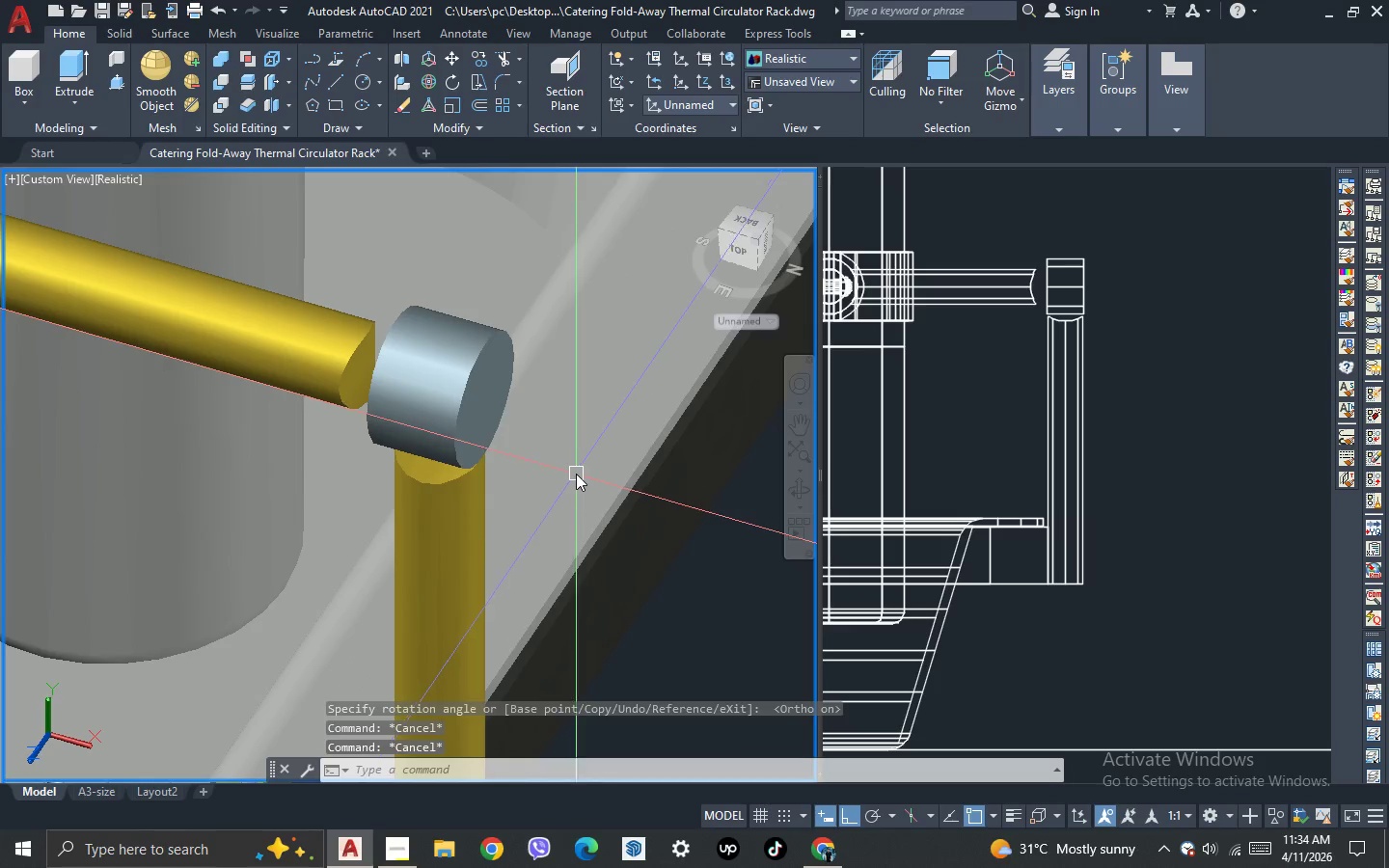 
scroll: coordinate [576, 474], scroll_direction: down, amount: 2.0
 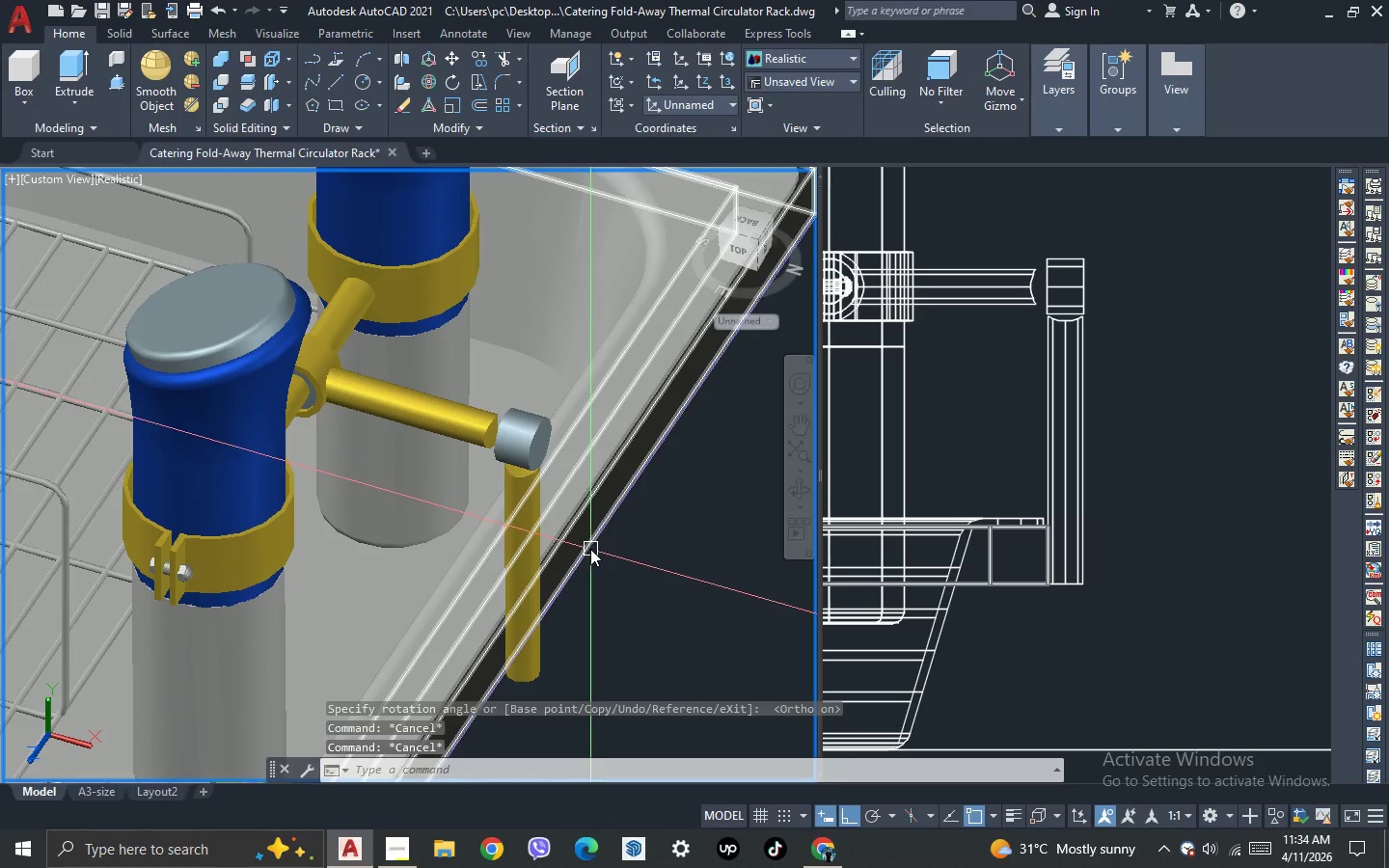 
key(3)
 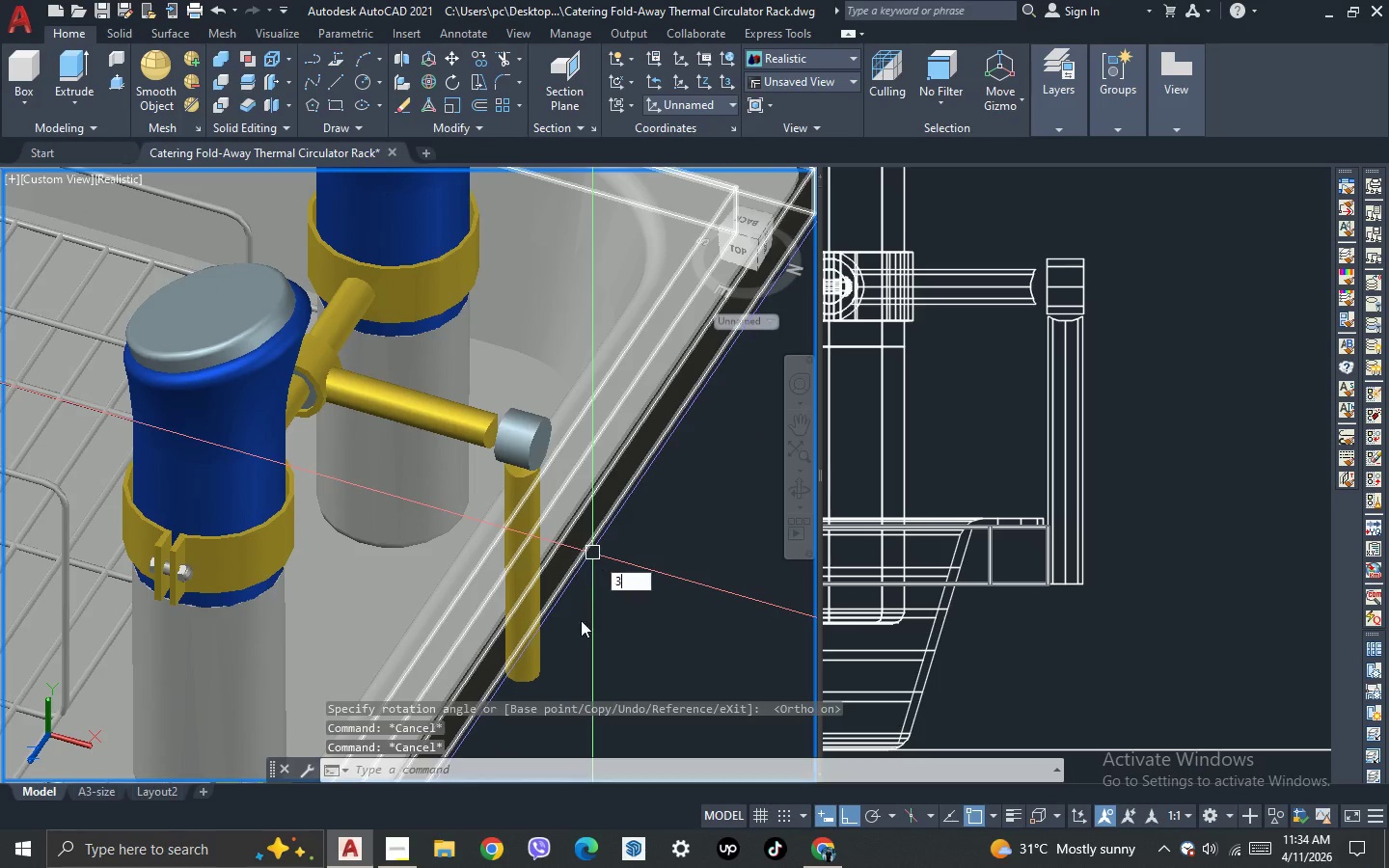 
key(Space)
 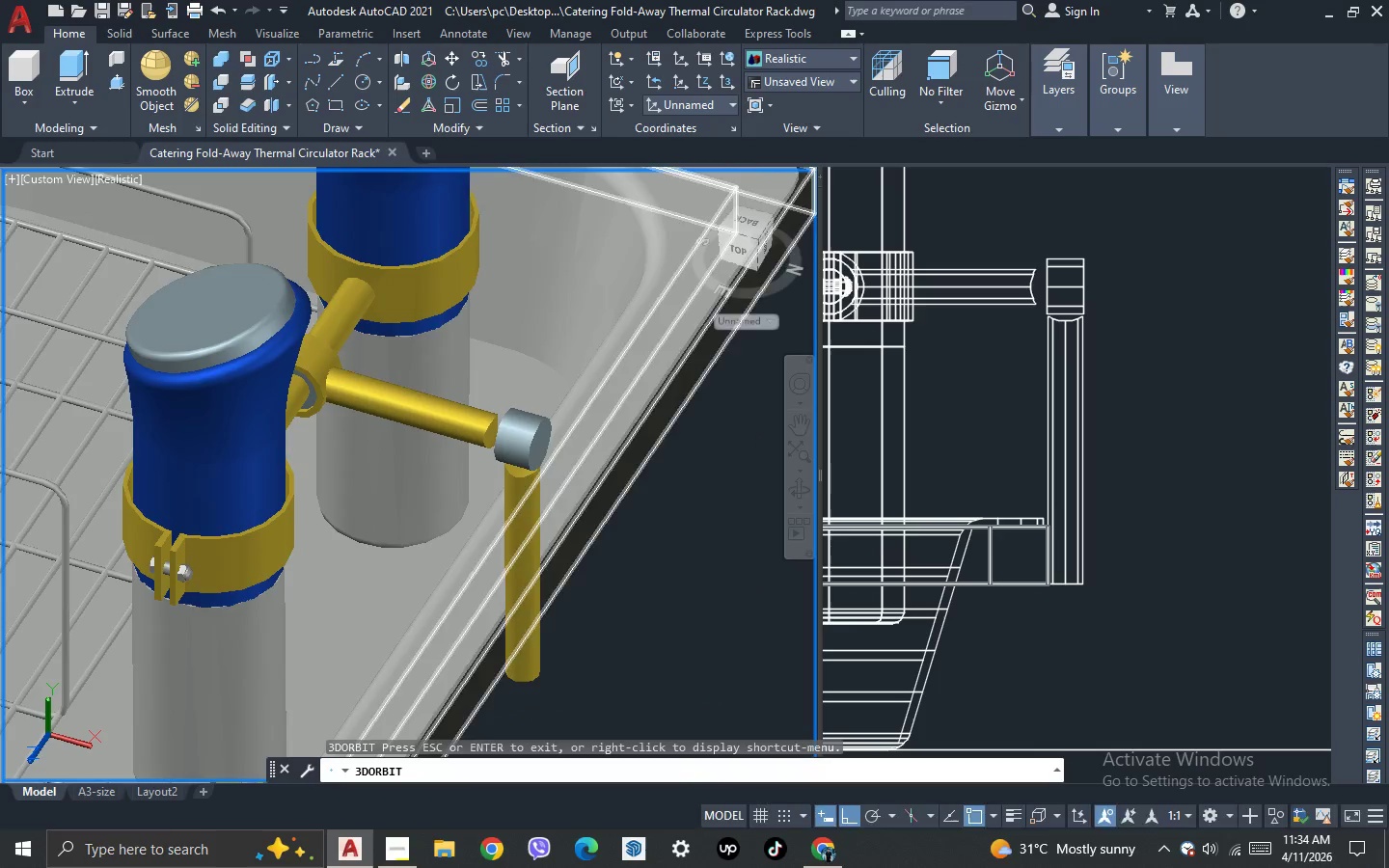 
left_click_drag(start_coordinate=[583, 617], to_coordinate=[577, 591])
 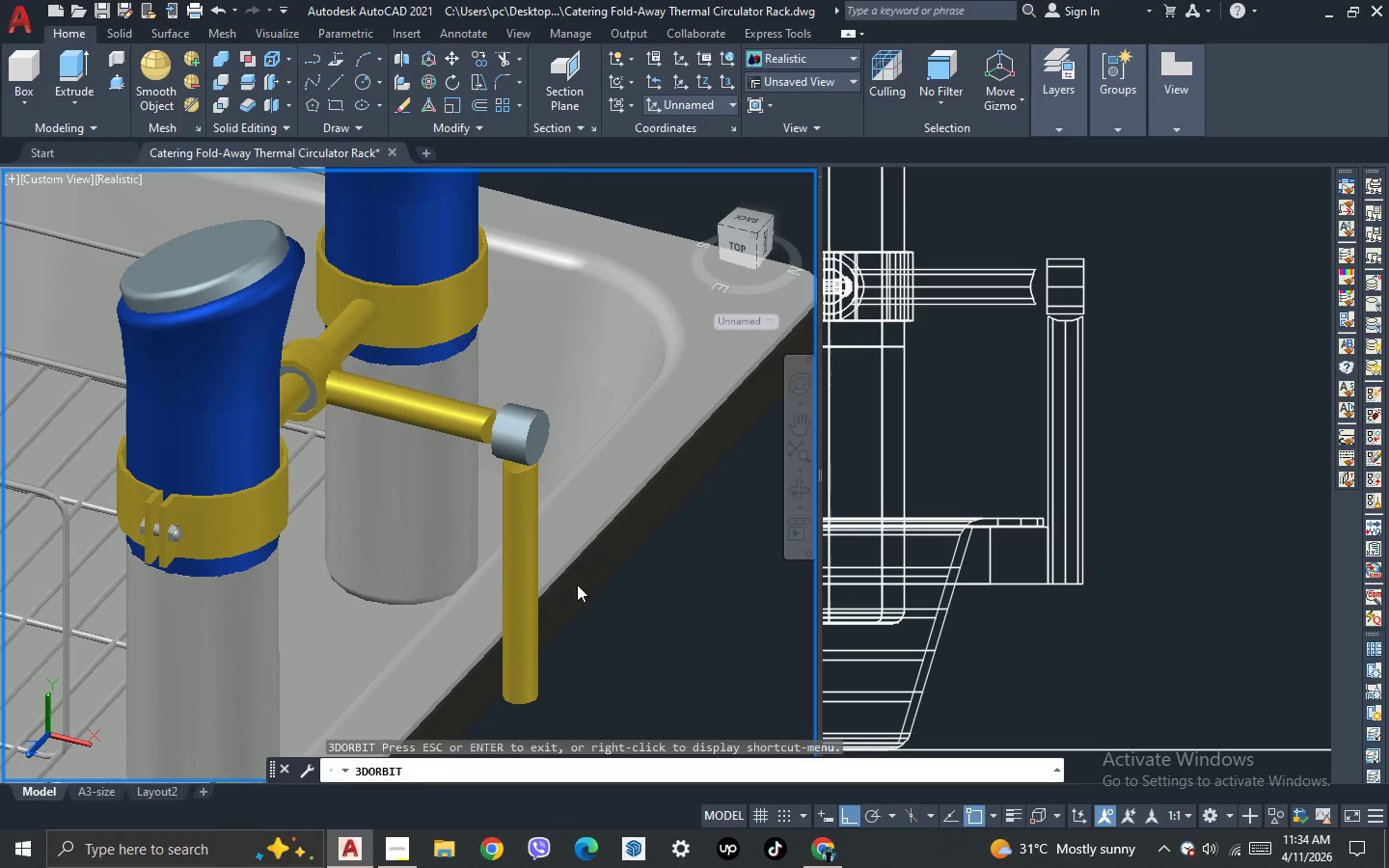 
key(Escape)
 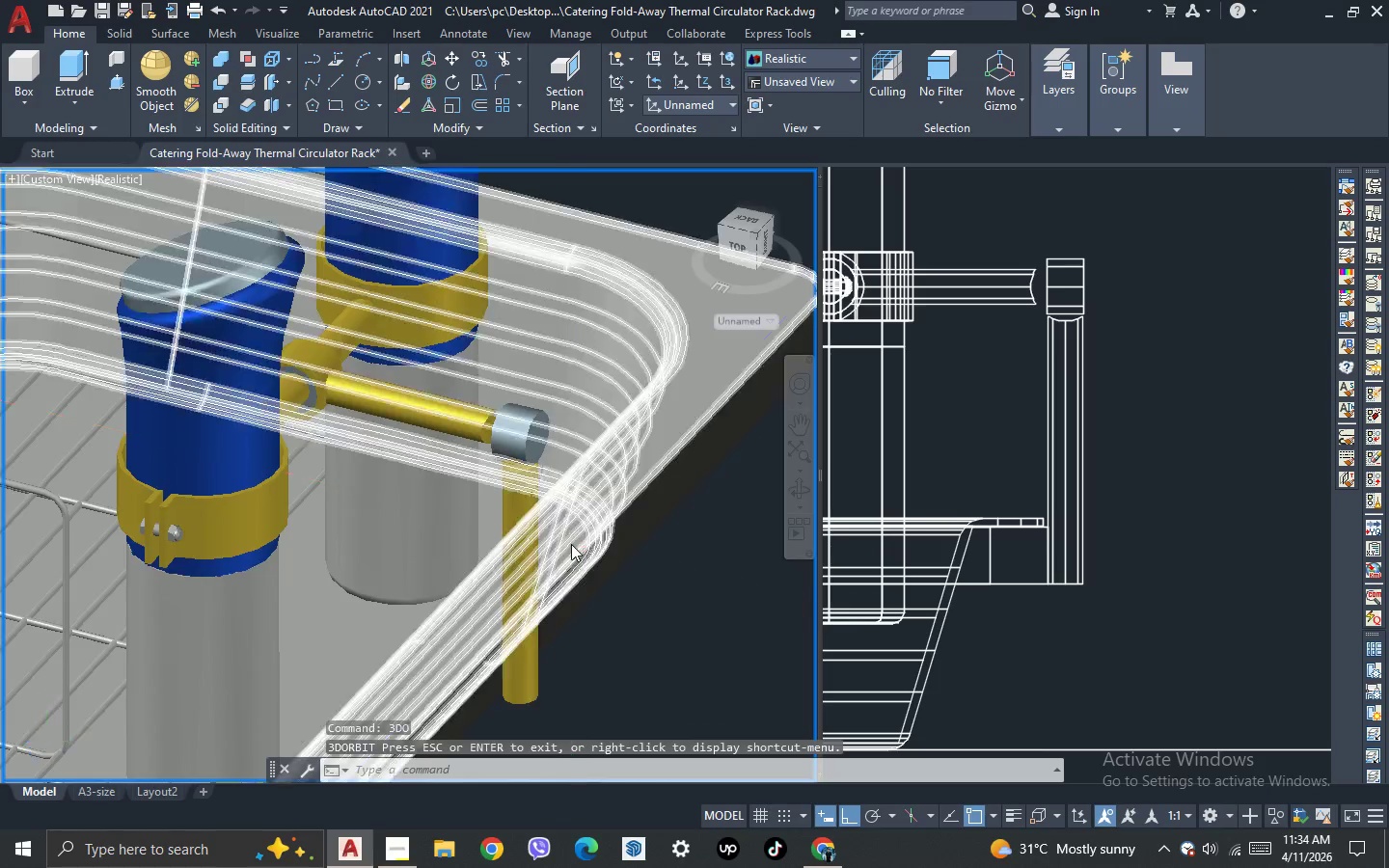 
scroll: coordinate [548, 620], scroll_direction: up, amount: 1.0
 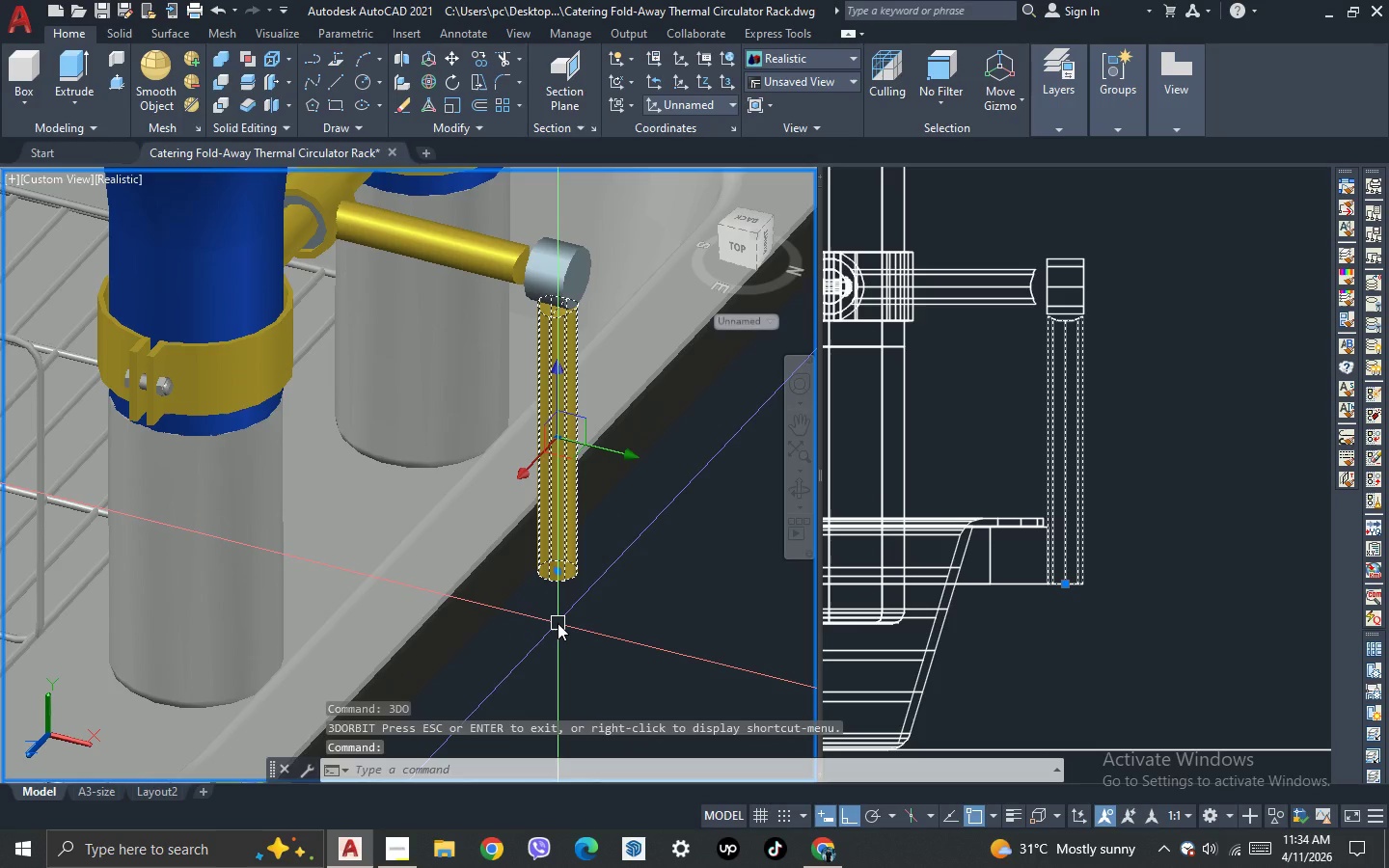 
type(ro )
 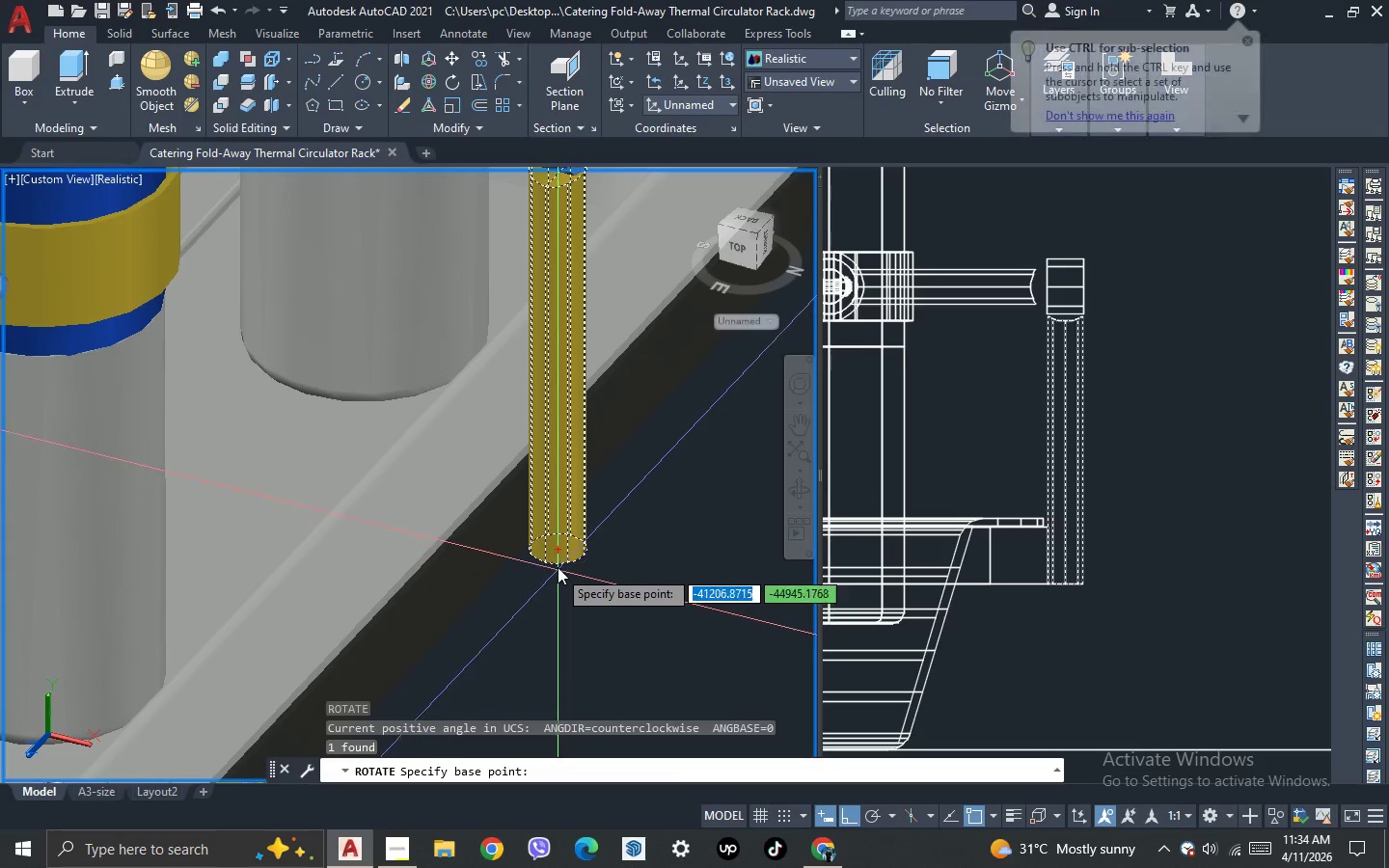 
scroll: coordinate [558, 623], scroll_direction: up, amount: 1.0
 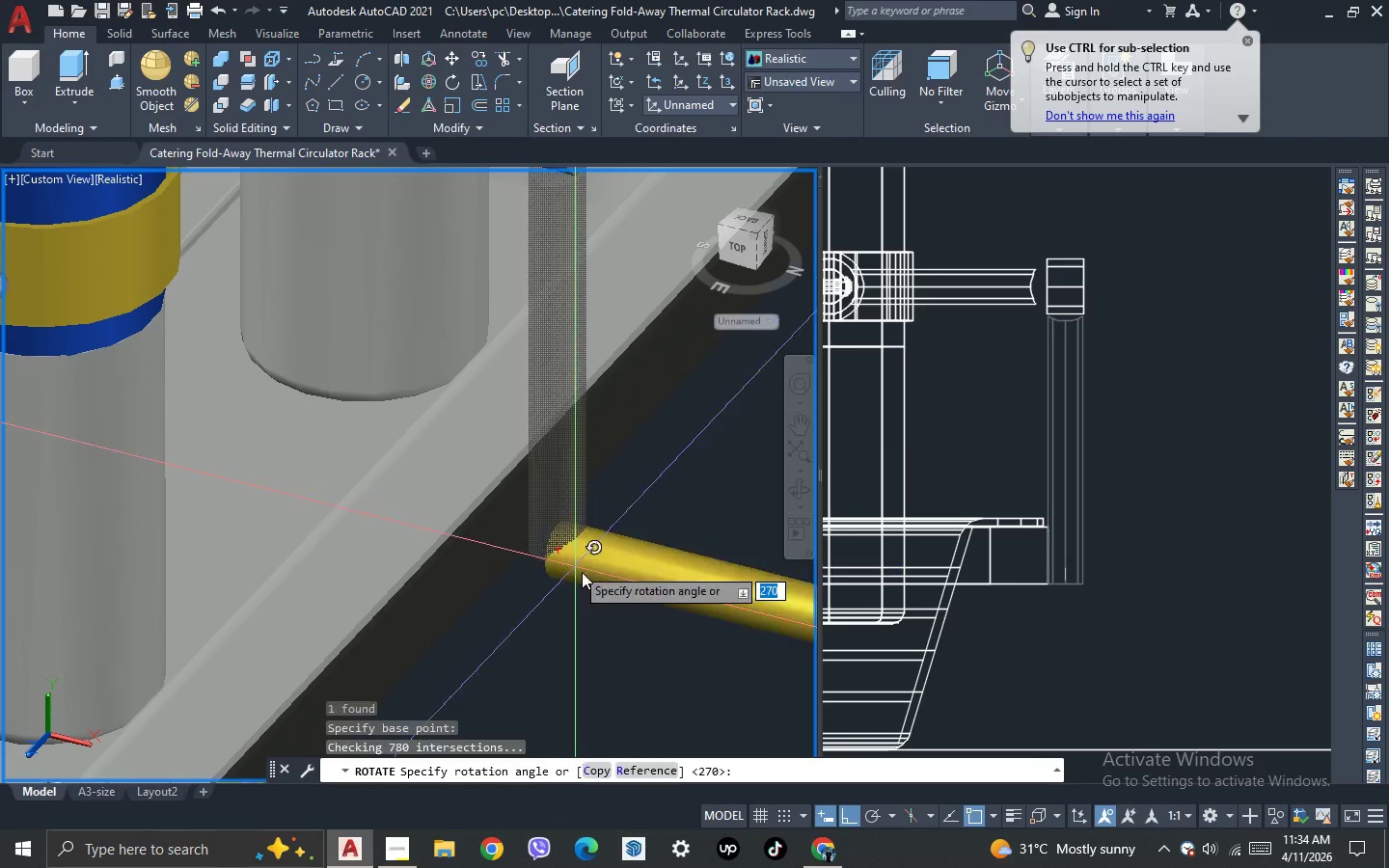 
scroll: coordinate [608, 582], scroll_direction: down, amount: 1.0
 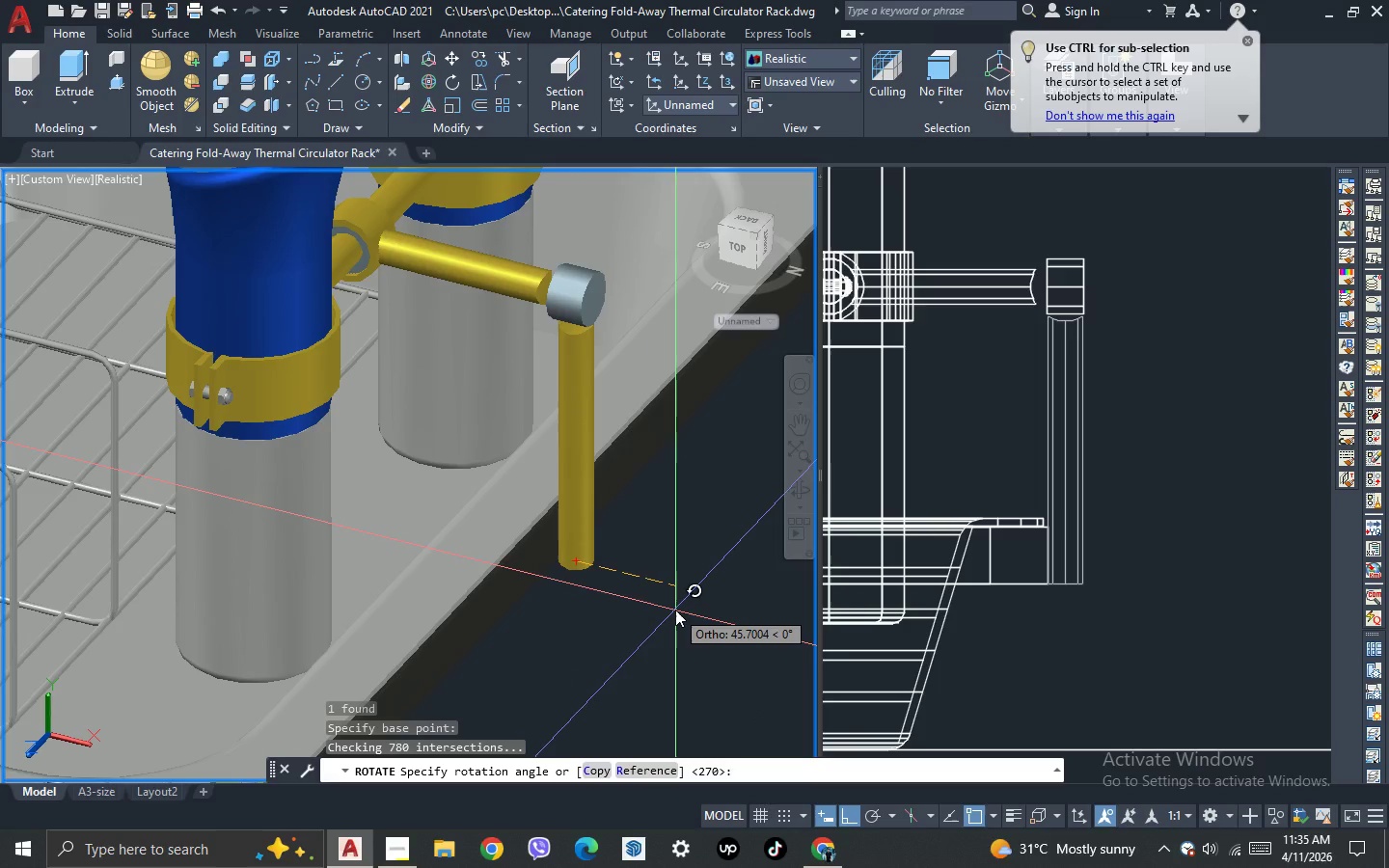 
left_click([675, 610])
 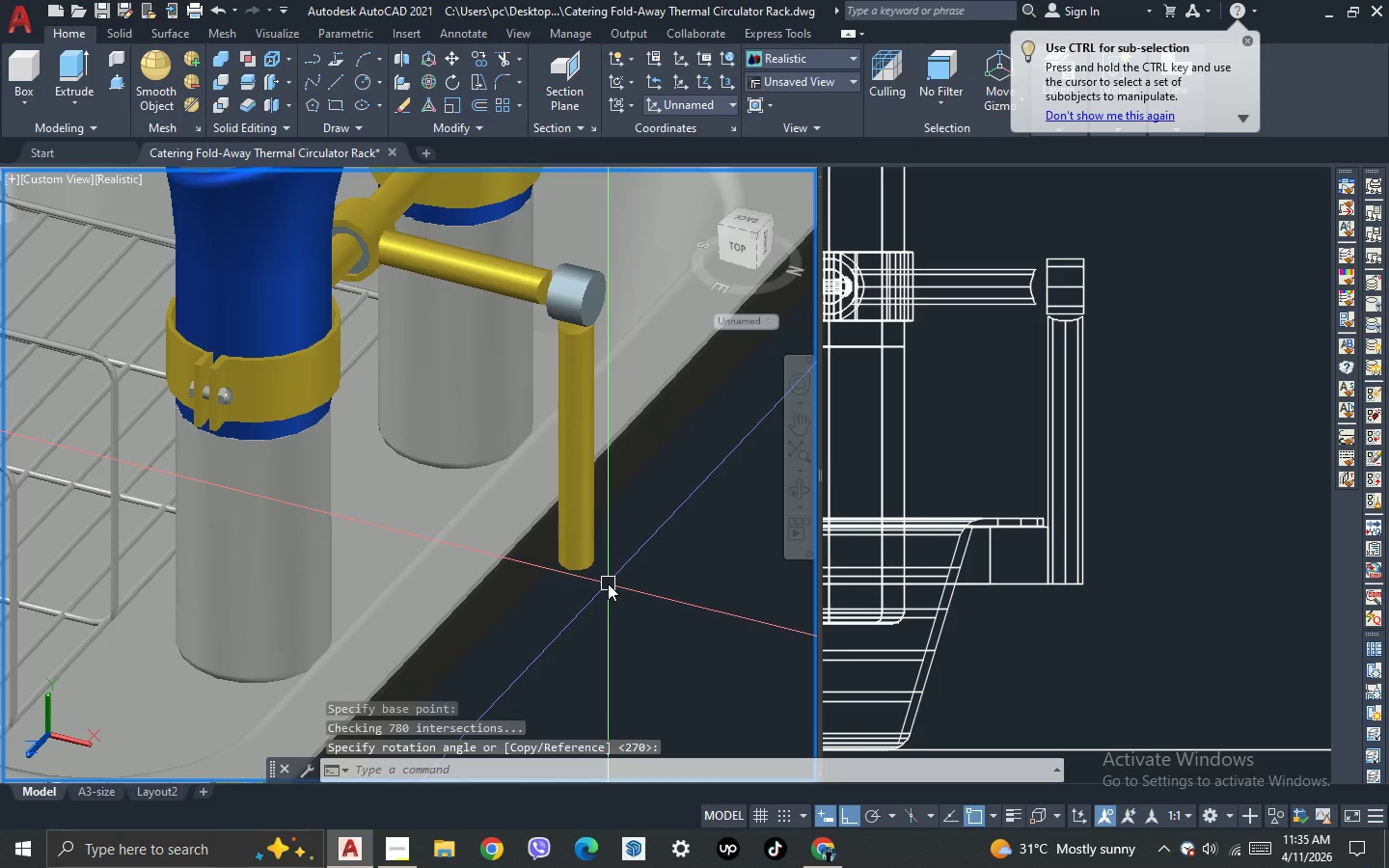 
type(ro)
 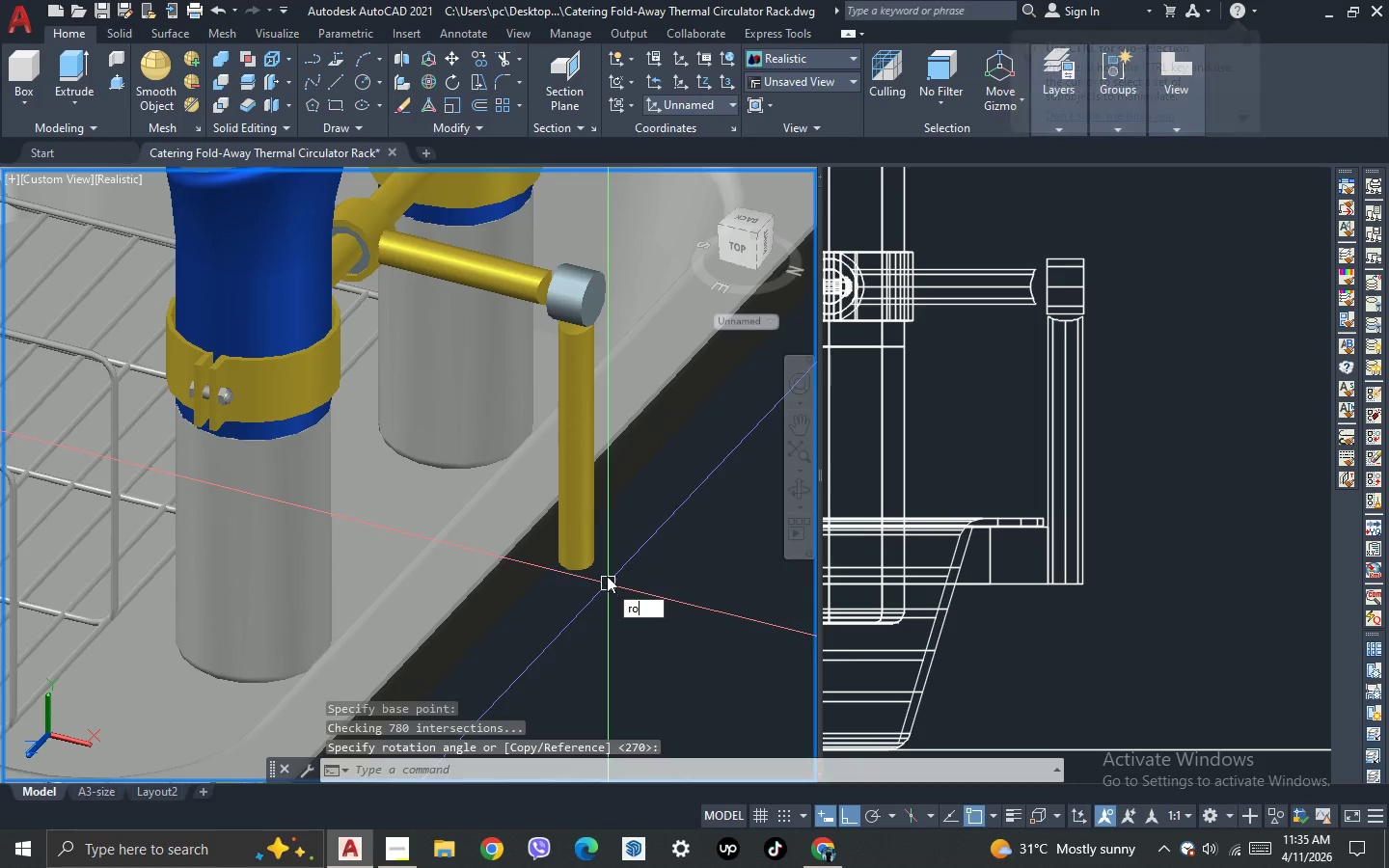 
key(Space)
 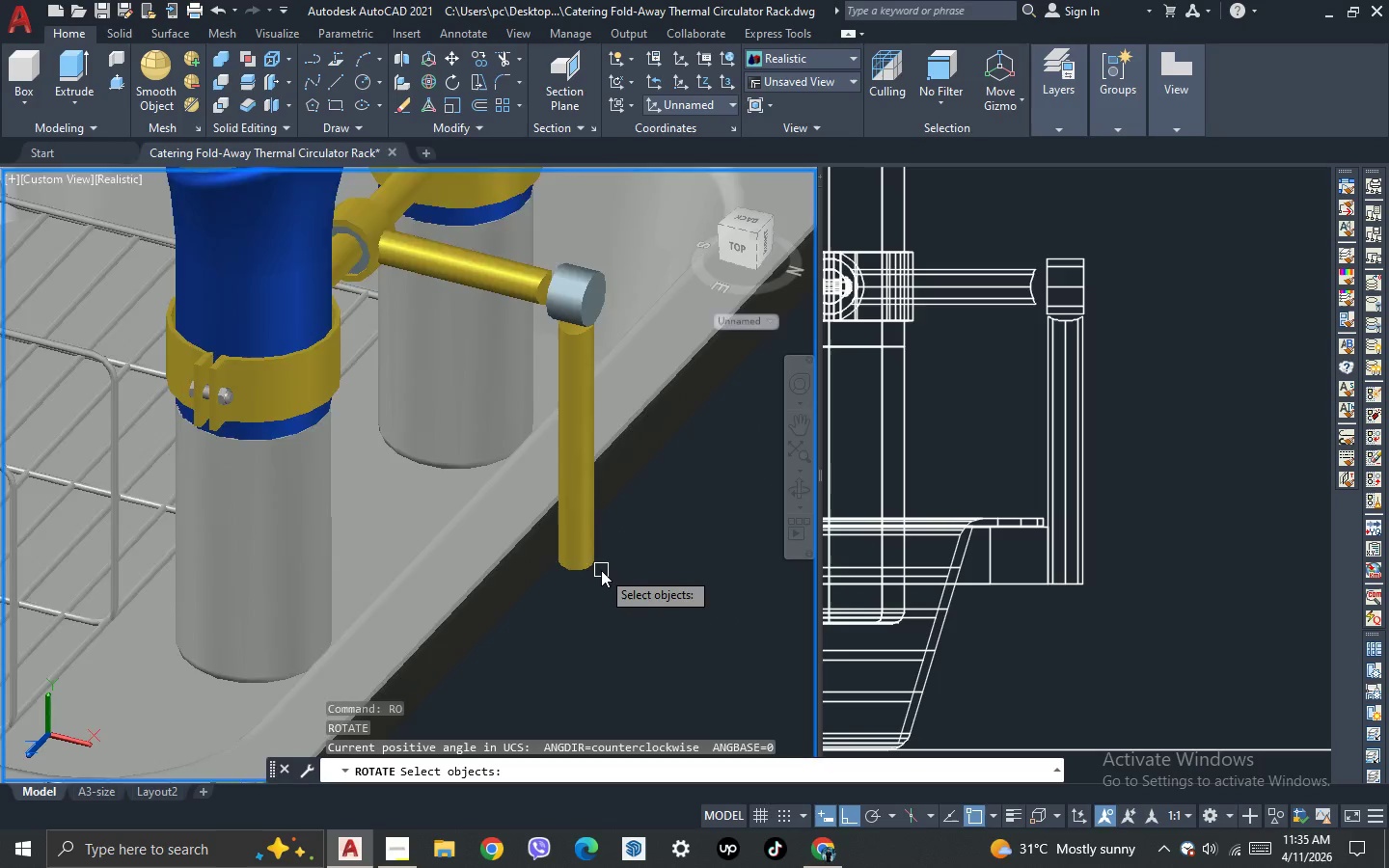 
scroll: coordinate [601, 570], scroll_direction: up, amount: 2.0
 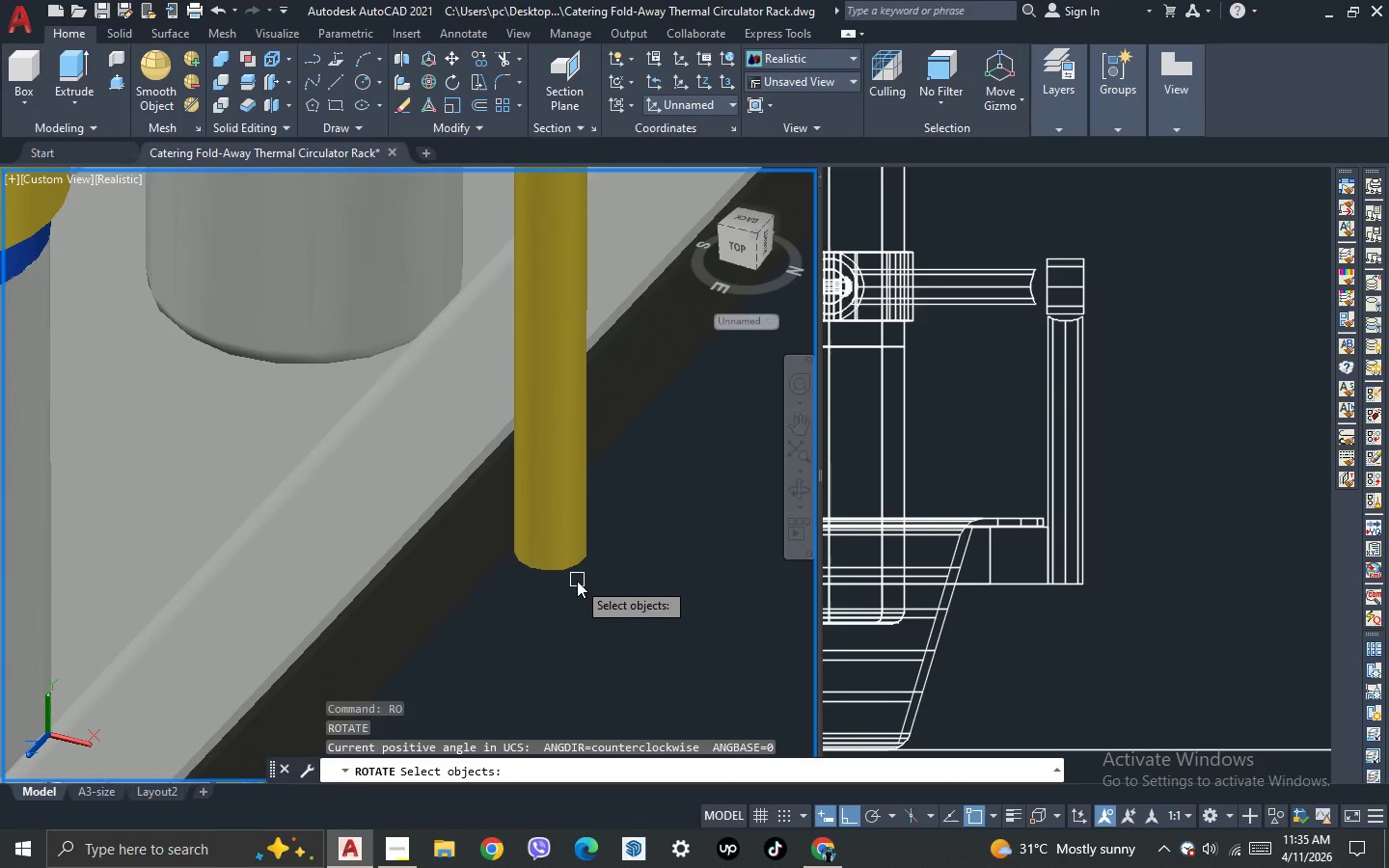 
key(Escape)
 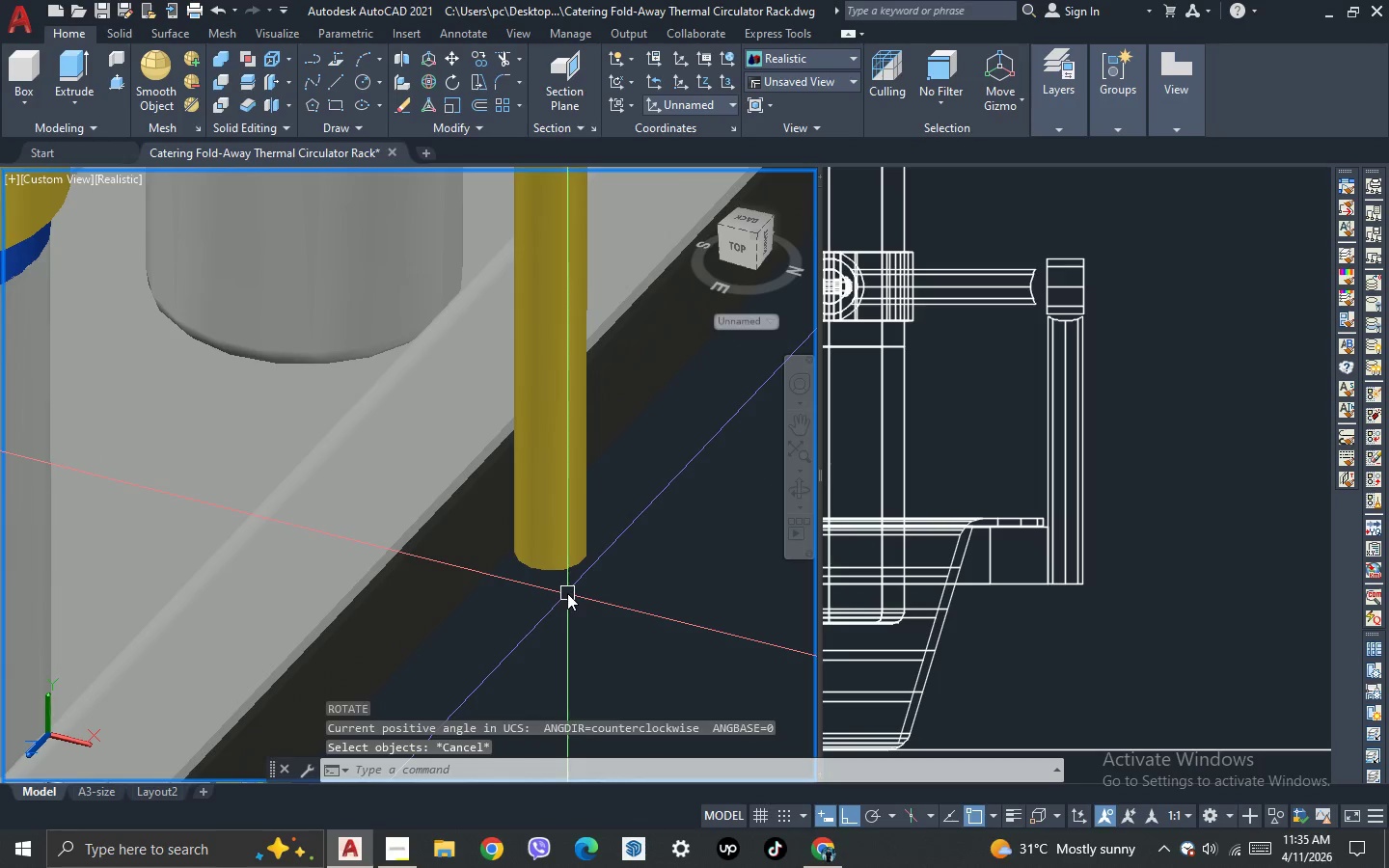 
key(Escape)
 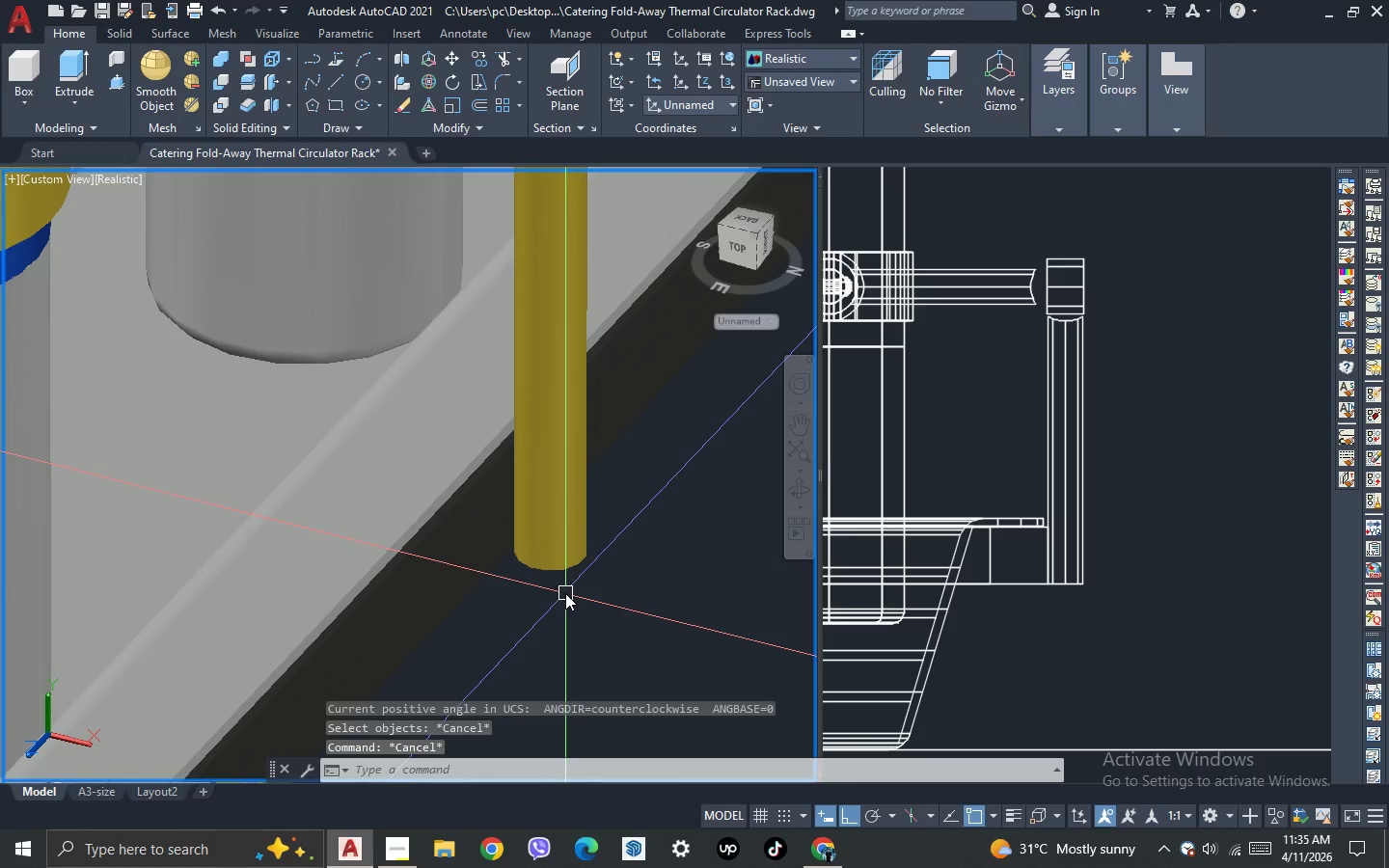 
scroll: coordinate [565, 593], scroll_direction: down, amount: 2.0
 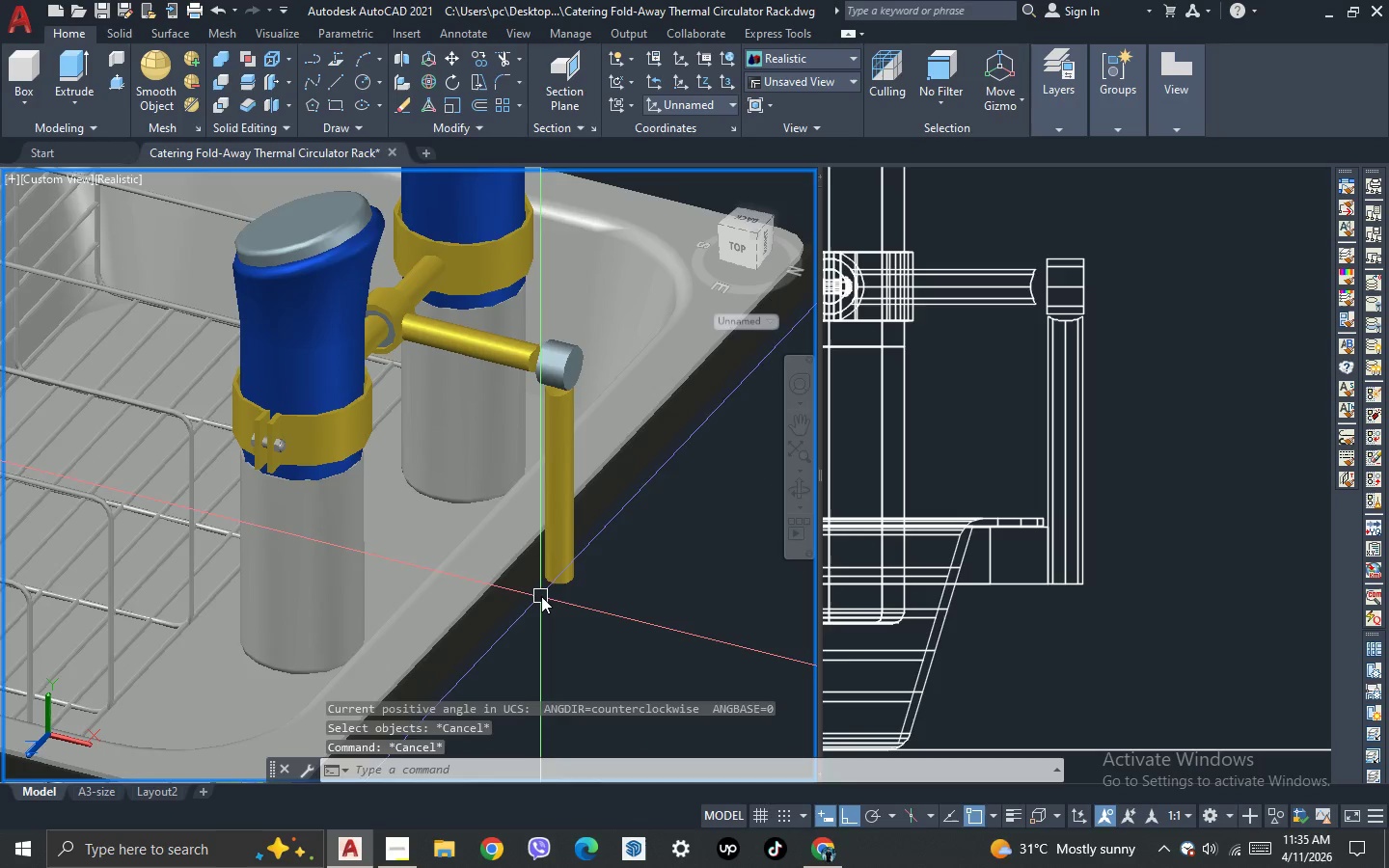 
scroll: coordinate [544, 596], scroll_direction: up, amount: 2.0
 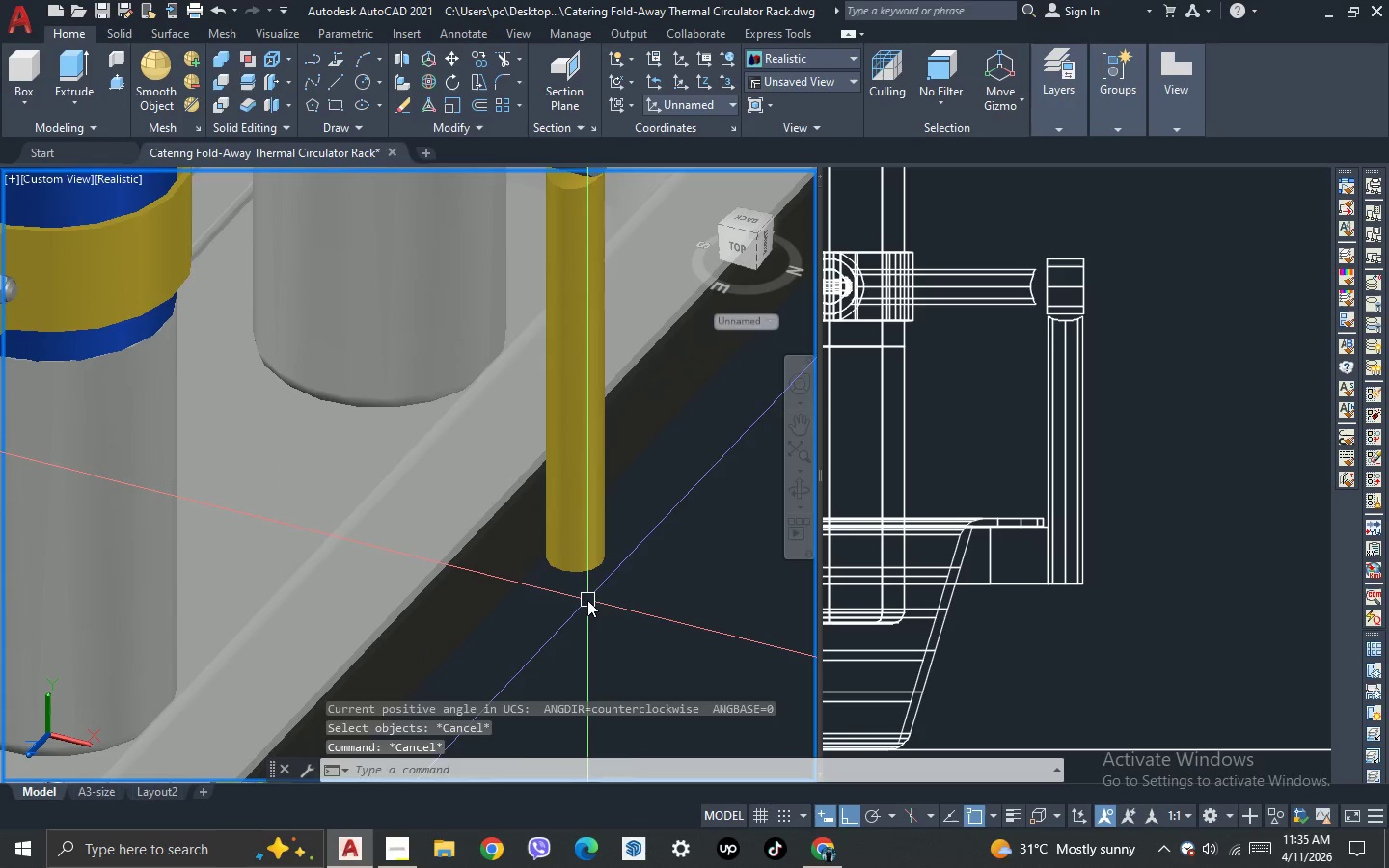 
left_click_drag(start_coordinate=[587, 599], to_coordinate=[586, 592])
 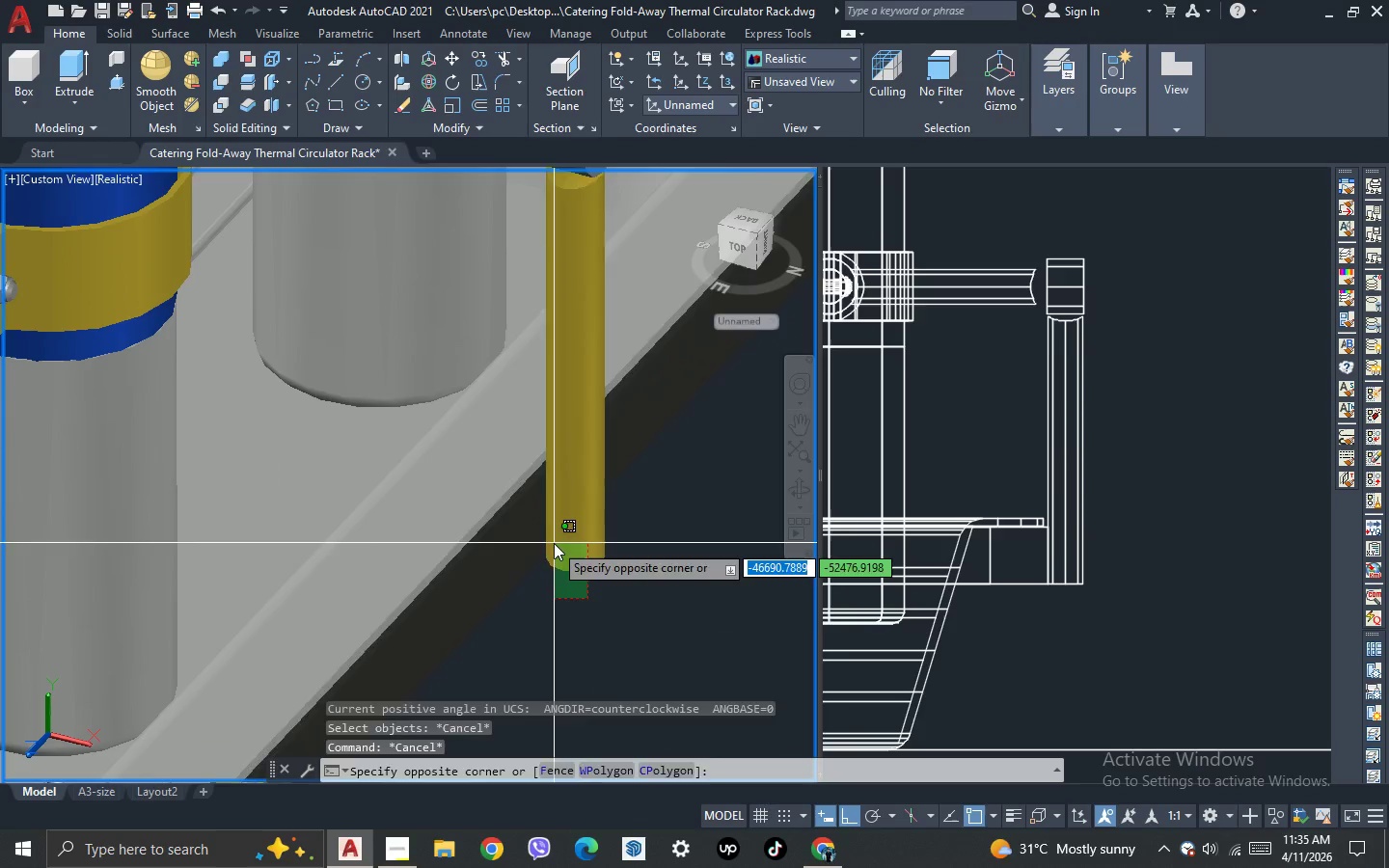 
double_click([554, 543])
 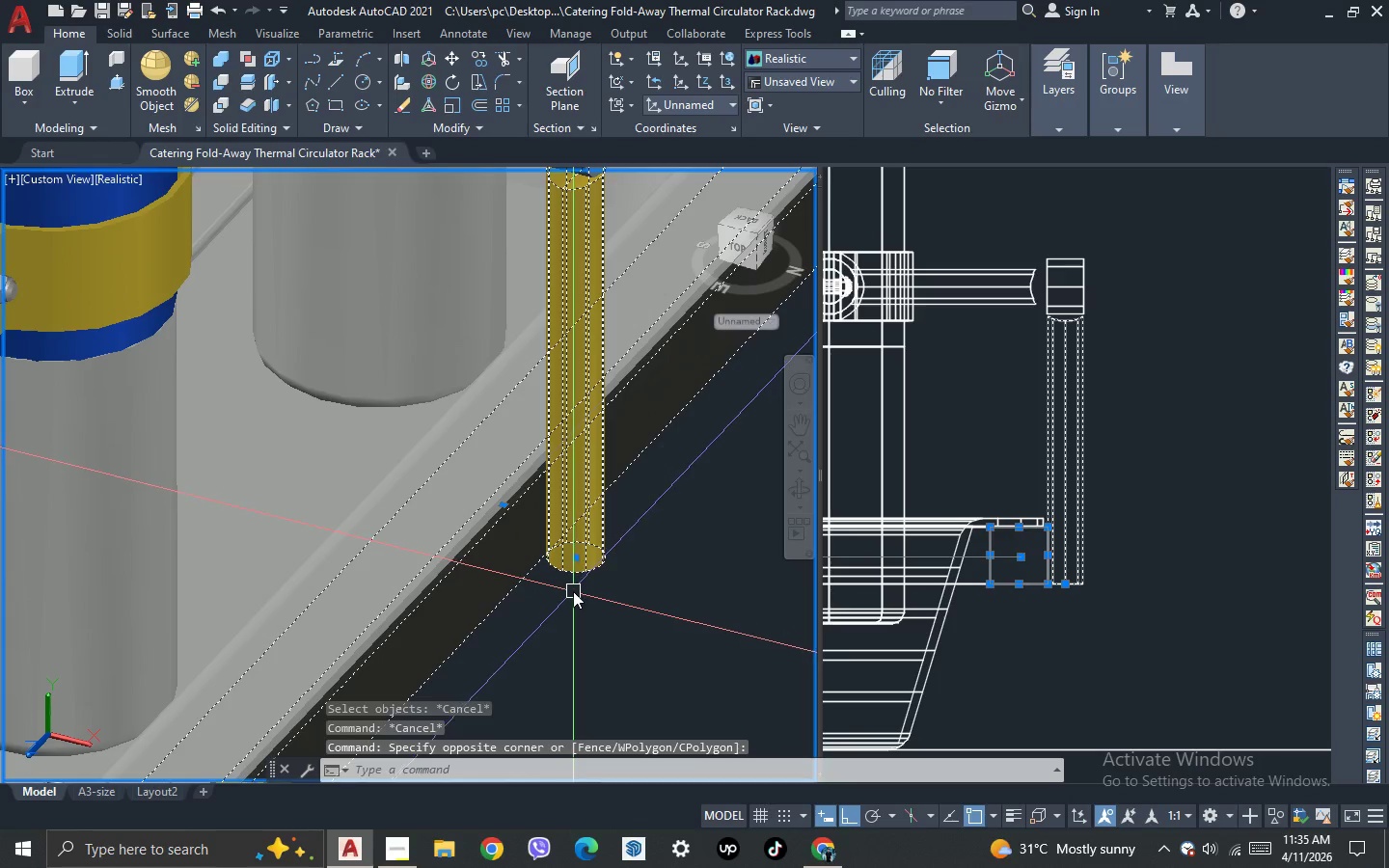 
scroll: coordinate [574, 592], scroll_direction: down, amount: 1.0
 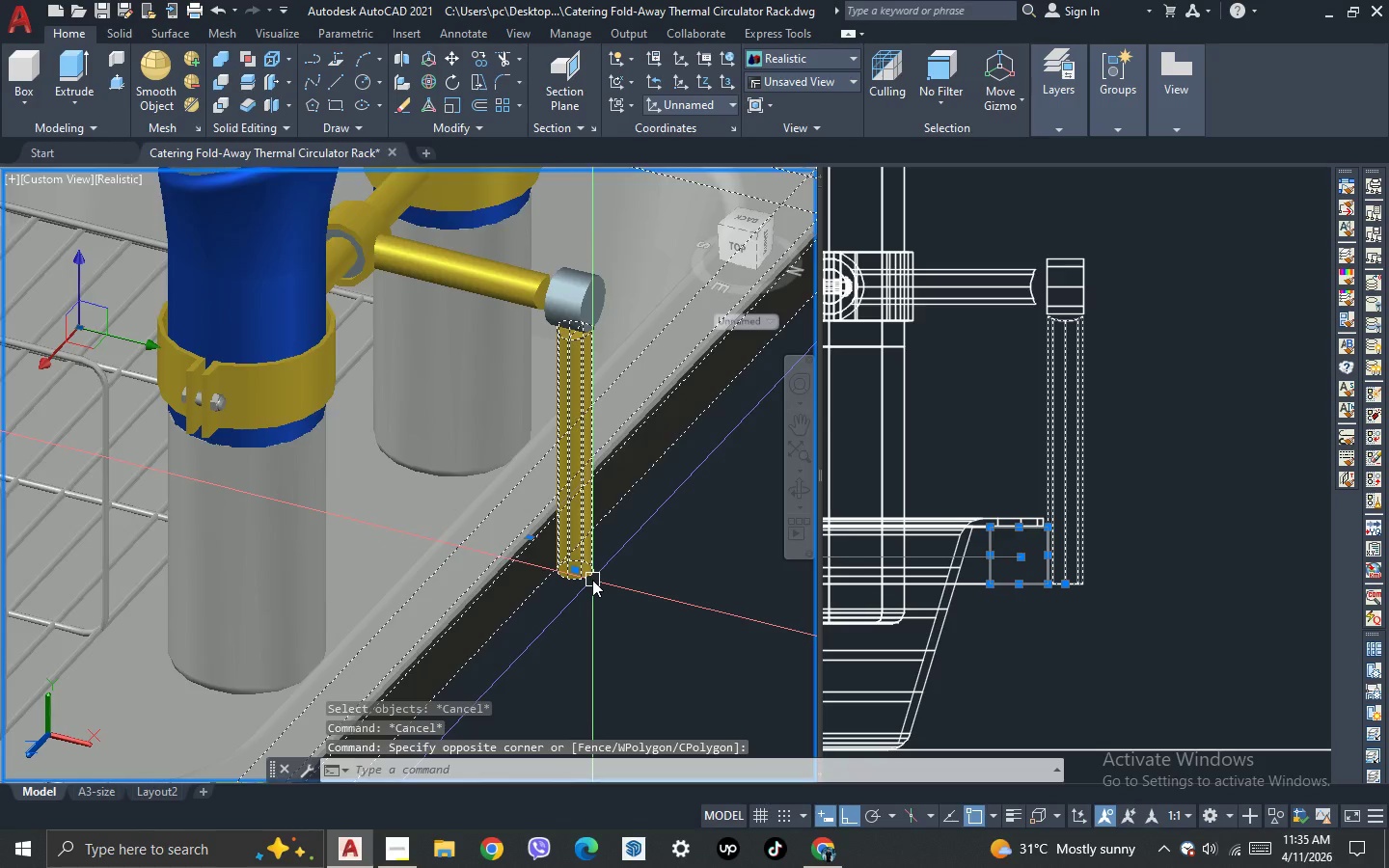 
scroll: coordinate [592, 580], scroll_direction: up, amount: 1.0
 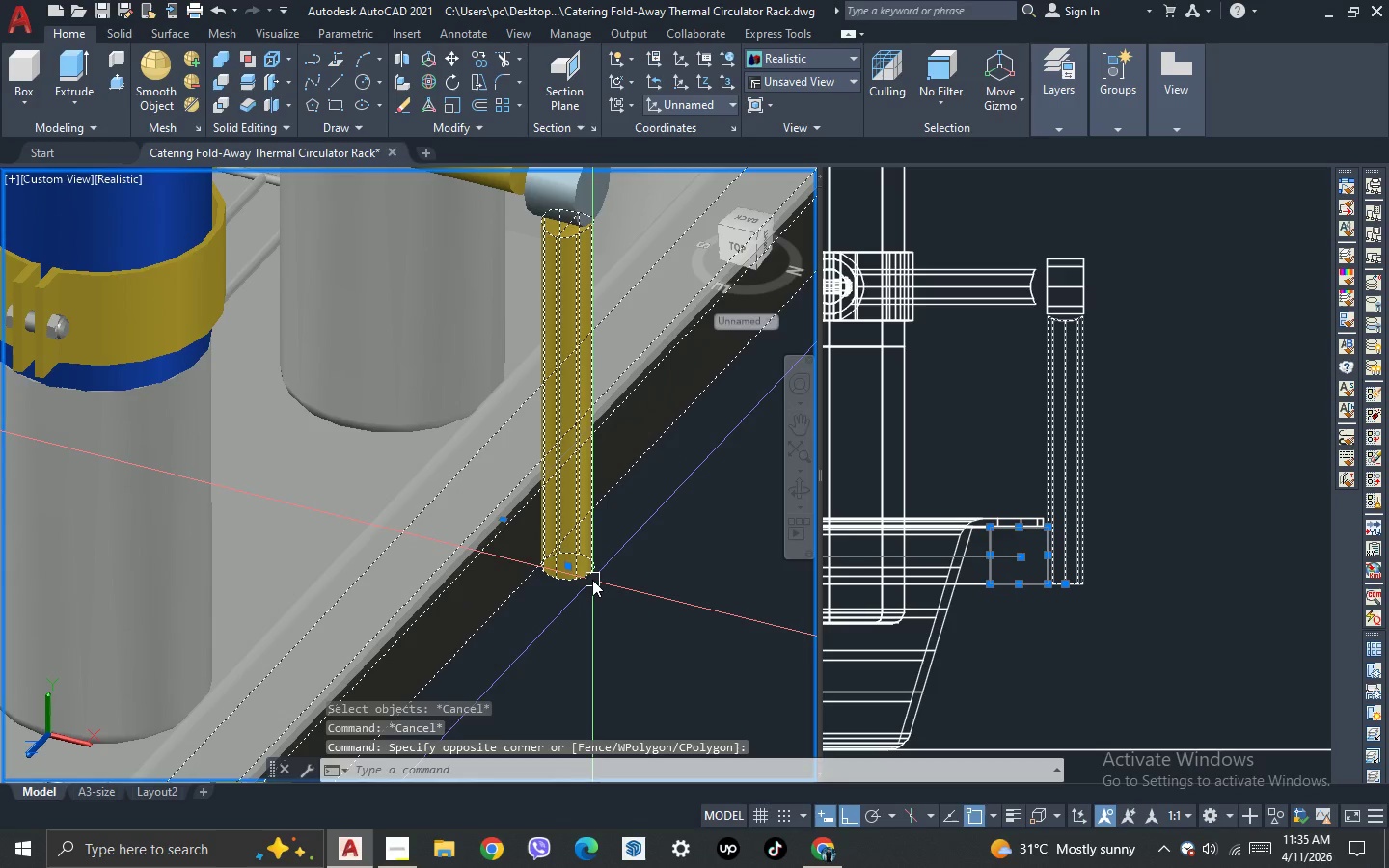 
type(ro )
 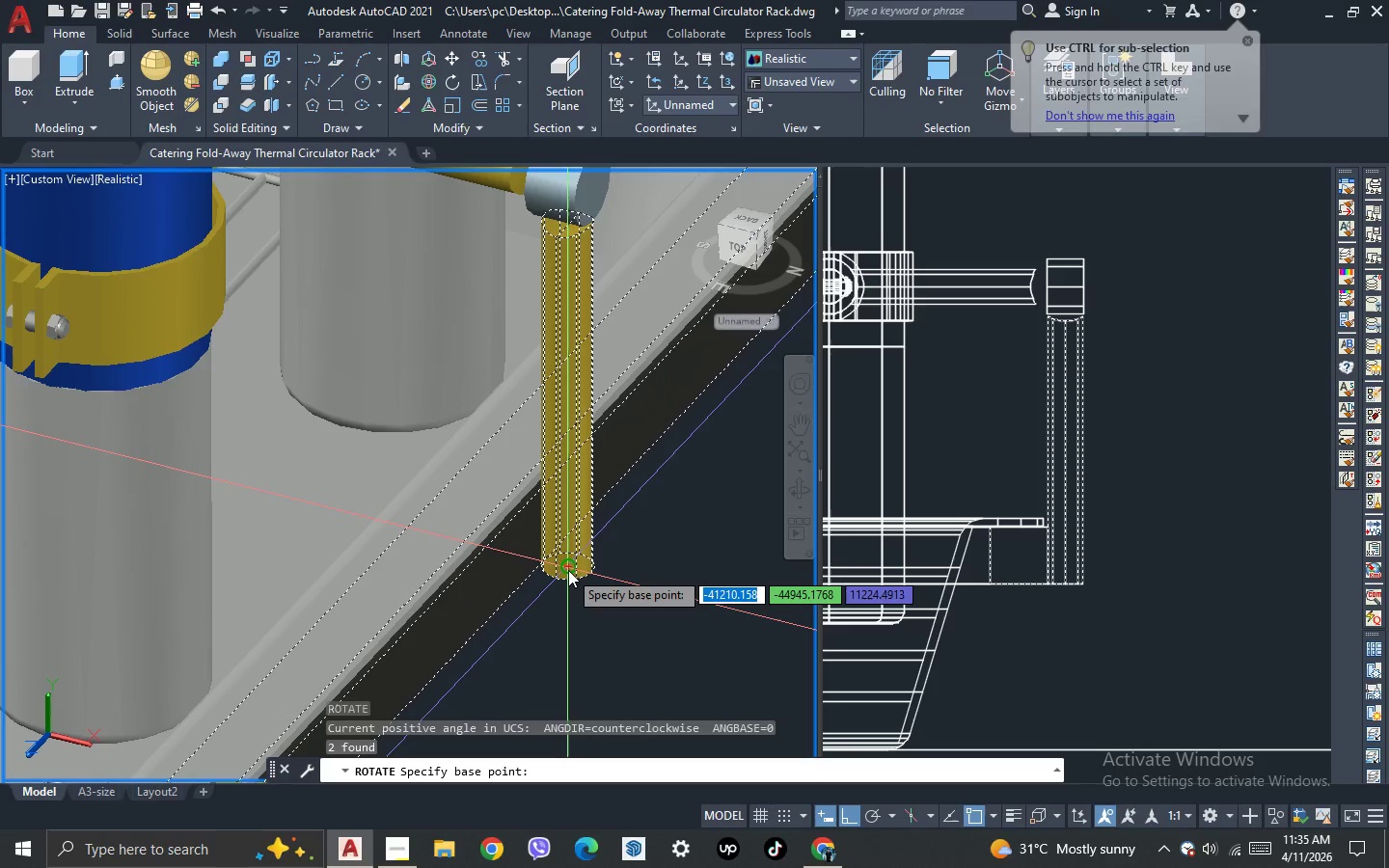 
left_click([568, 570])
 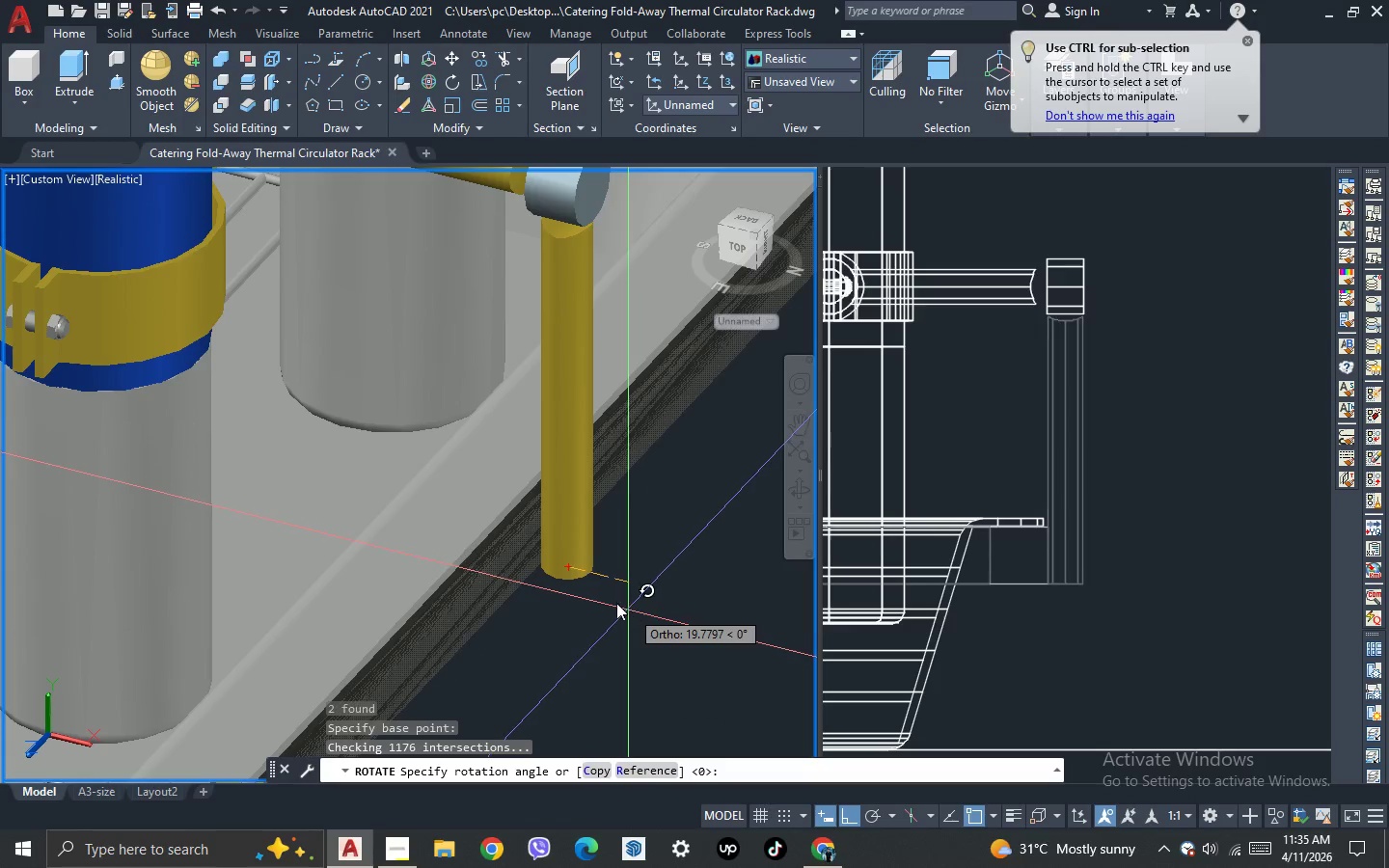 
key(Escape)
 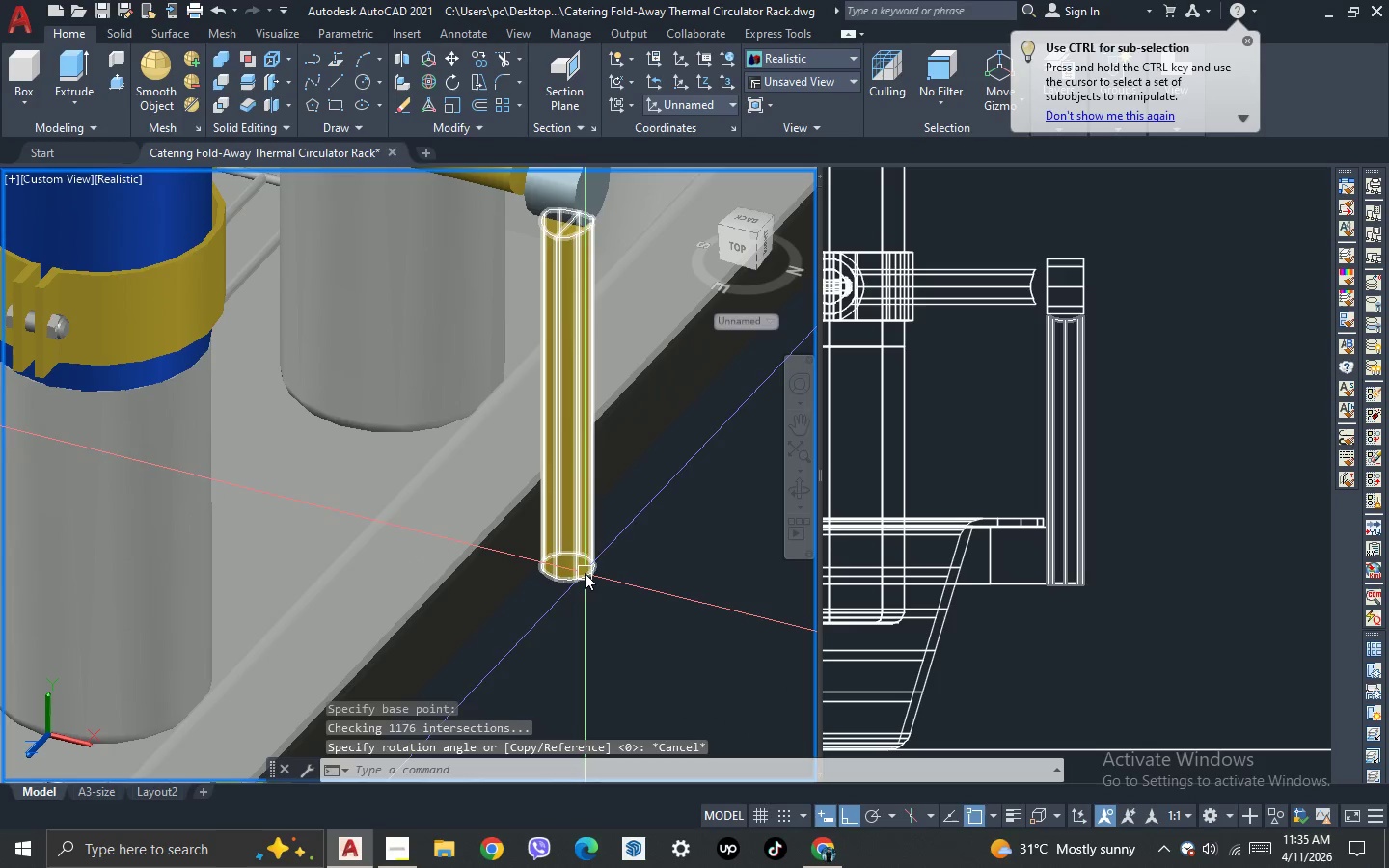 
left_click([585, 573])
 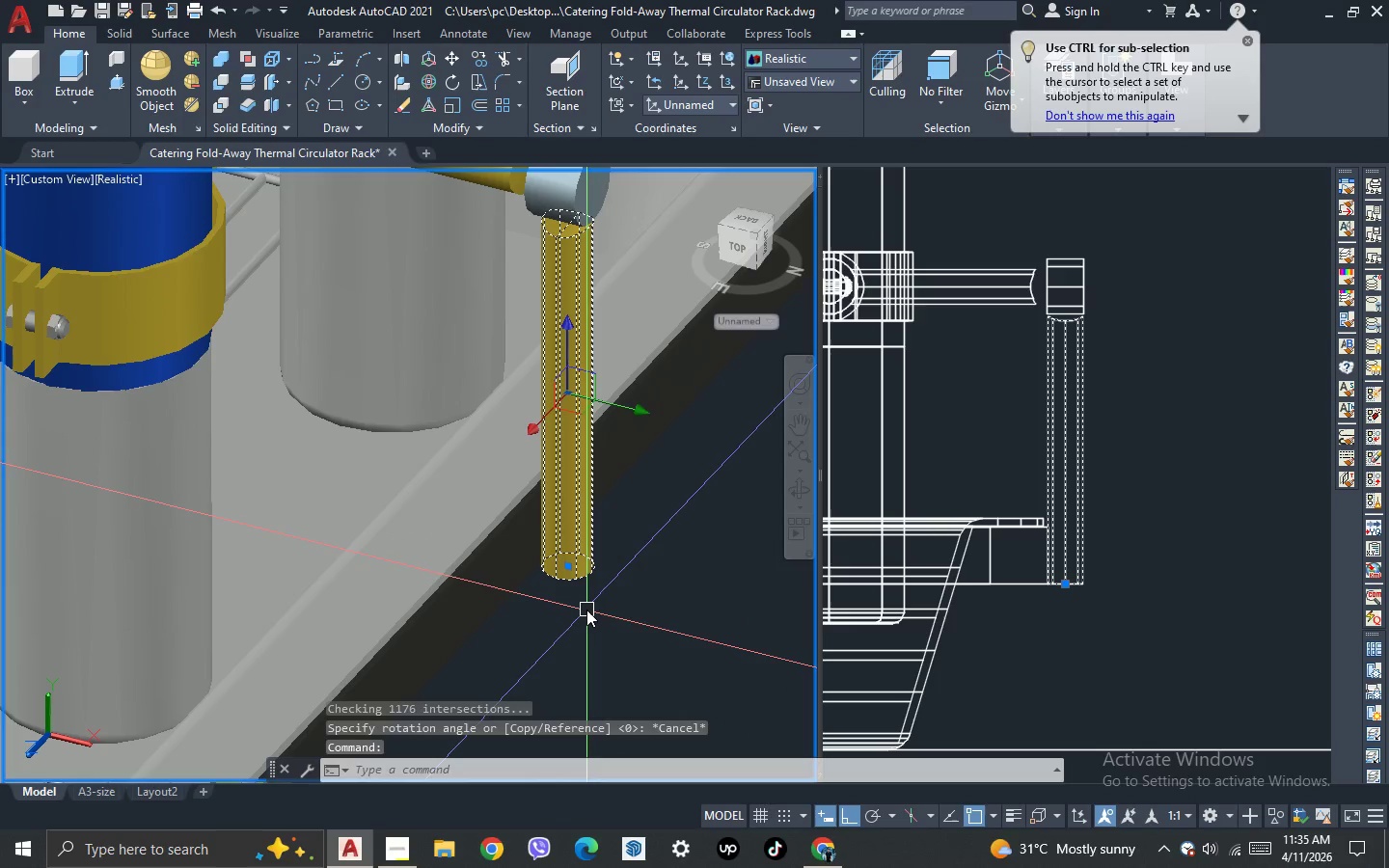 
key(3)
 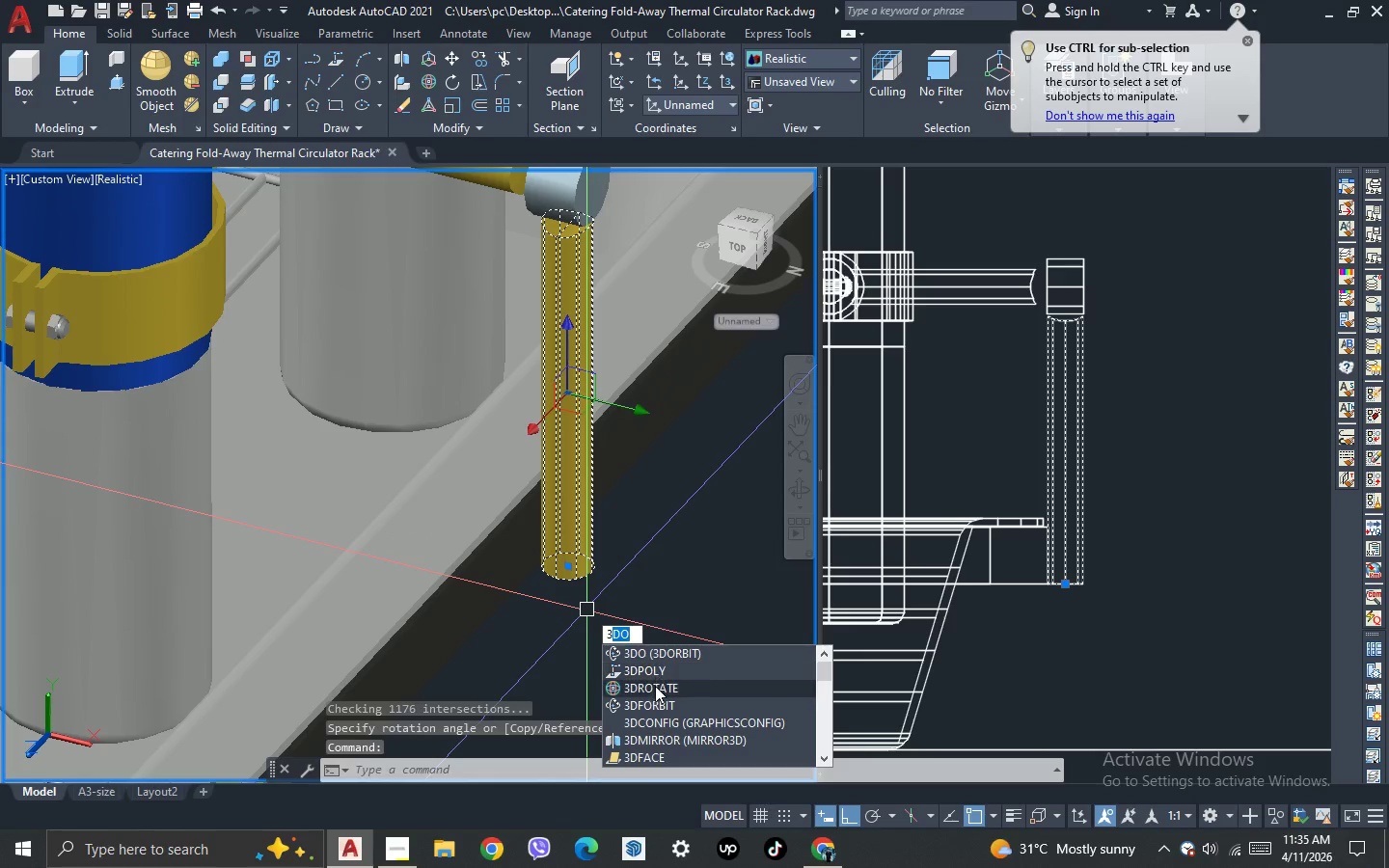 
left_click([655, 690])
 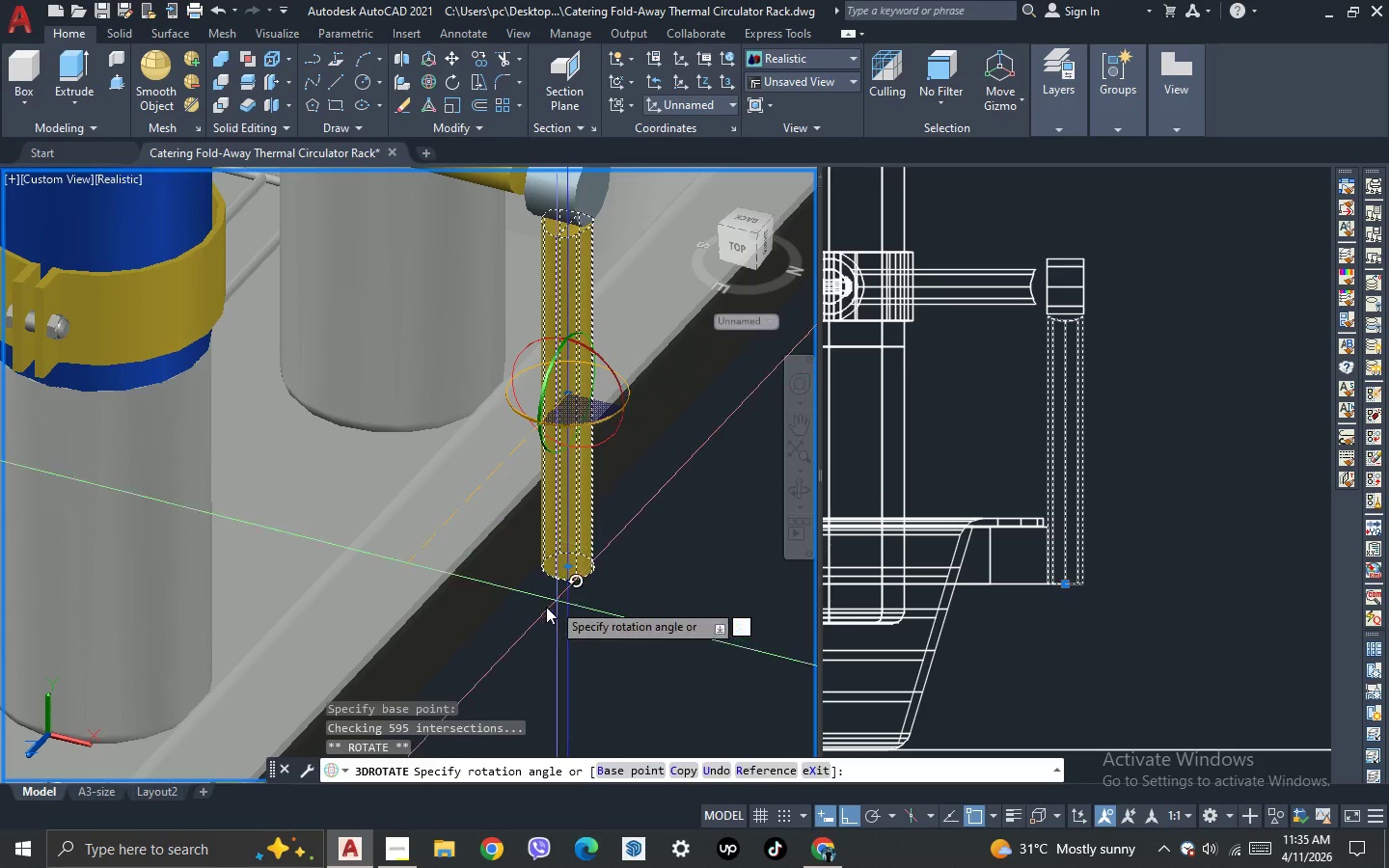 
wait(9.5)
 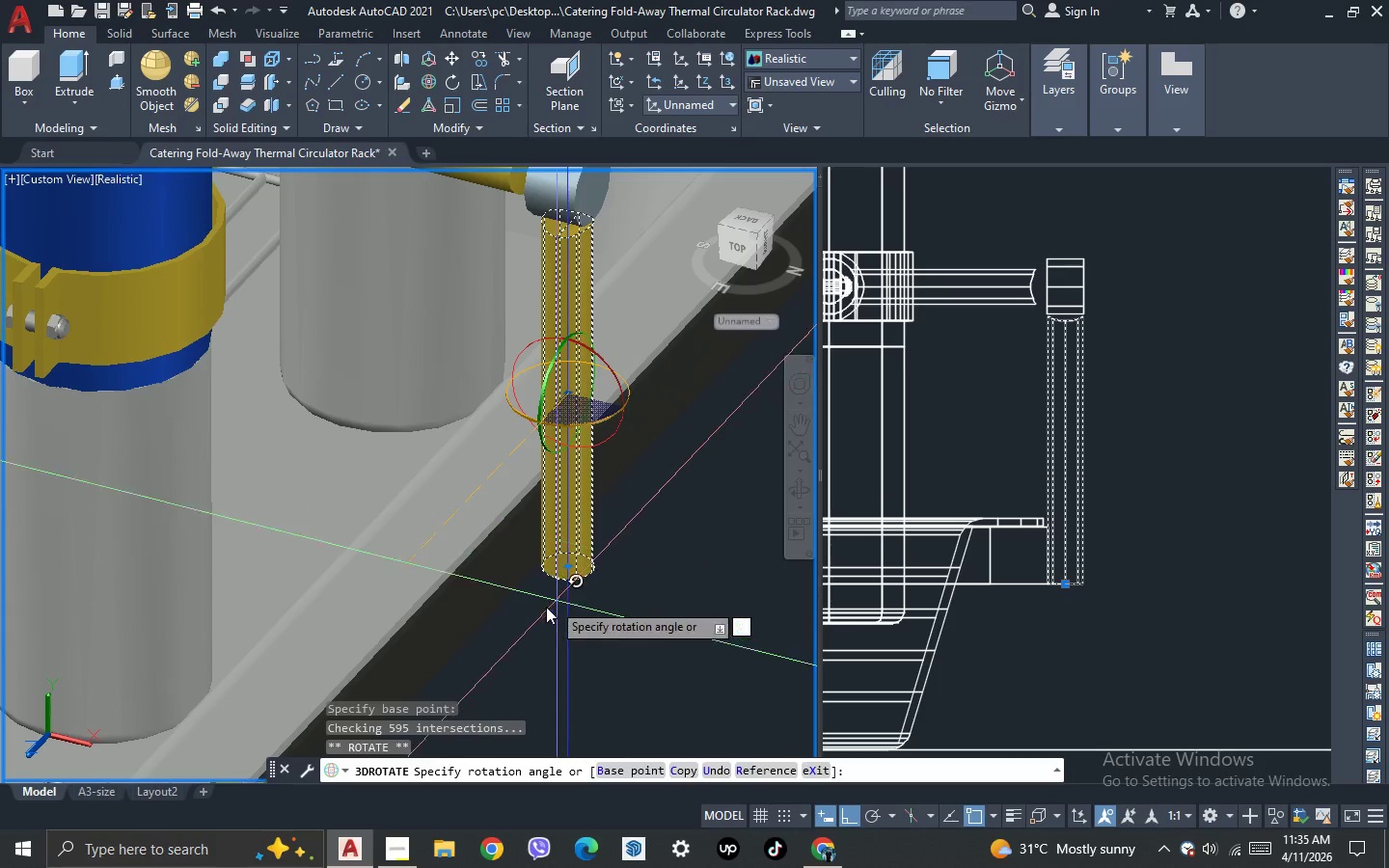 
left_click([699, 475])
 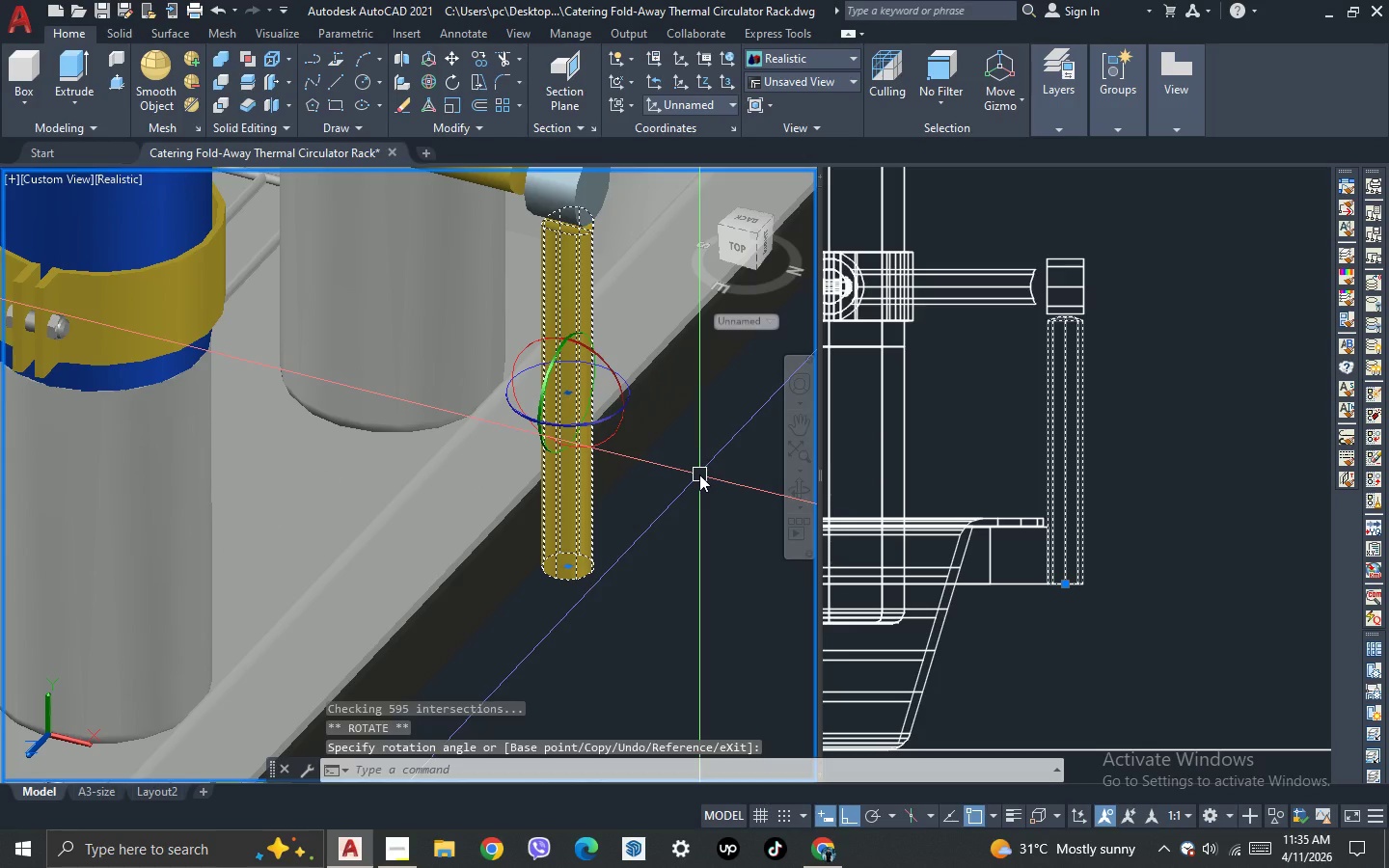 
key(Space)
 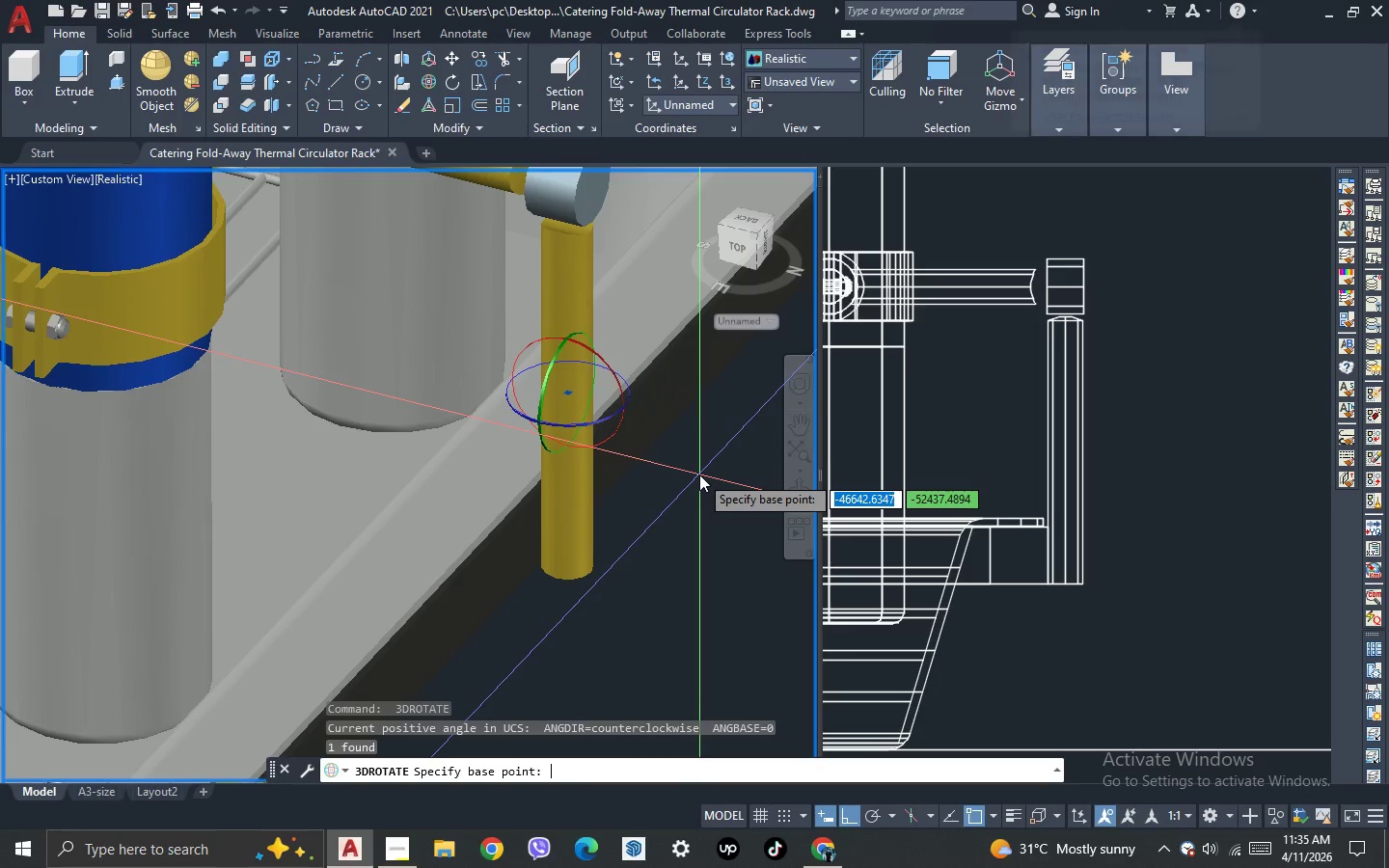 
key(Space)
 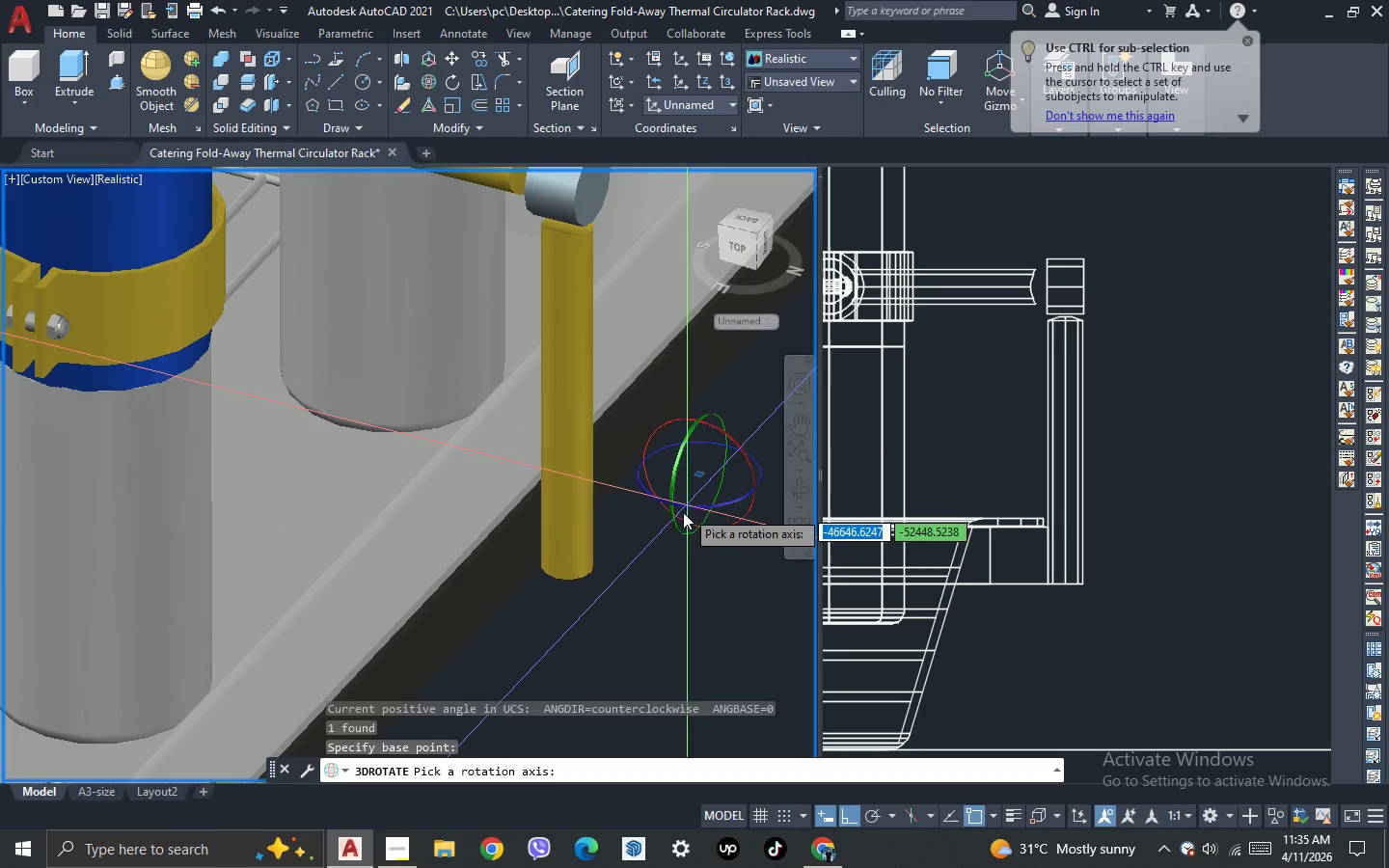 
key(Escape)
 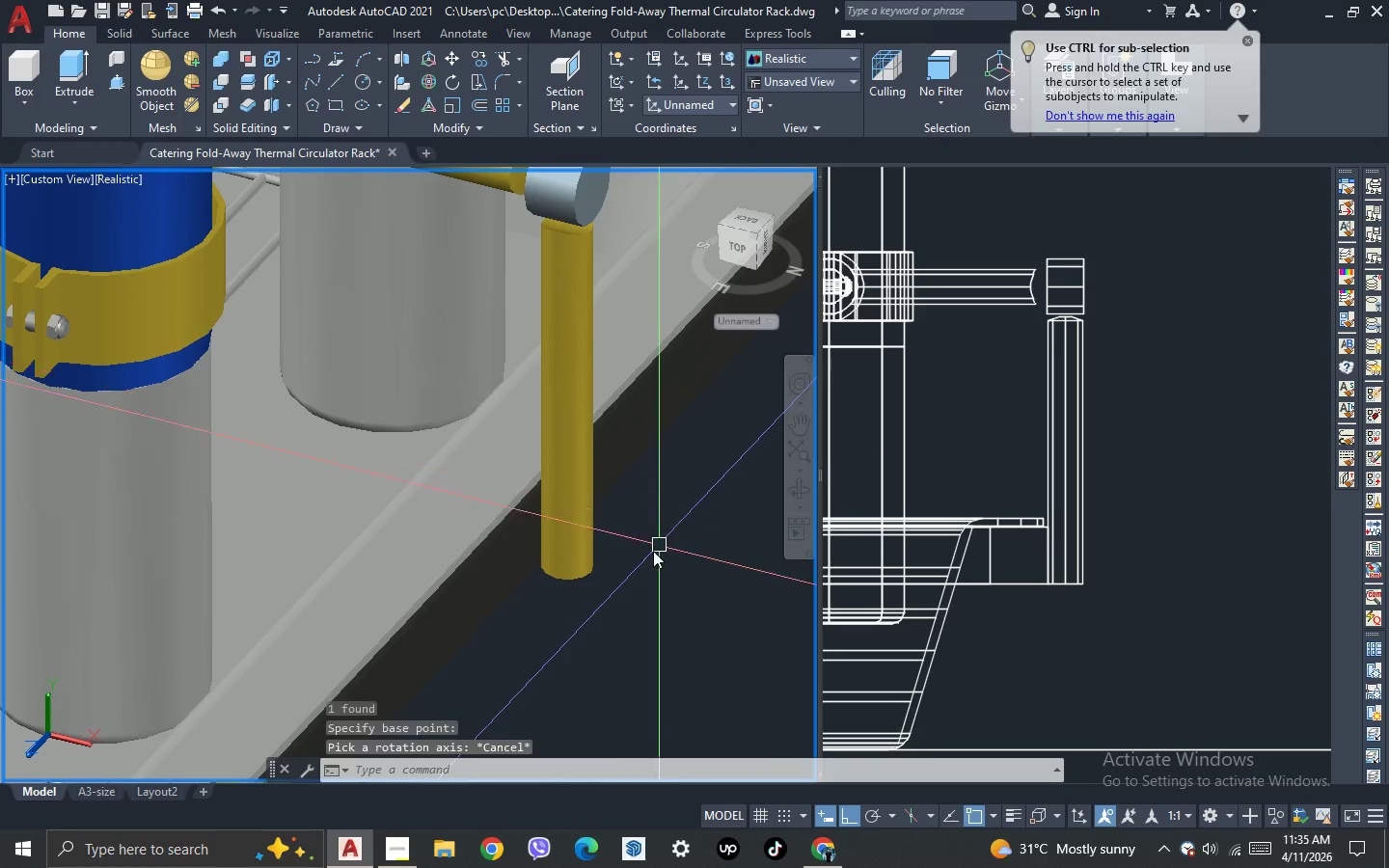 
key(Escape)
 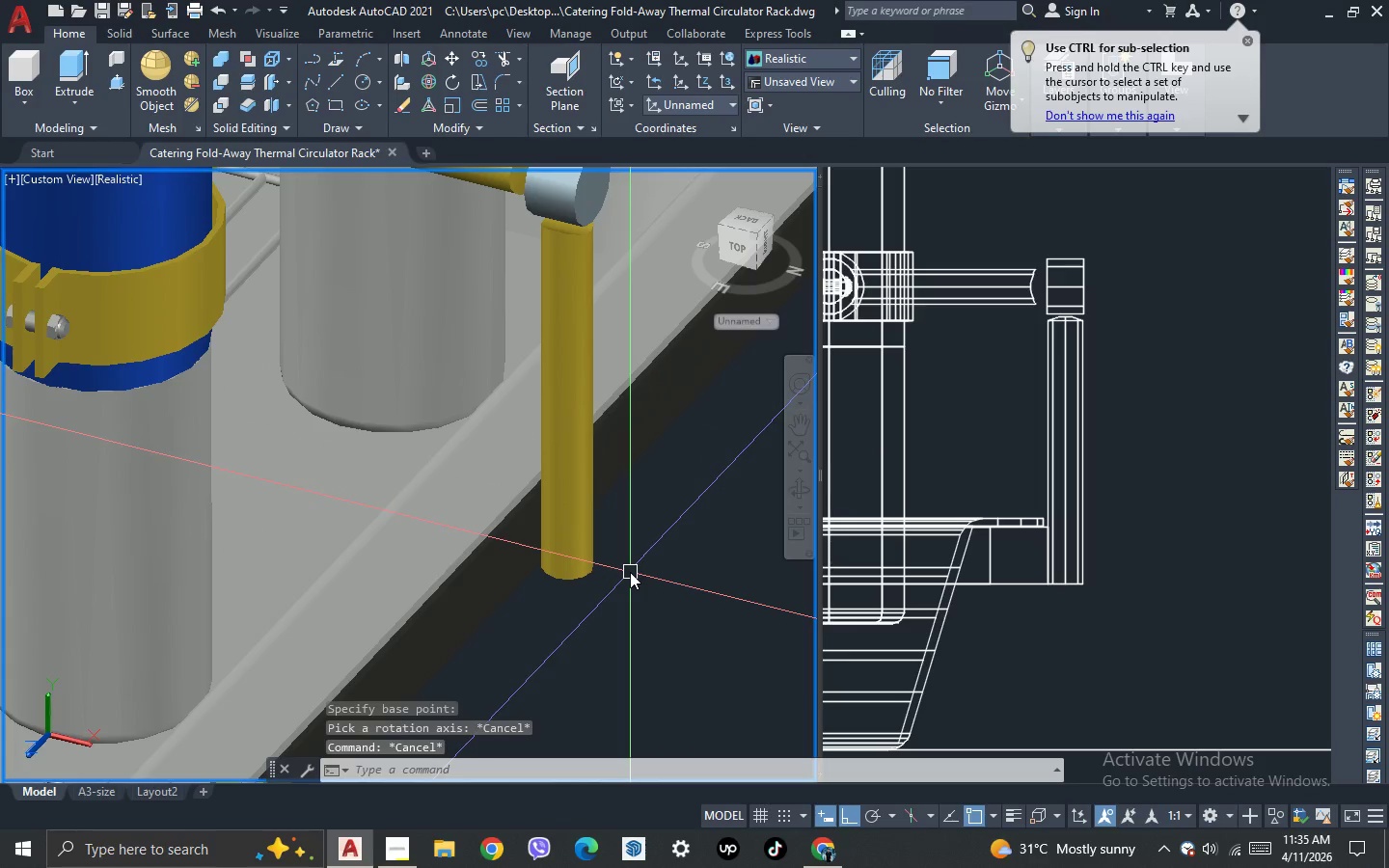 
scroll: coordinate [630, 572], scroll_direction: down, amount: 1.0
 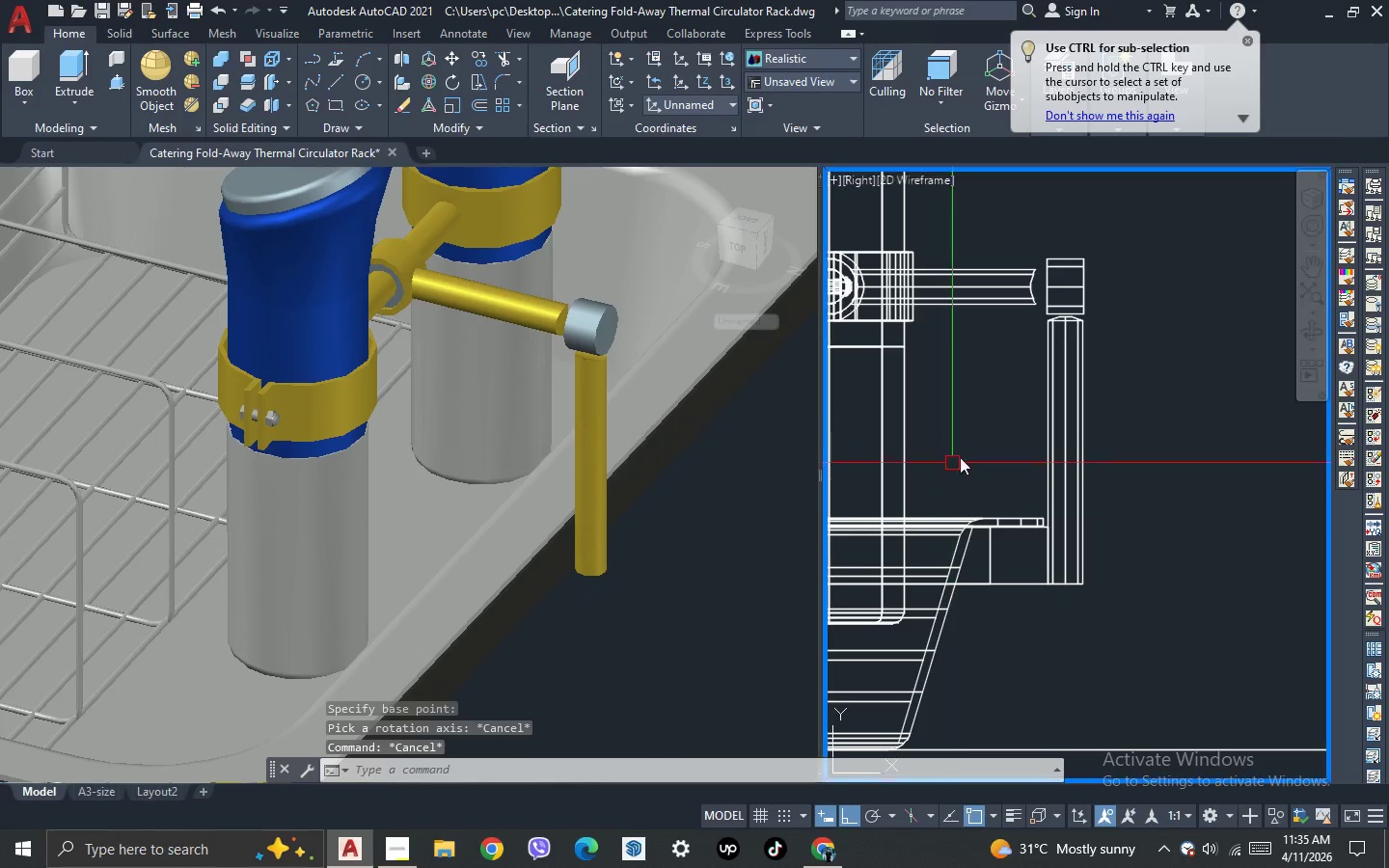 
scroll: coordinate [1077, 307], scroll_direction: up, amount: 4.0
 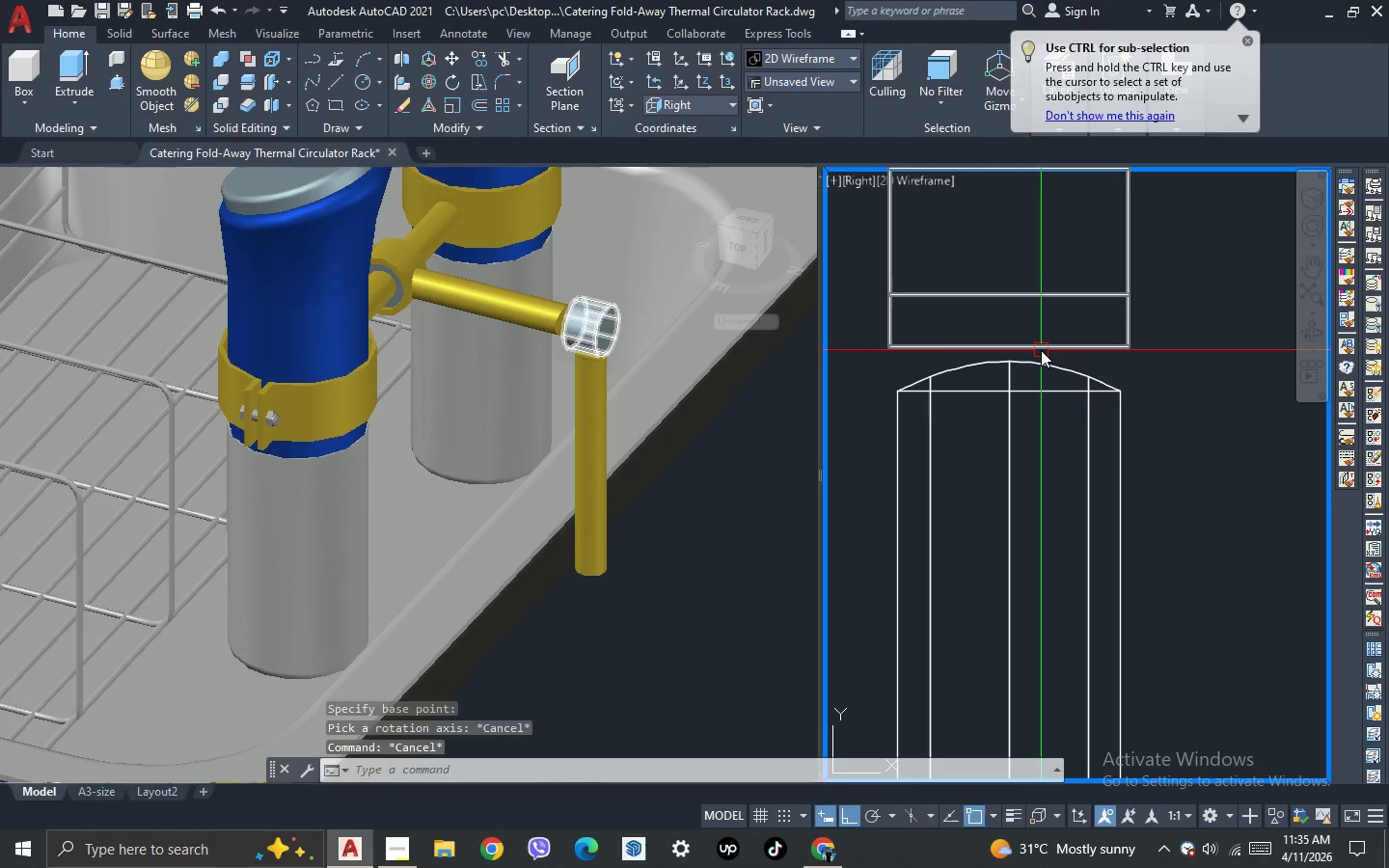 
type(dli )
 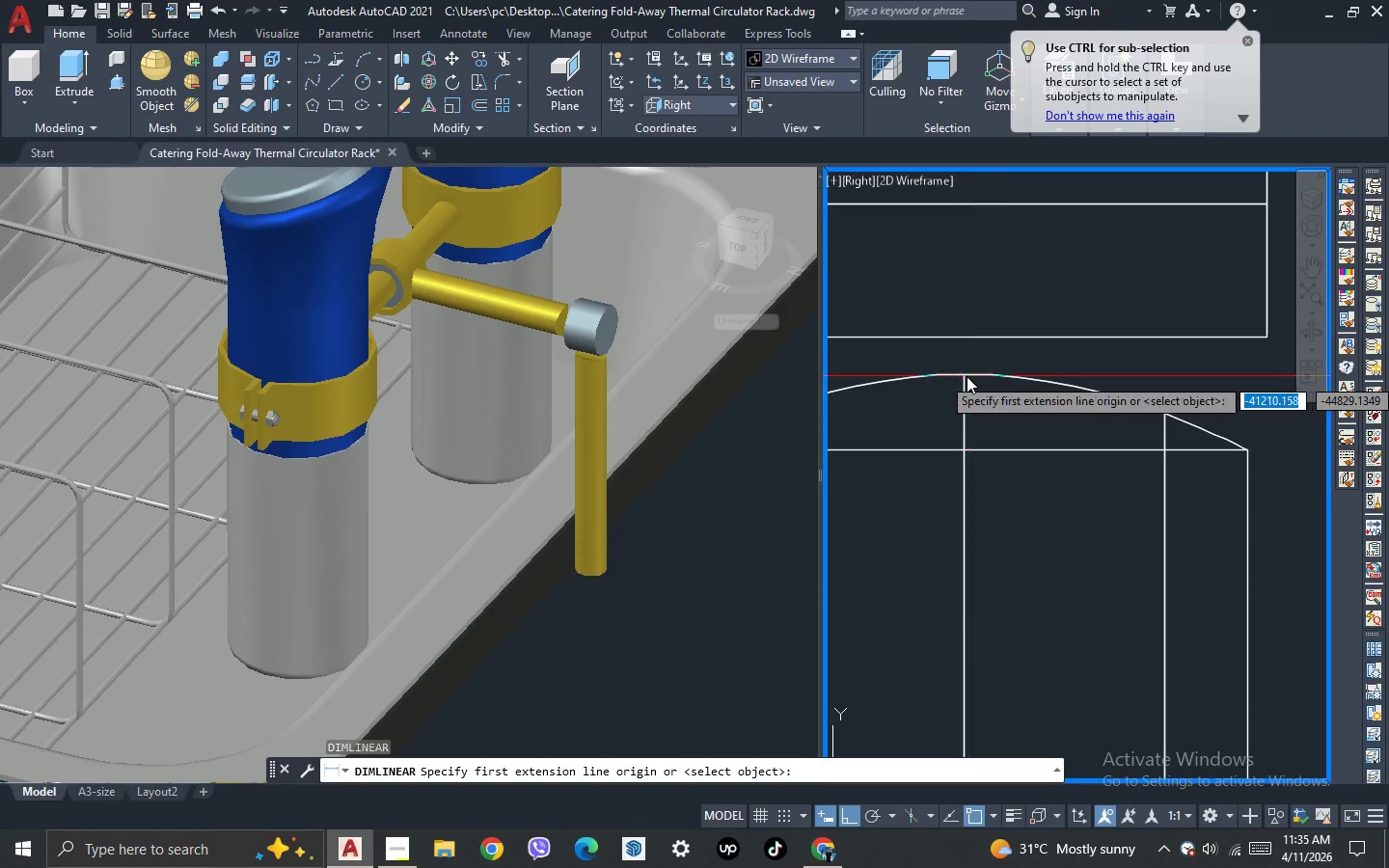 
scroll: coordinate [1037, 353], scroll_direction: up, amount: 2.0
 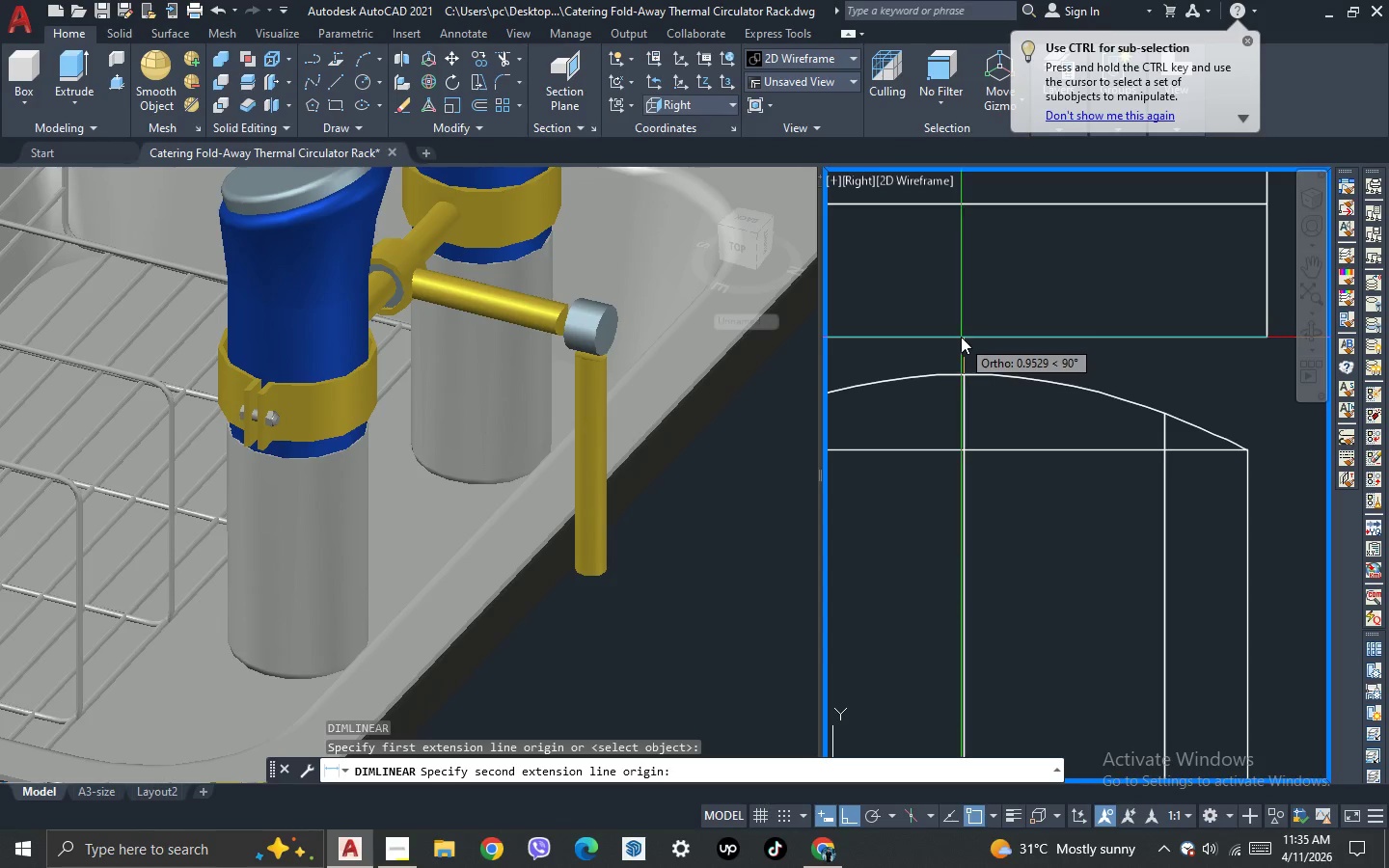 
scroll: coordinate [947, 339], scroll_direction: down, amount: 3.0
 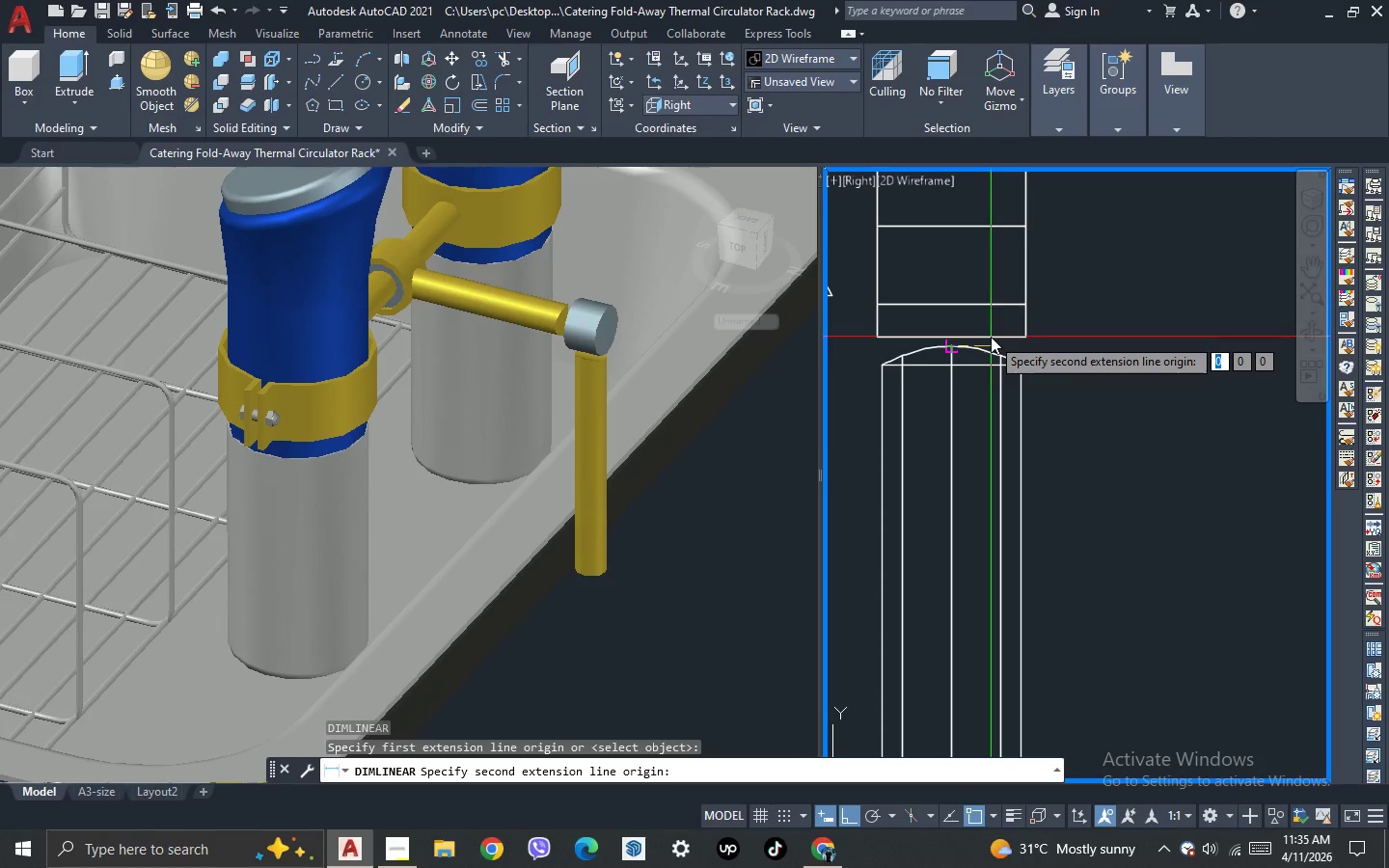 
scroll: coordinate [991, 337], scroll_direction: up, amount: 2.0
 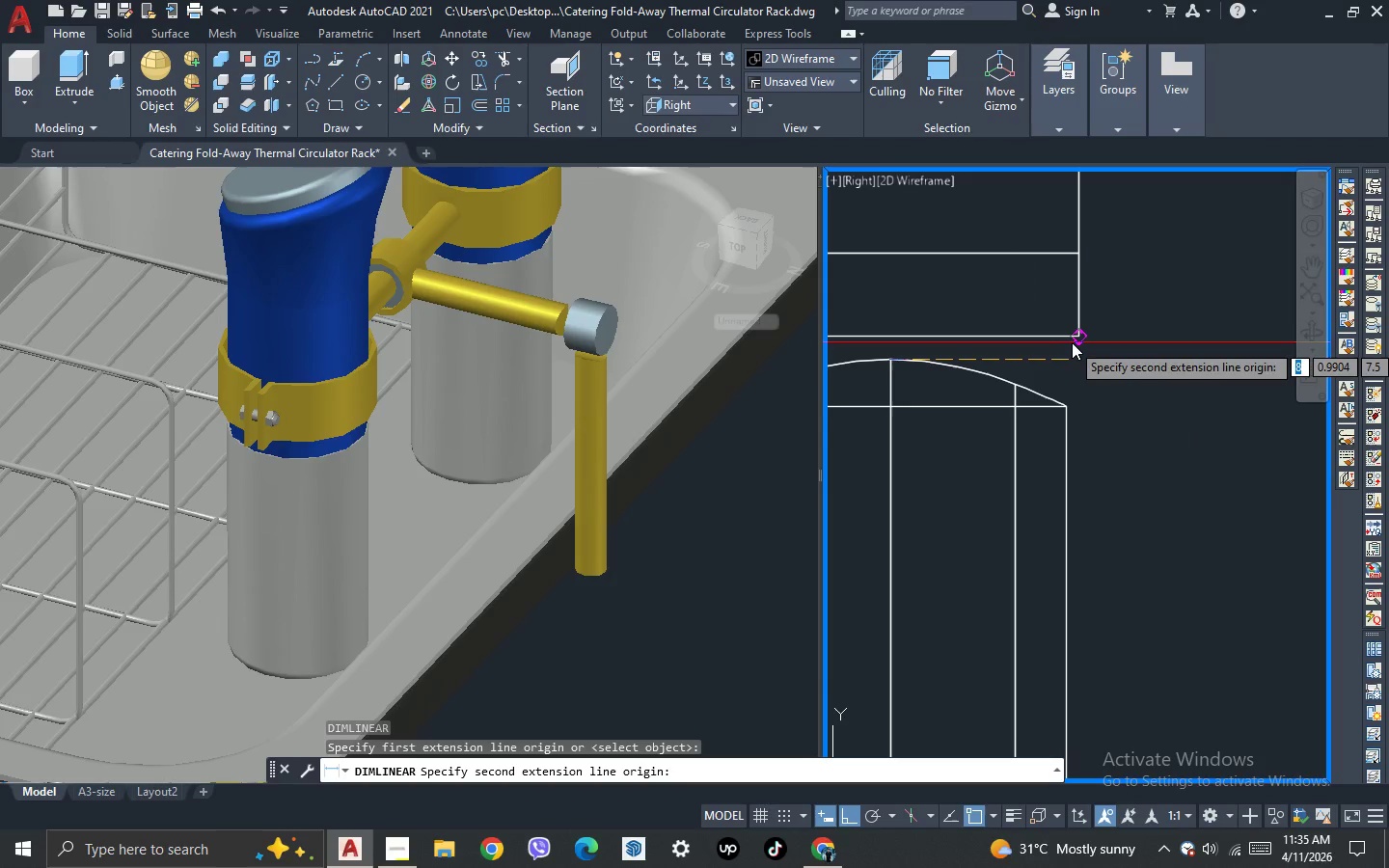 
left_click([1072, 341])
 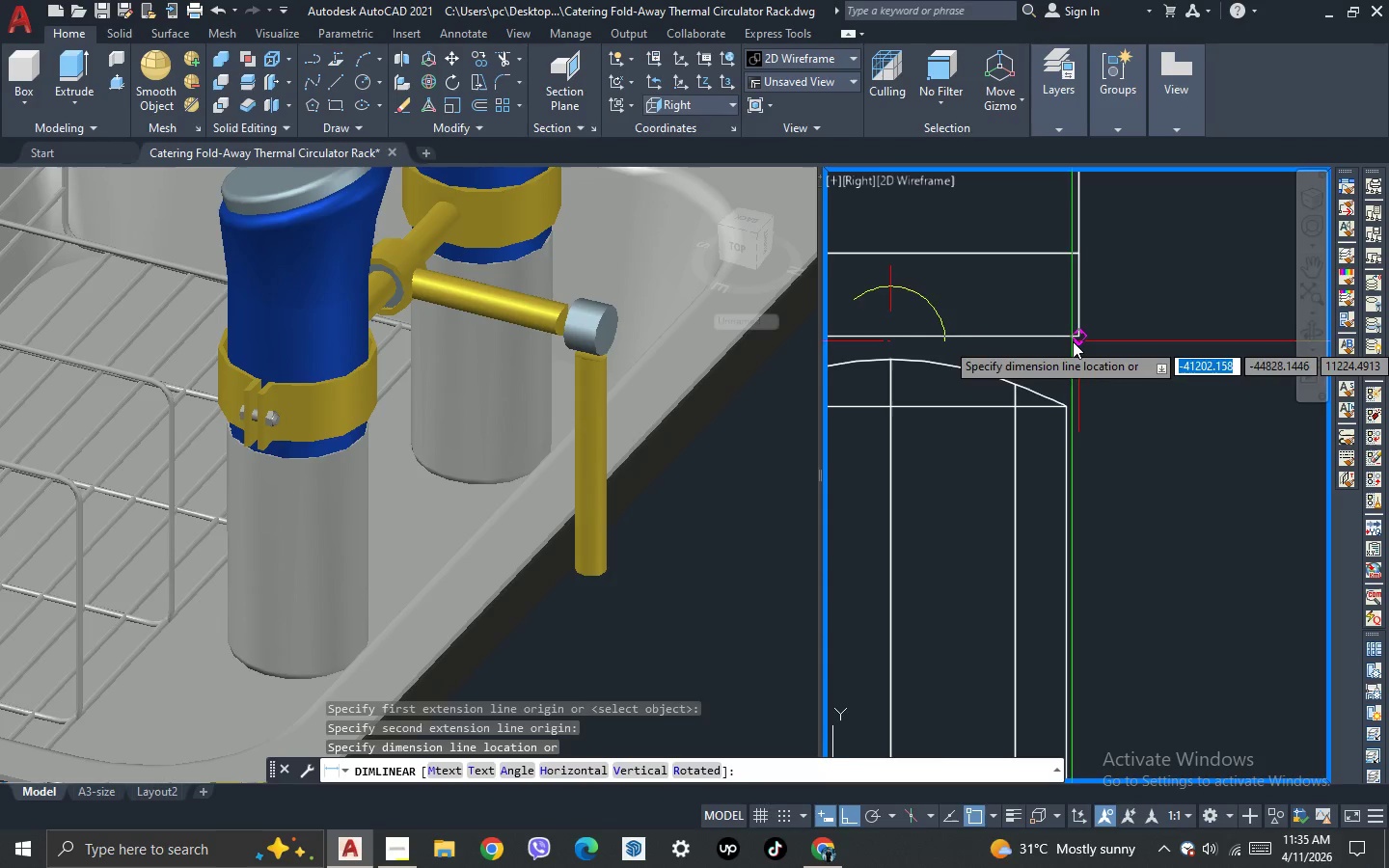 
scroll: coordinate [981, 438], scroll_direction: down, amount: 4.0
 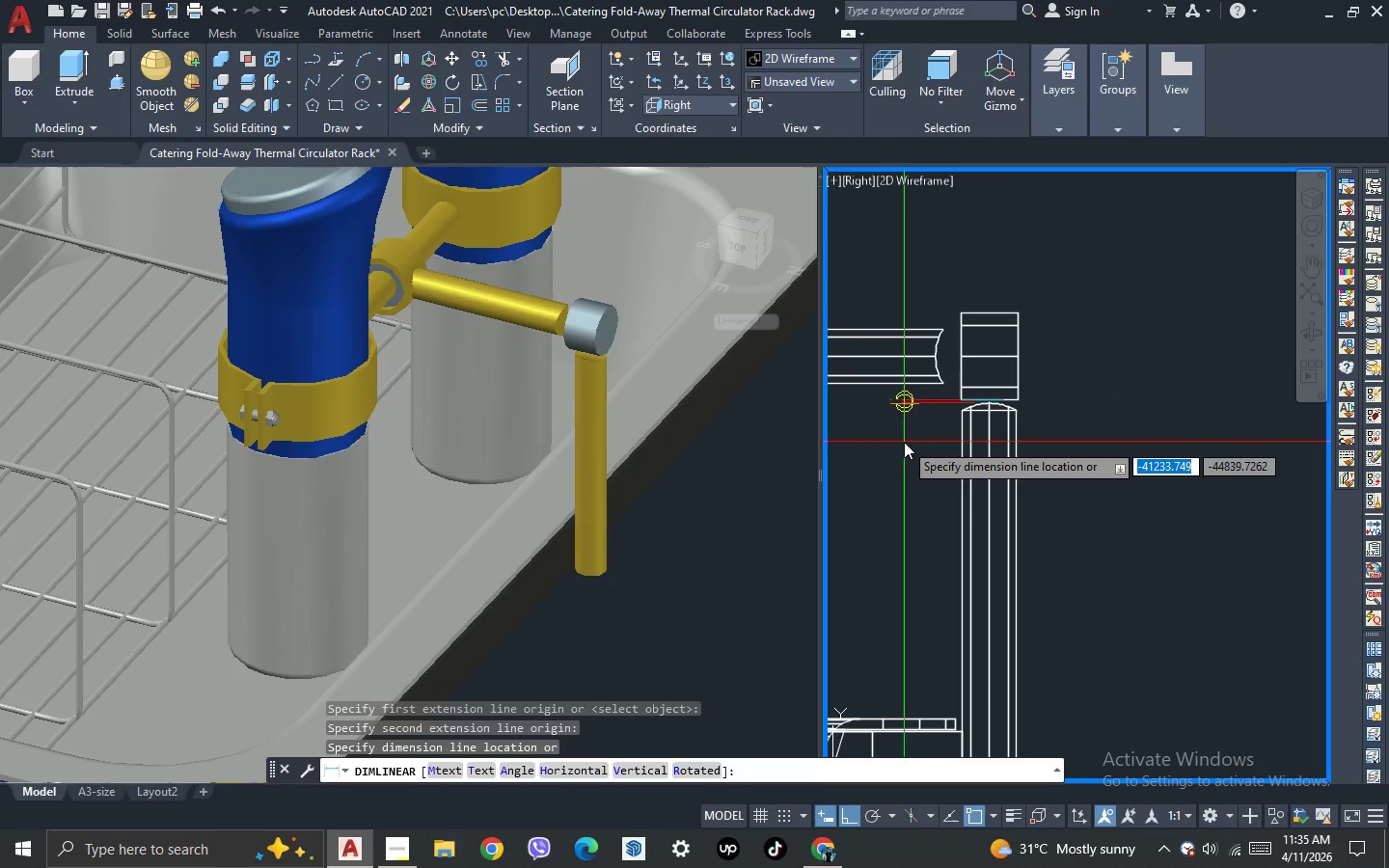 
key(Escape)
 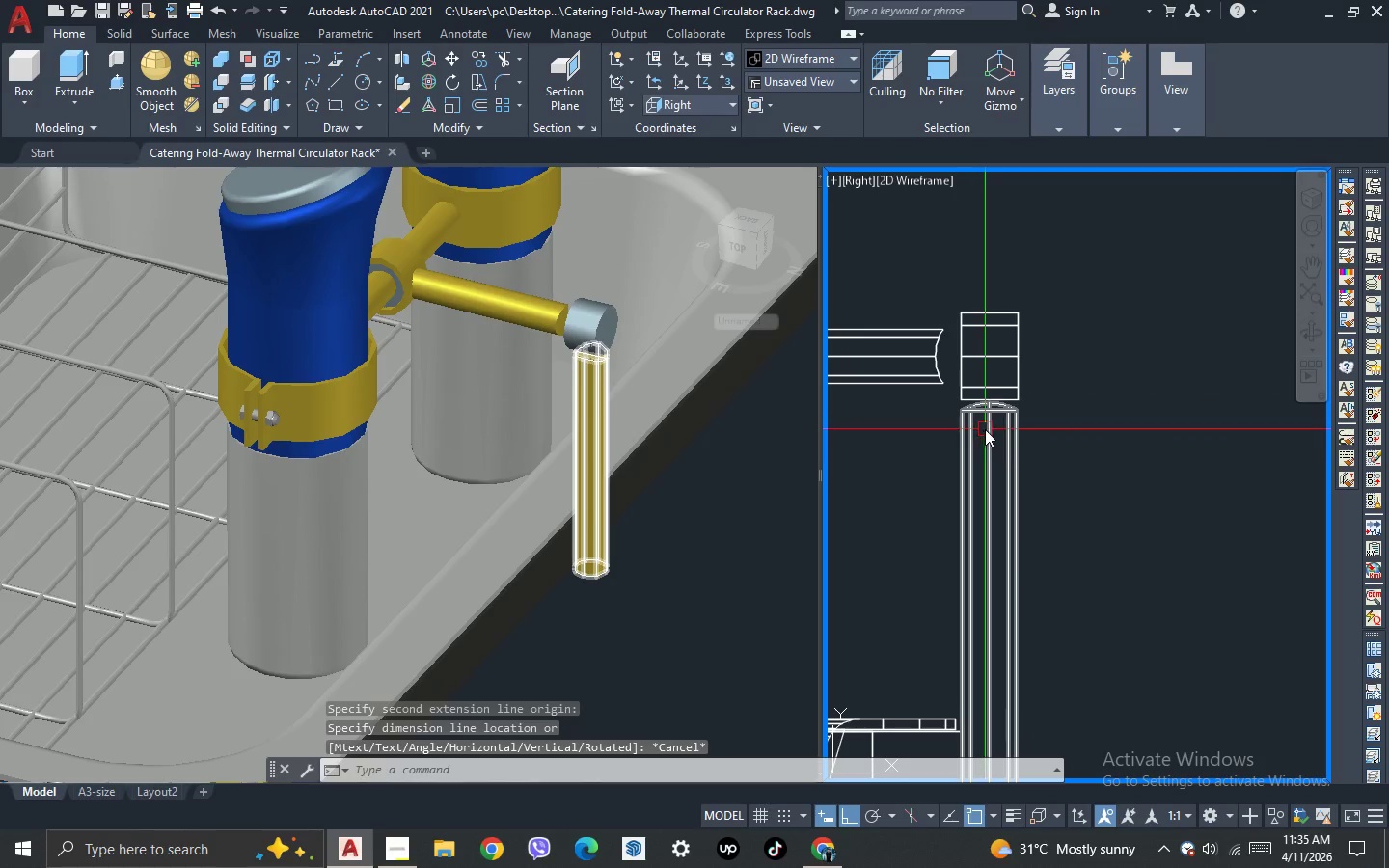 
left_click([985, 429])
 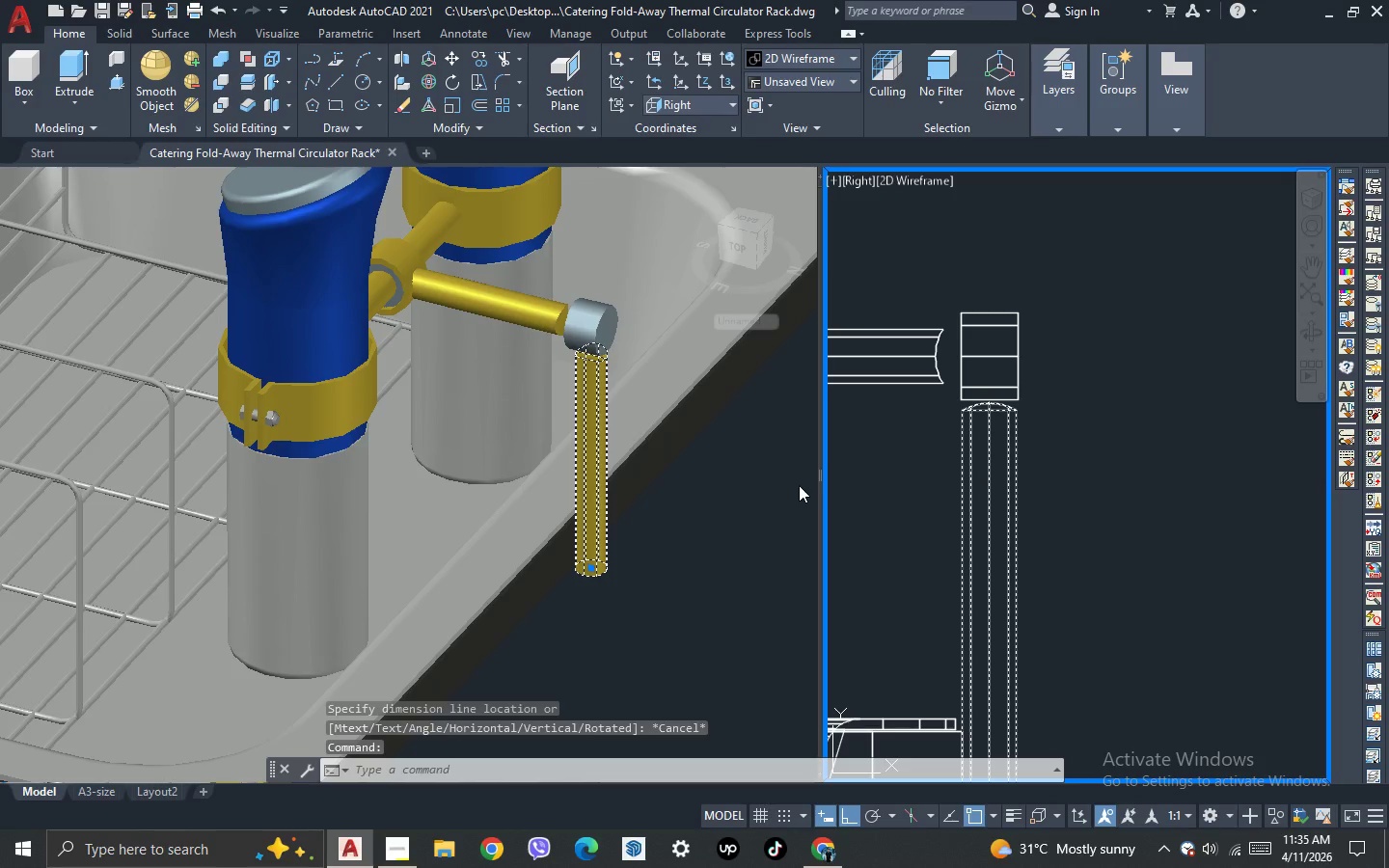 
key(M)
 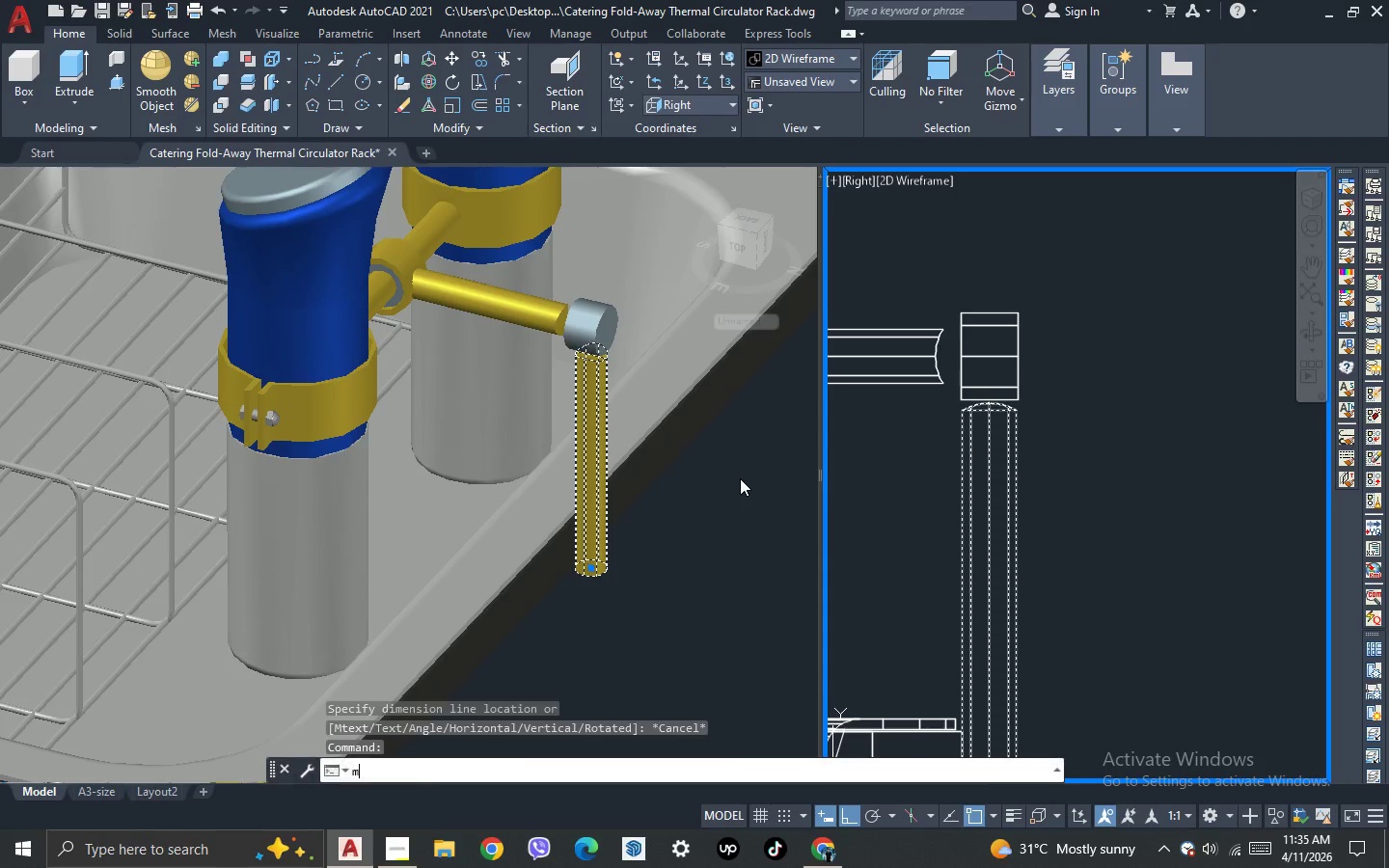 
key(Space)
 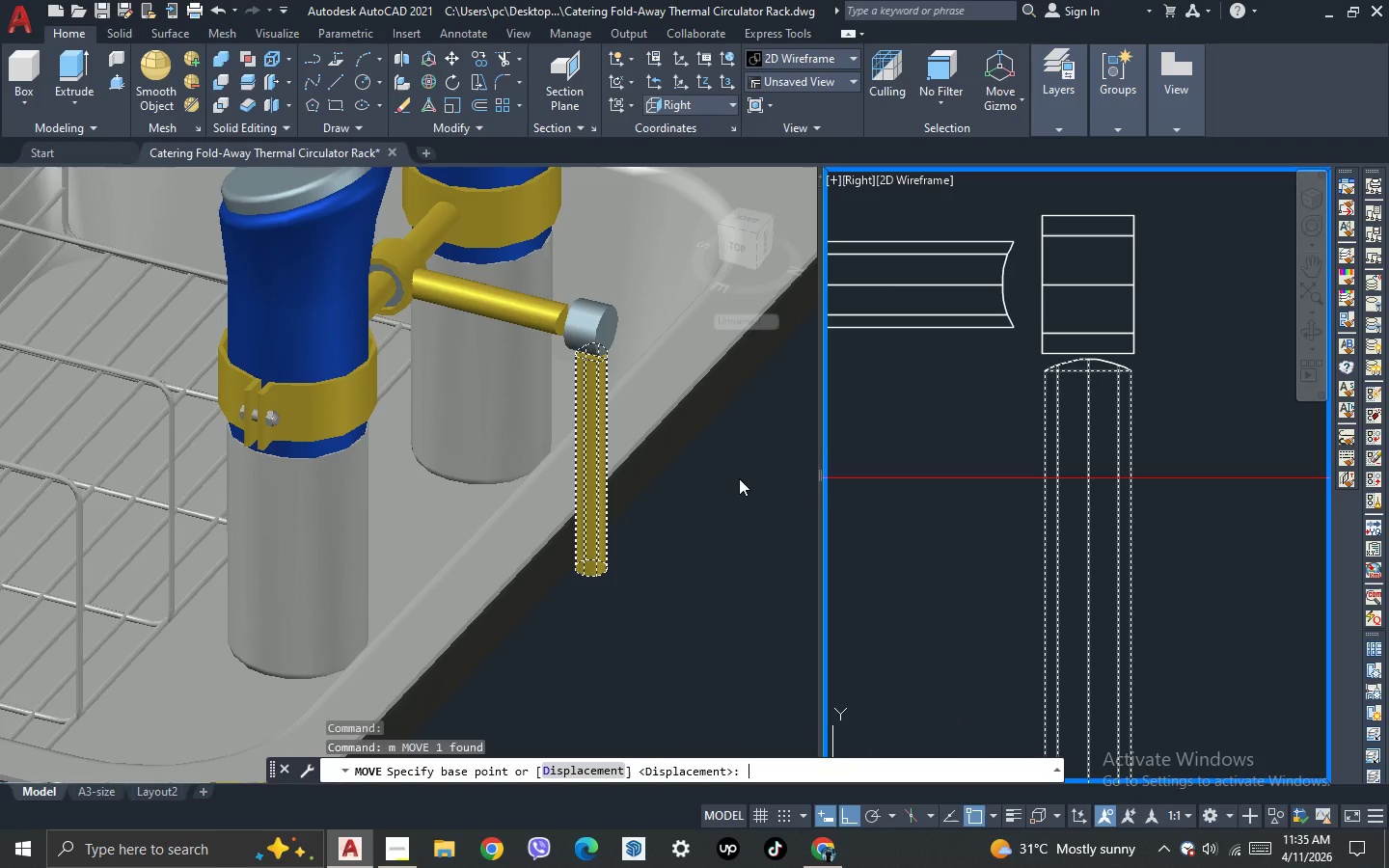 
scroll: coordinate [740, 478], scroll_direction: up, amount: 1.0
 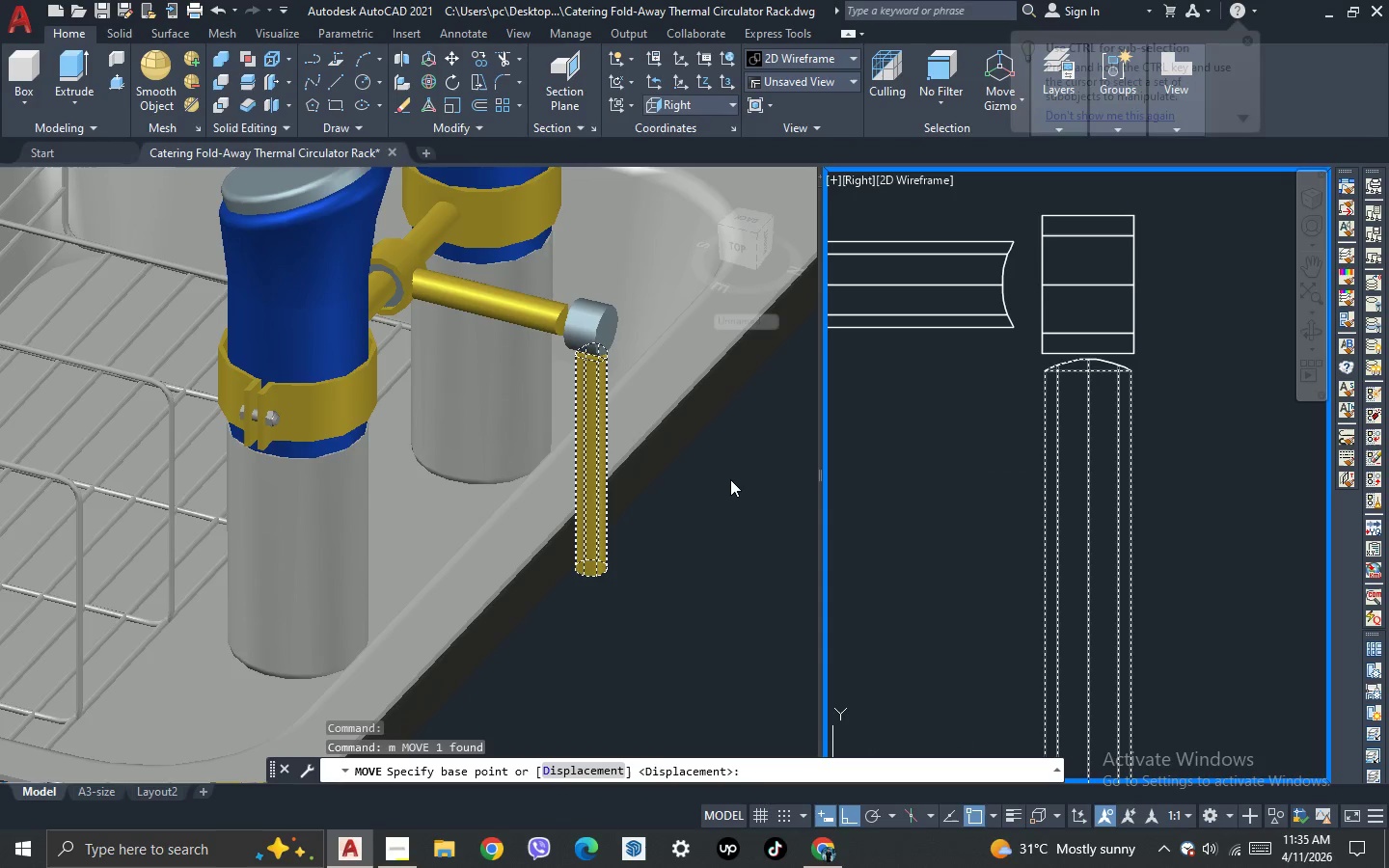 
left_click([730, 479])
 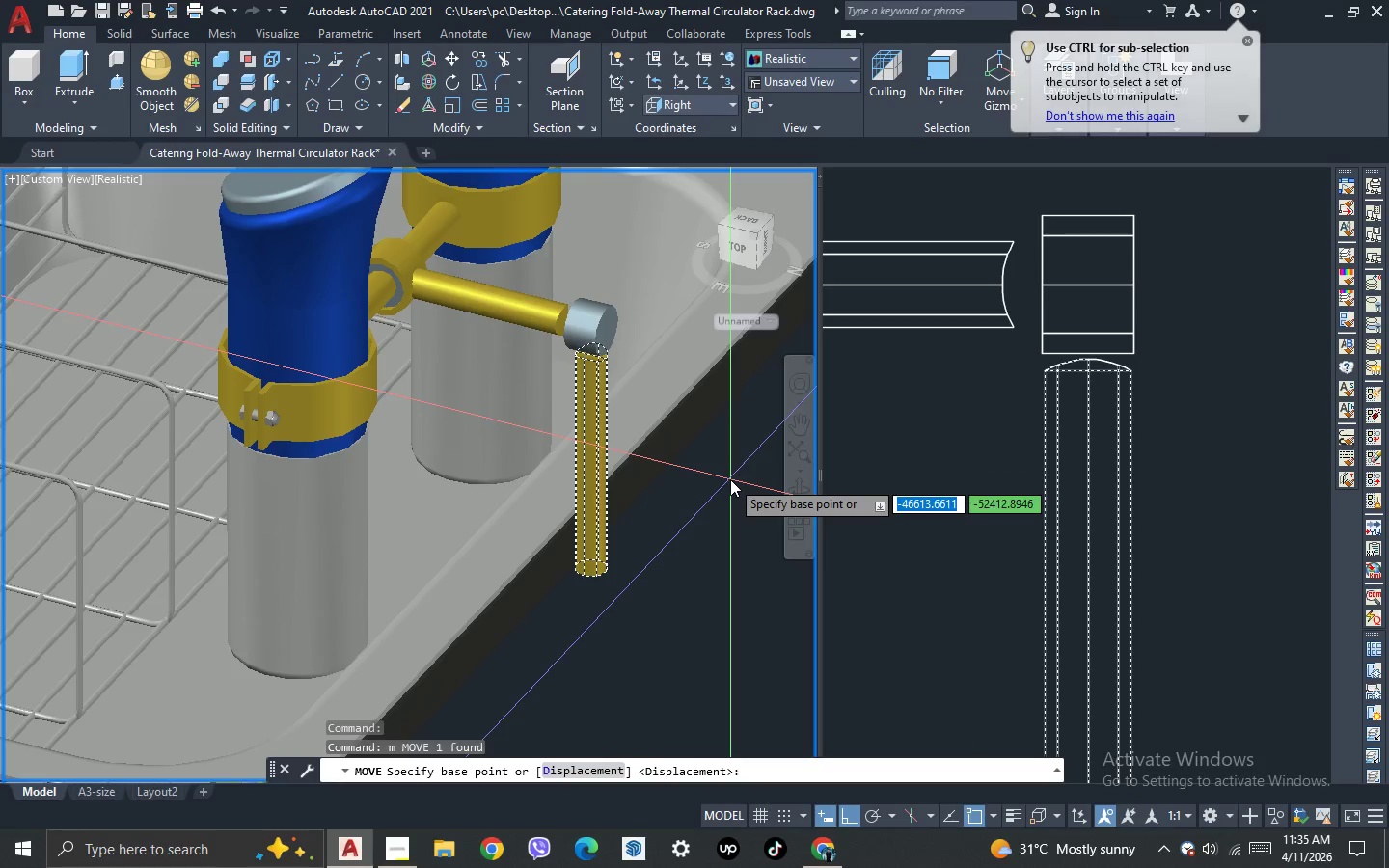 
left_click([730, 479])
 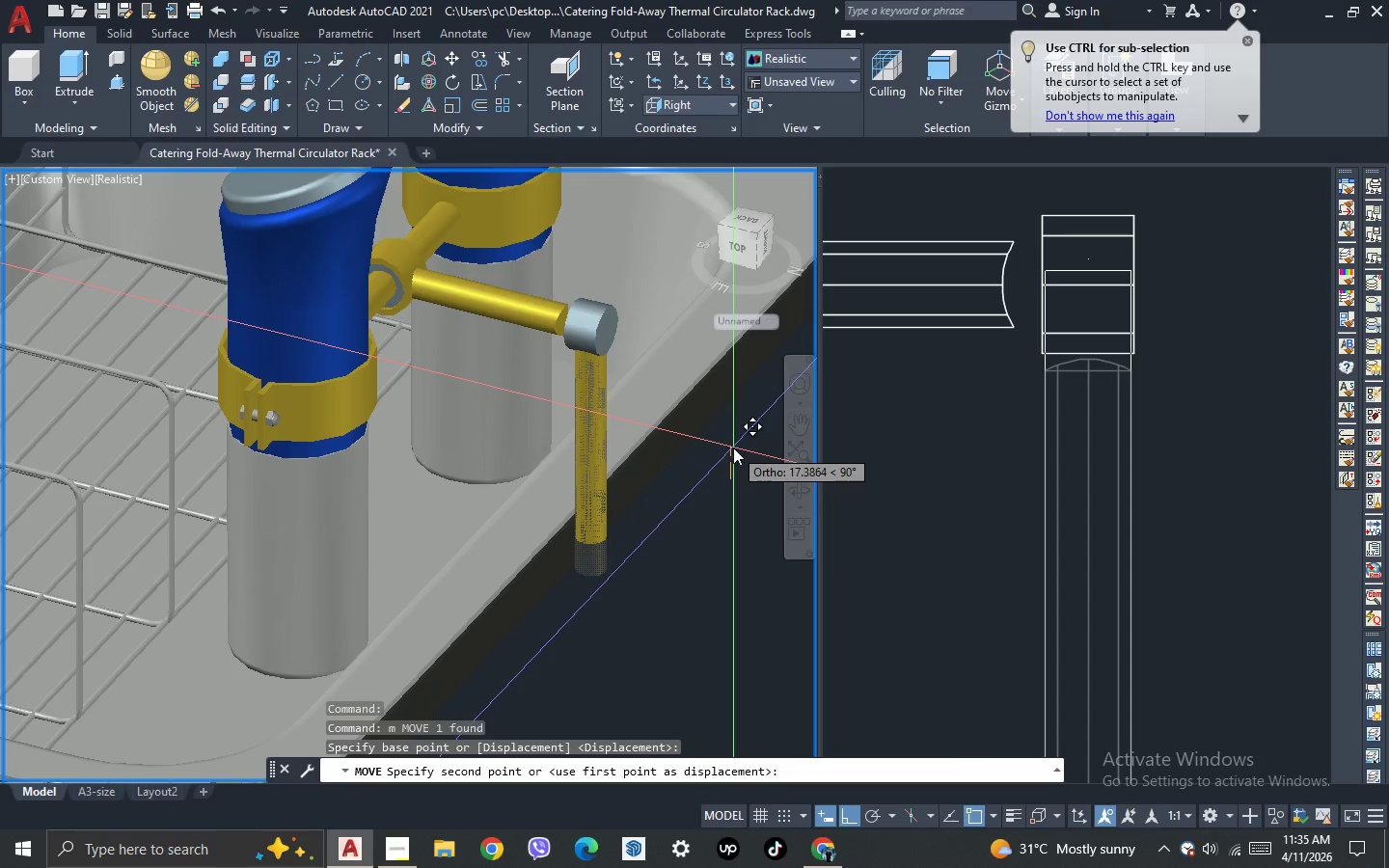 
key(1)
 